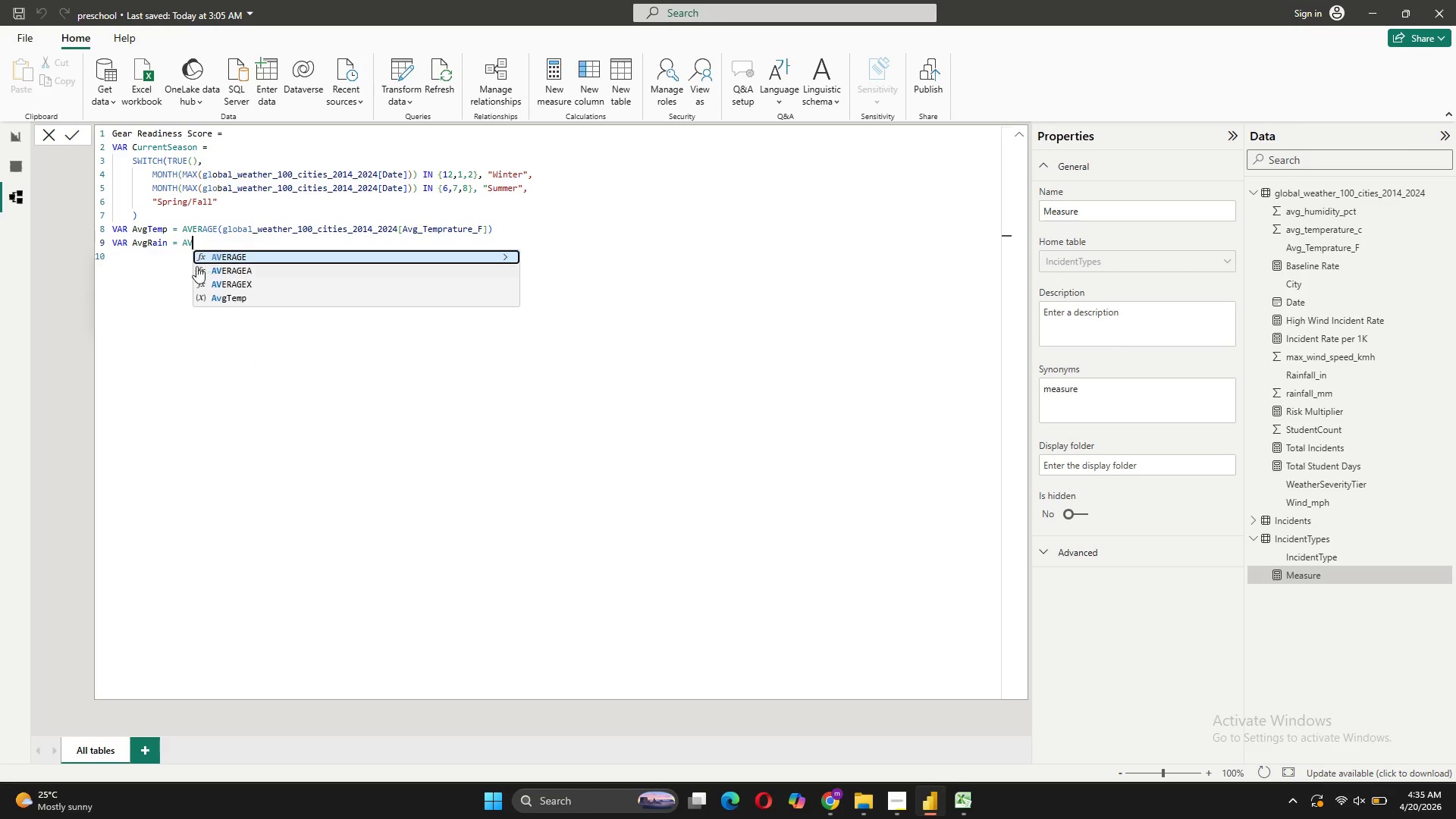 
left_click([222, 257])
 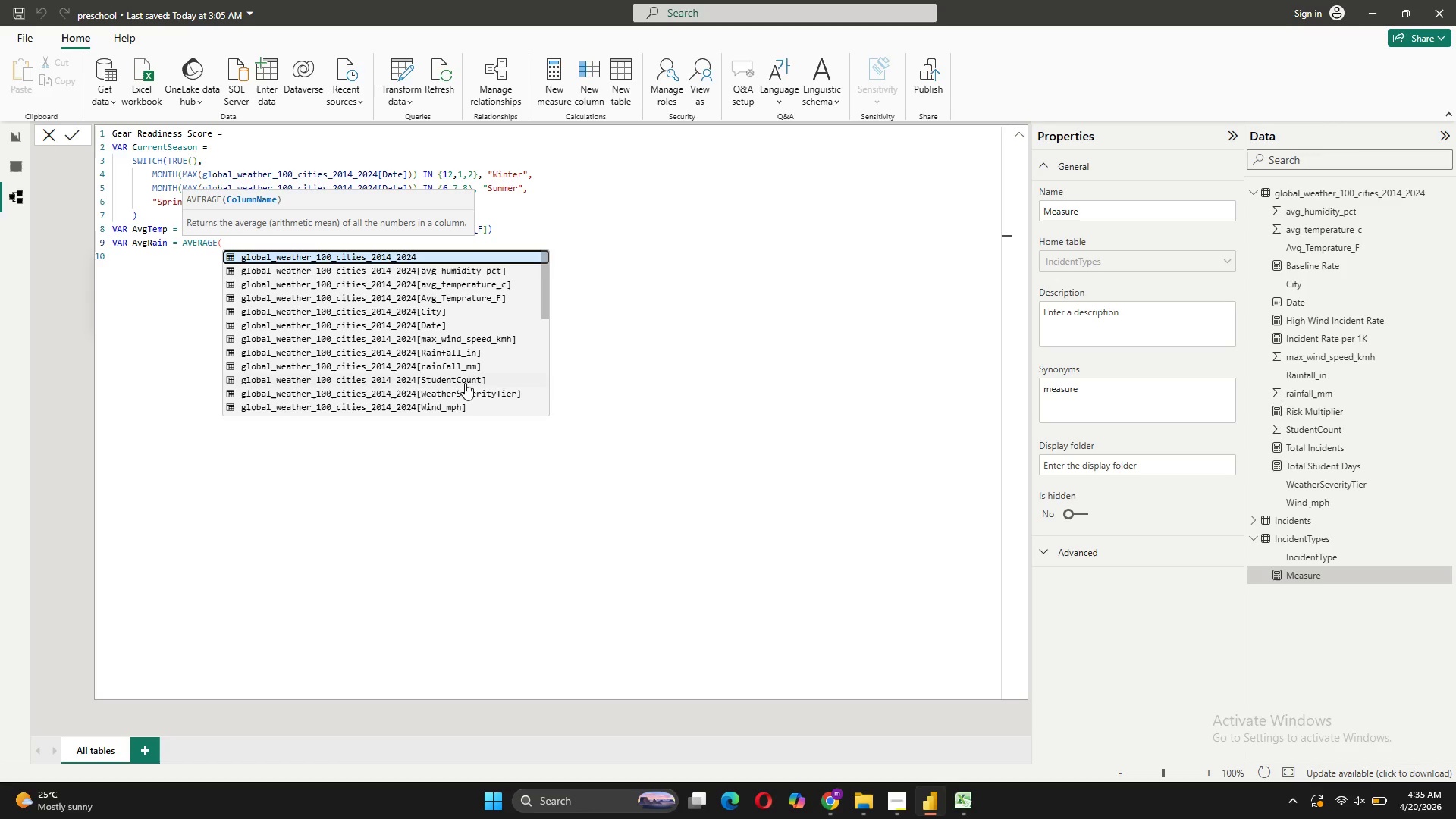 
wait(5.12)
 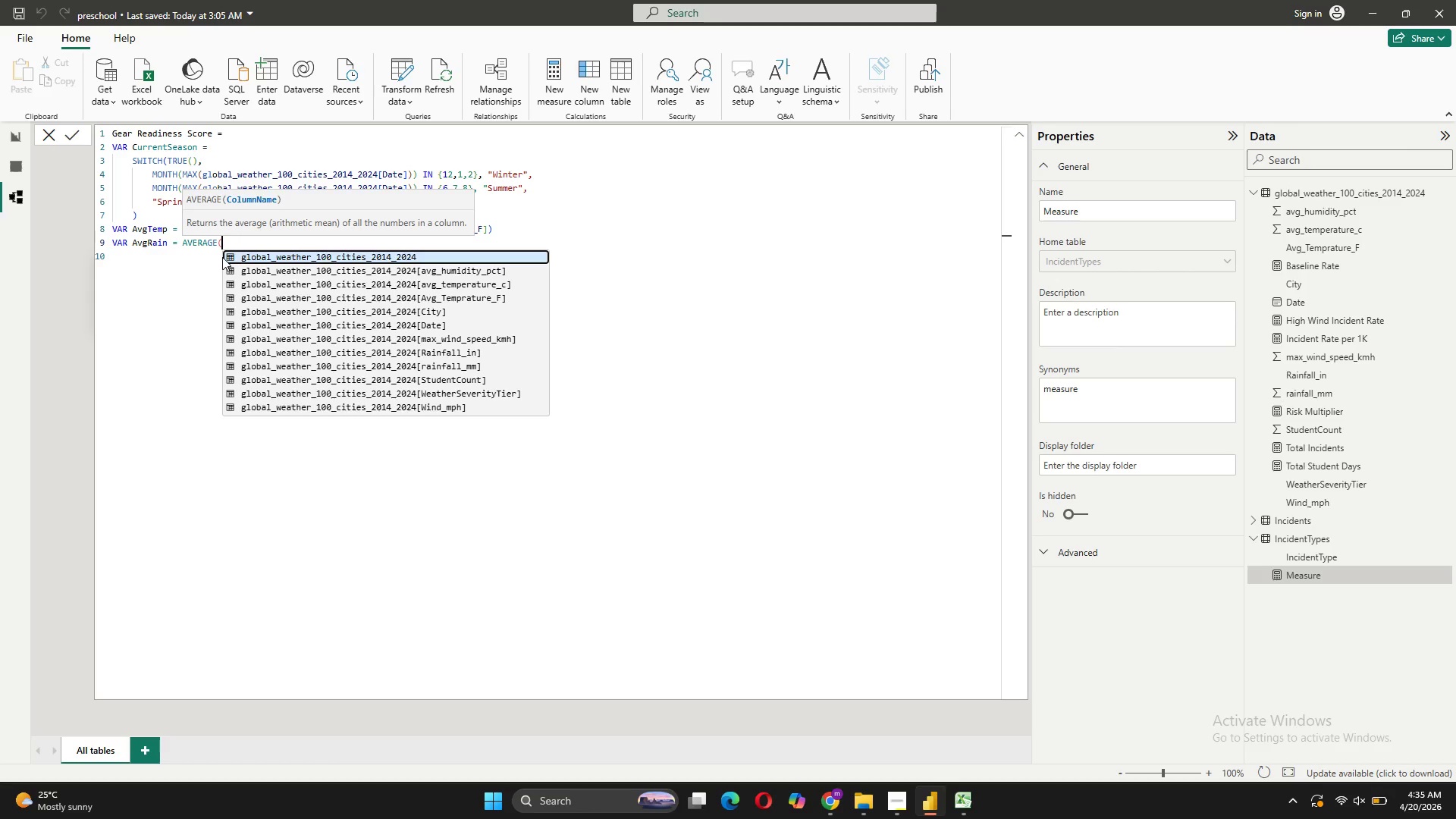 
left_click([467, 347])
 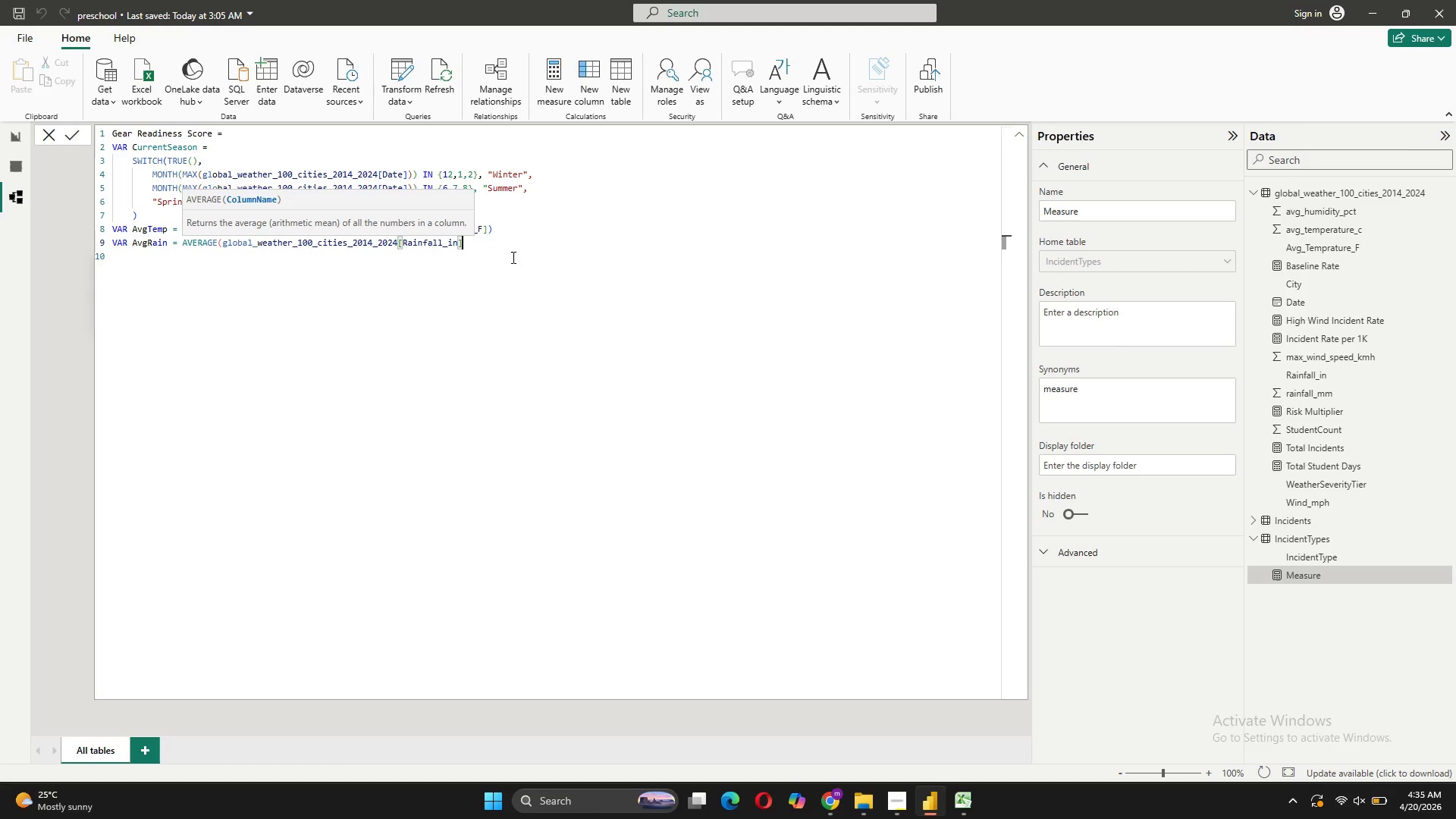 
key(Shift+0)
 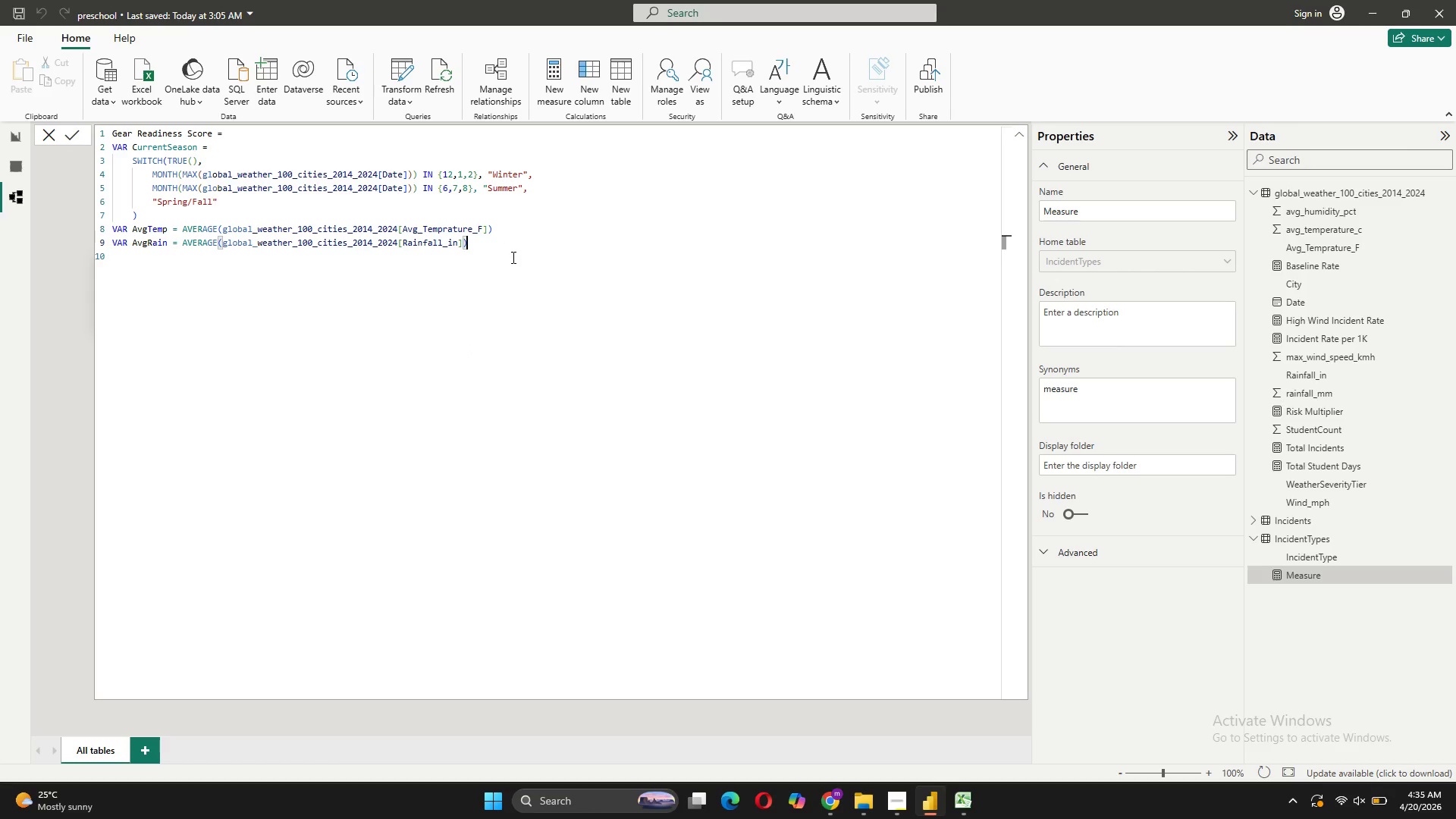 
key(Shift+ShiftRight)
 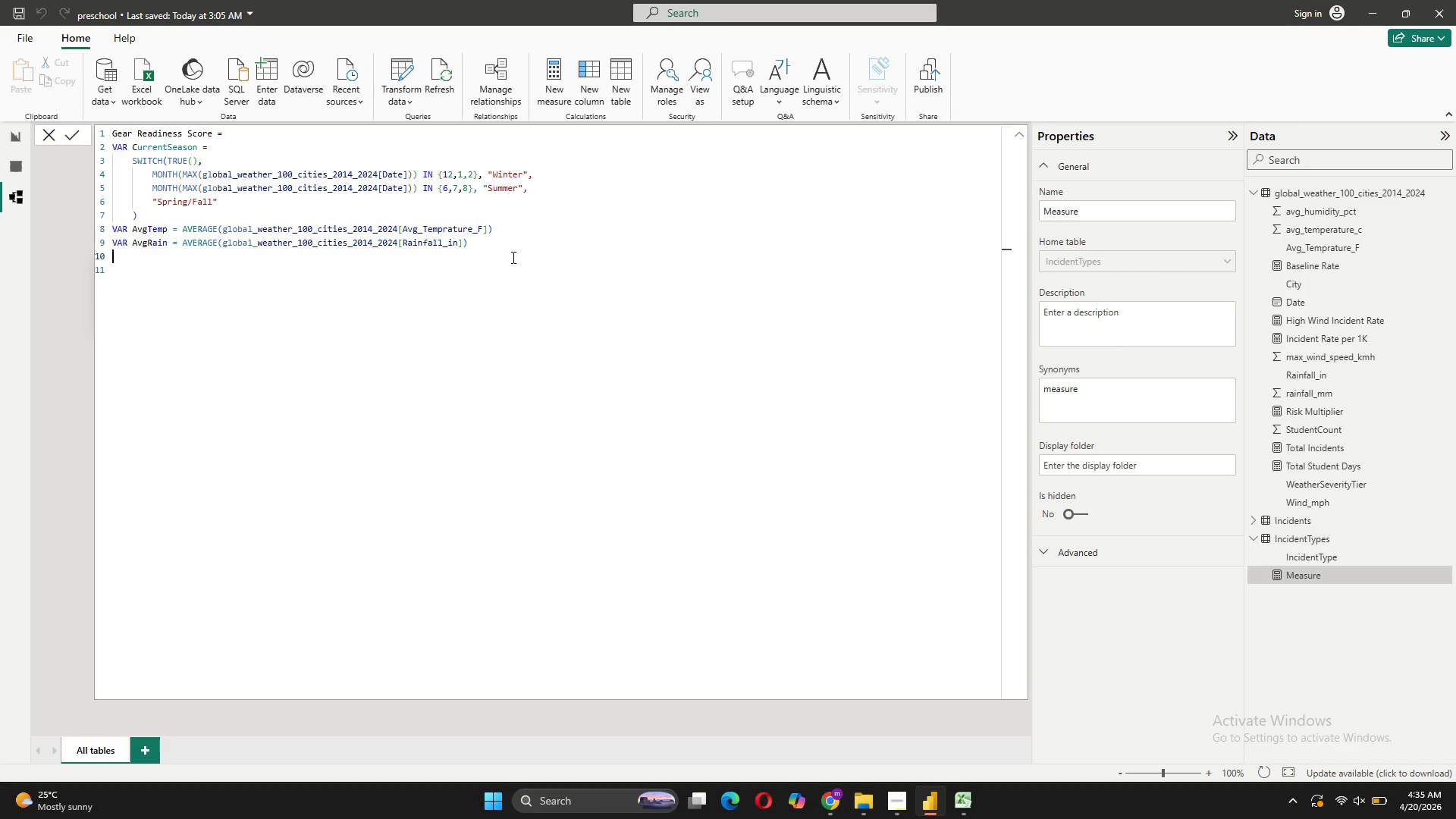 
key(Shift+Enter)
 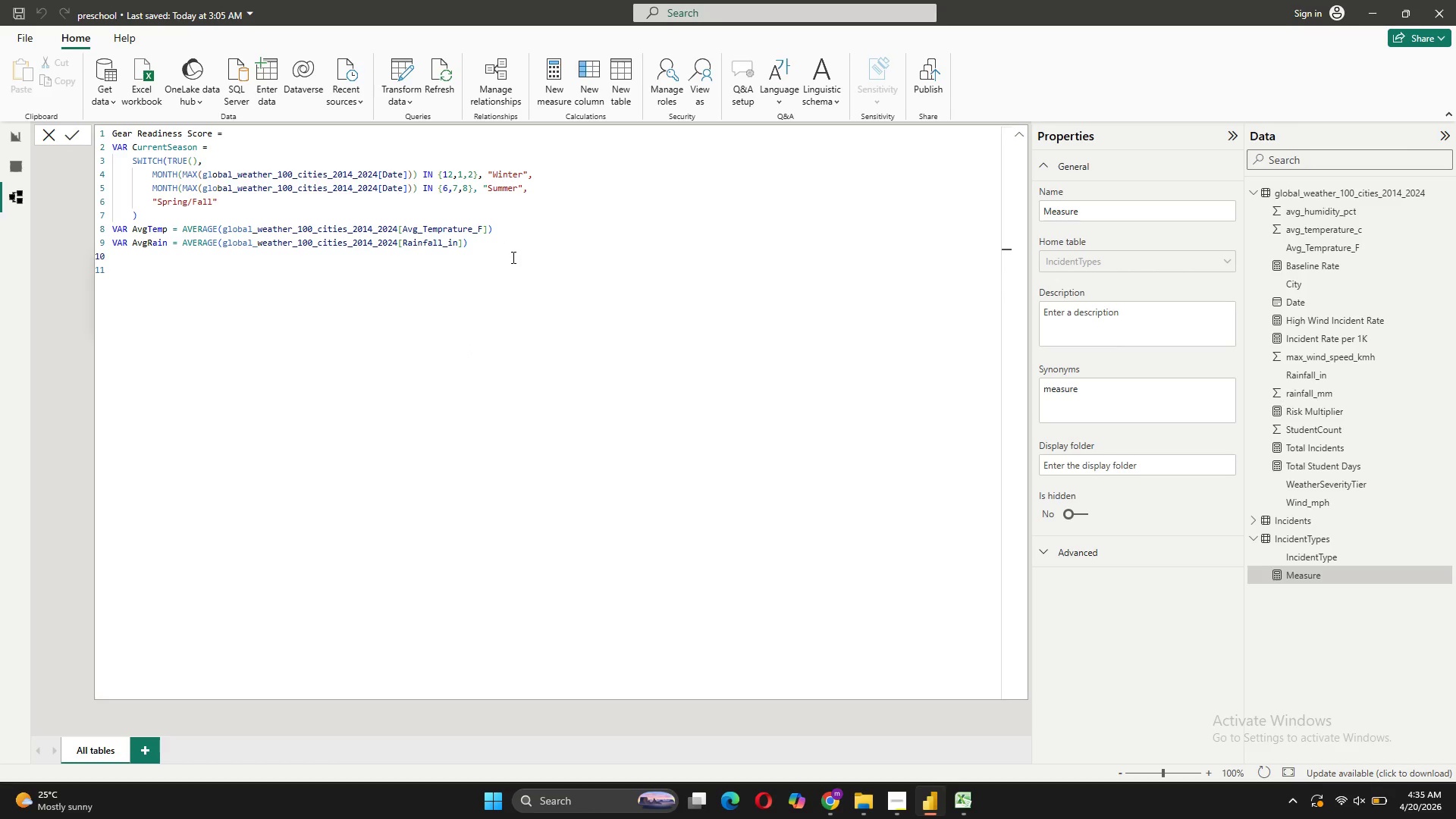 
type(RET)
key(Tab)
 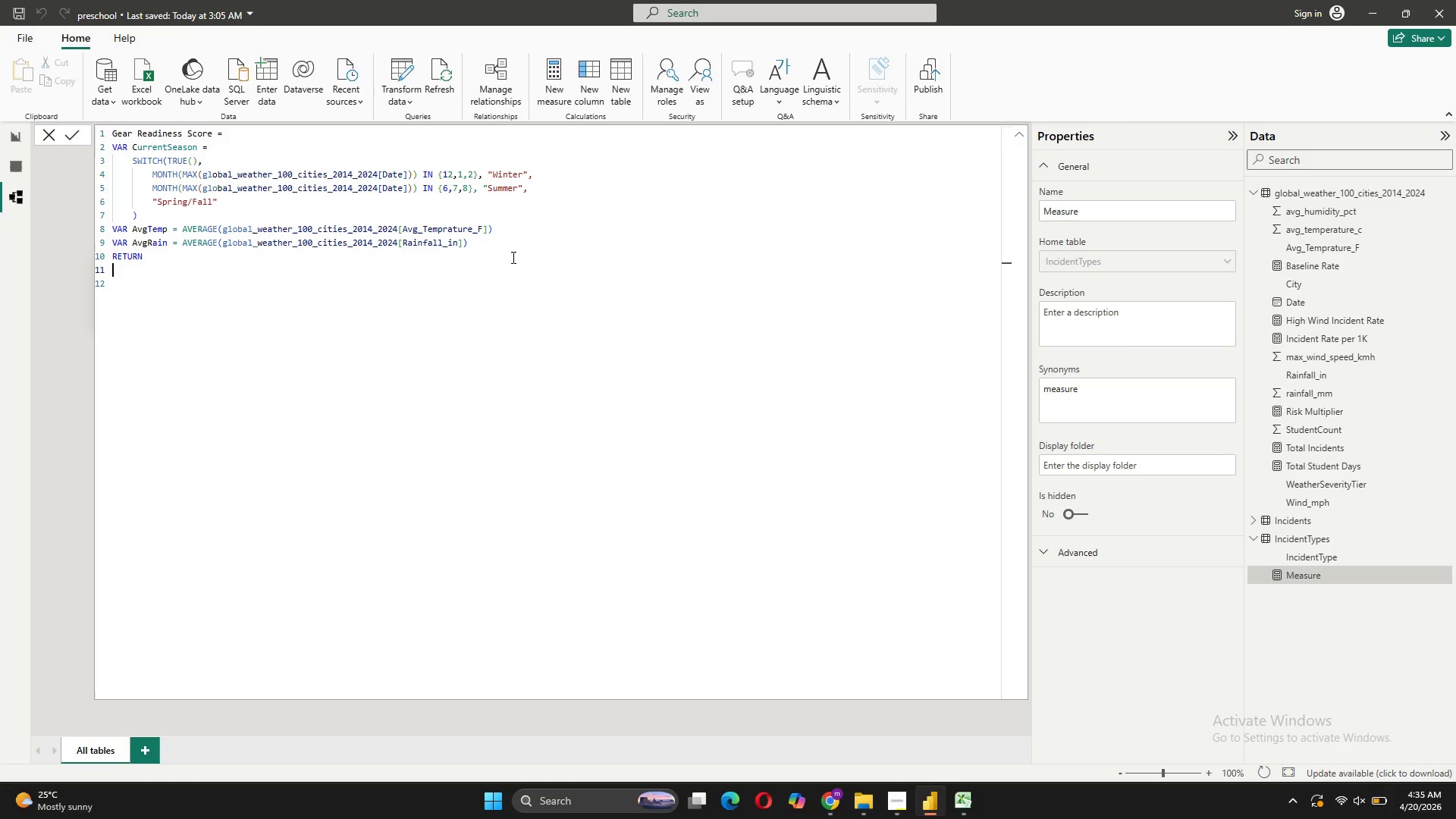 
key(Shift+Enter)
 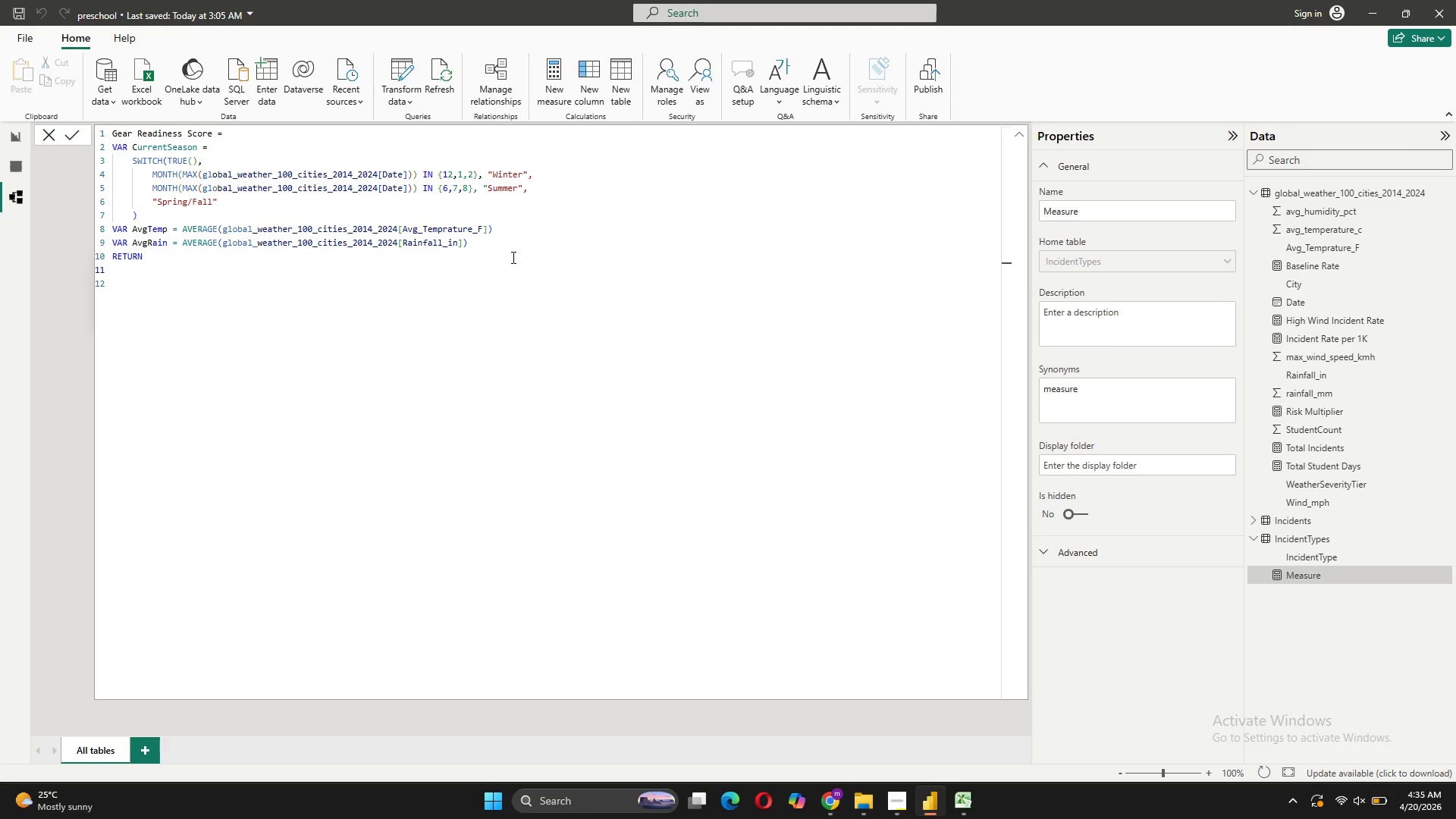 
key(Tab)
type(SW)
 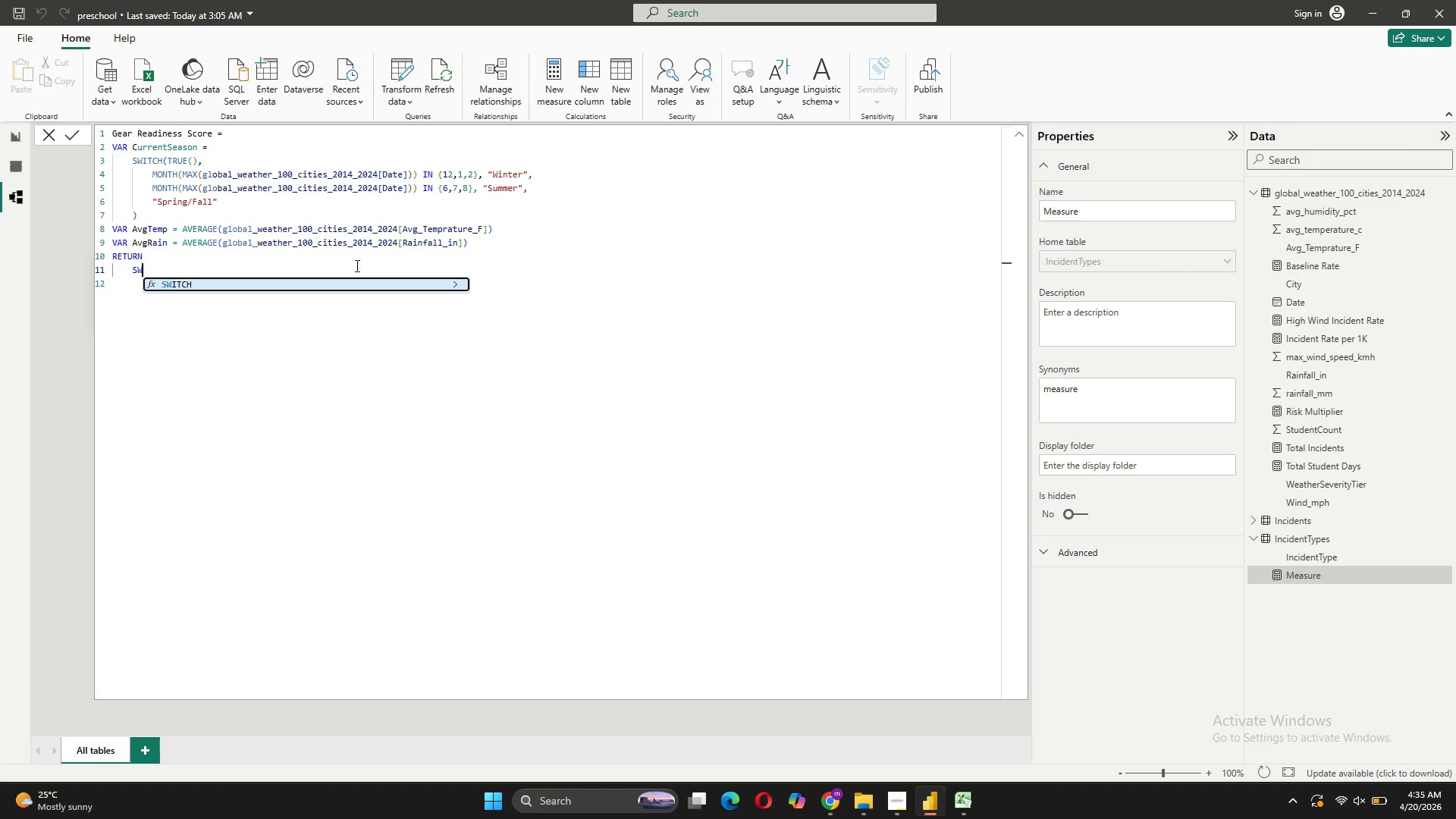 
left_click([350, 282])
 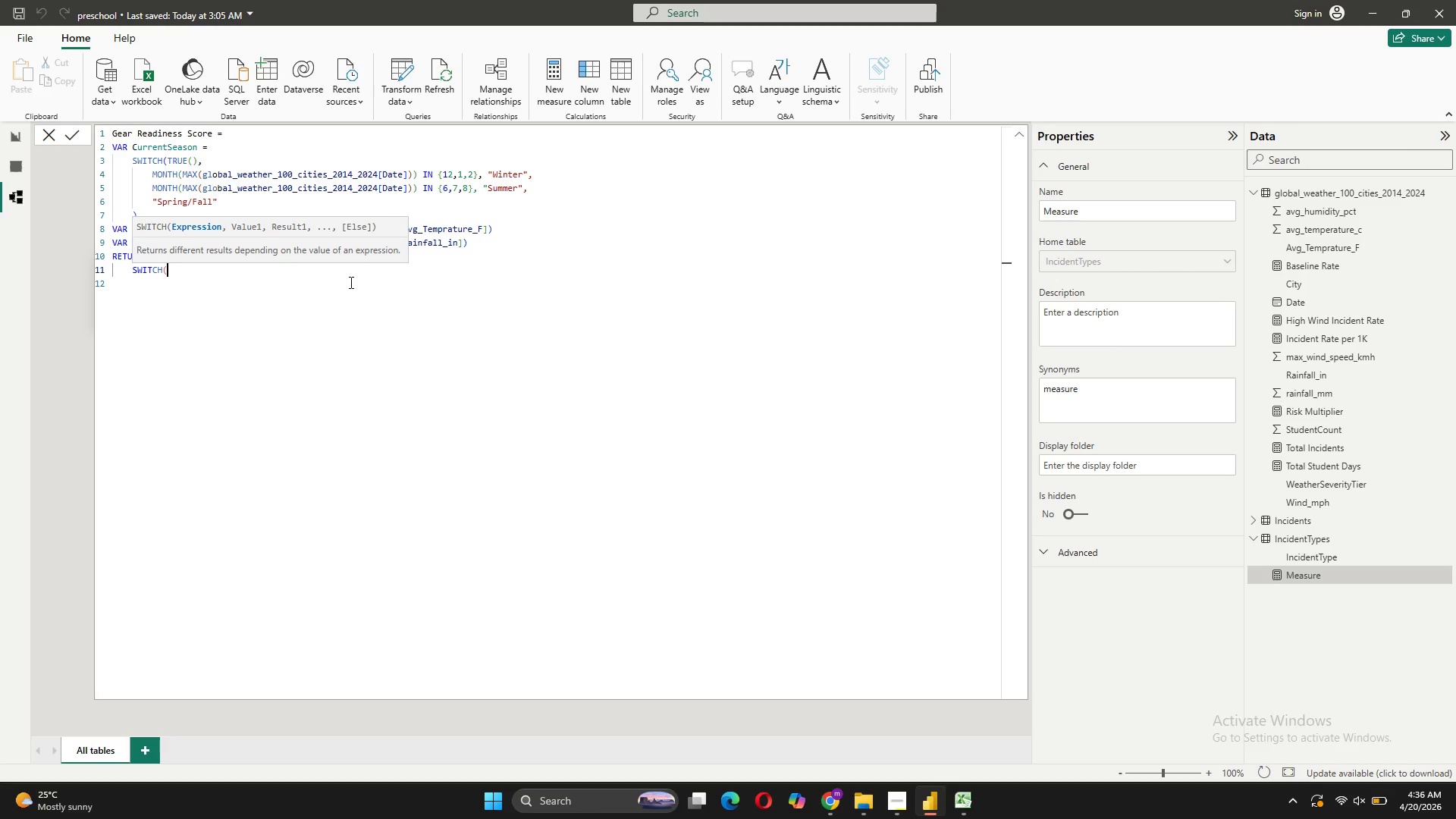 
type(TRUE(),)
 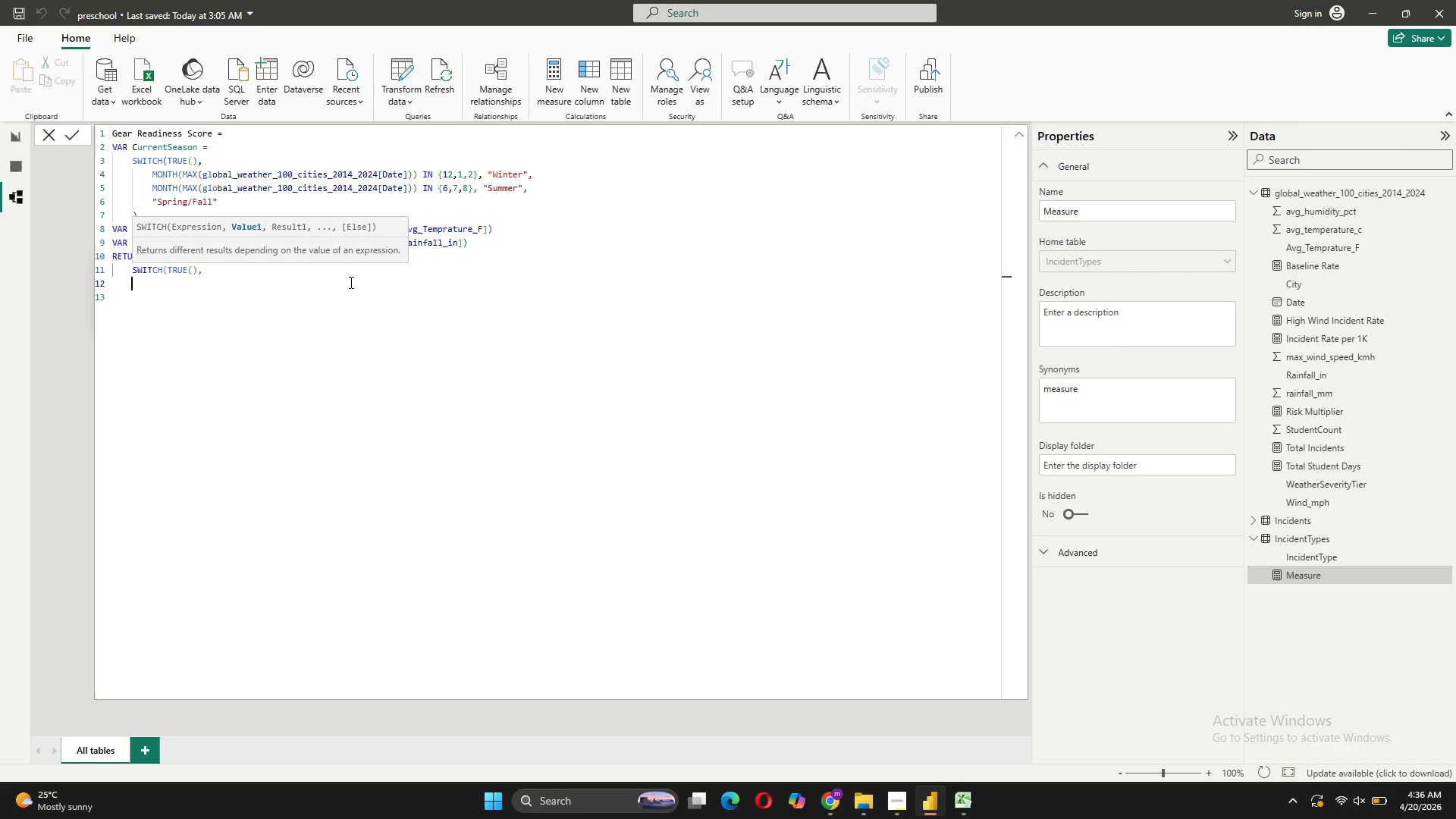 
 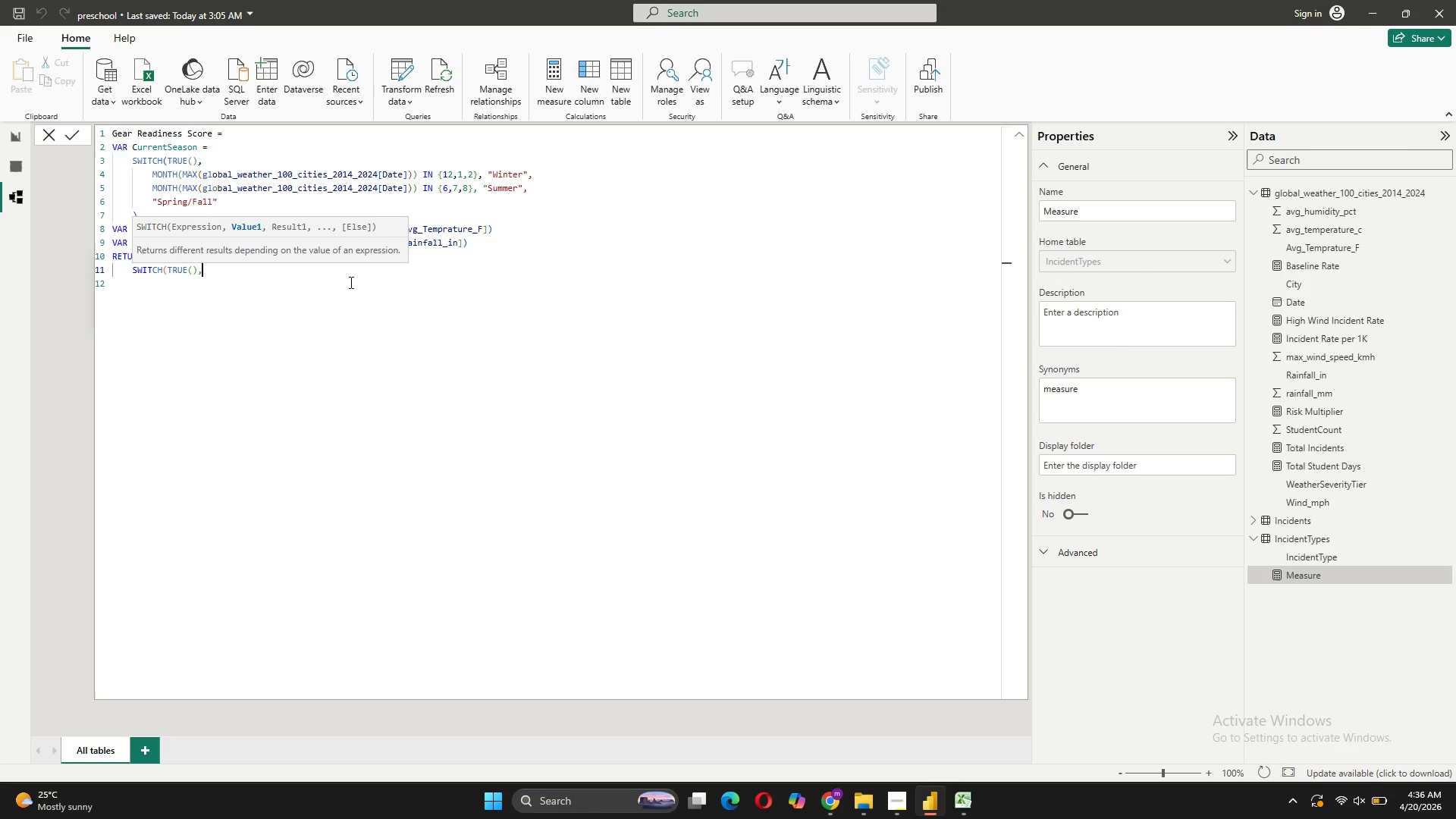 
key(Shift+Enter)
 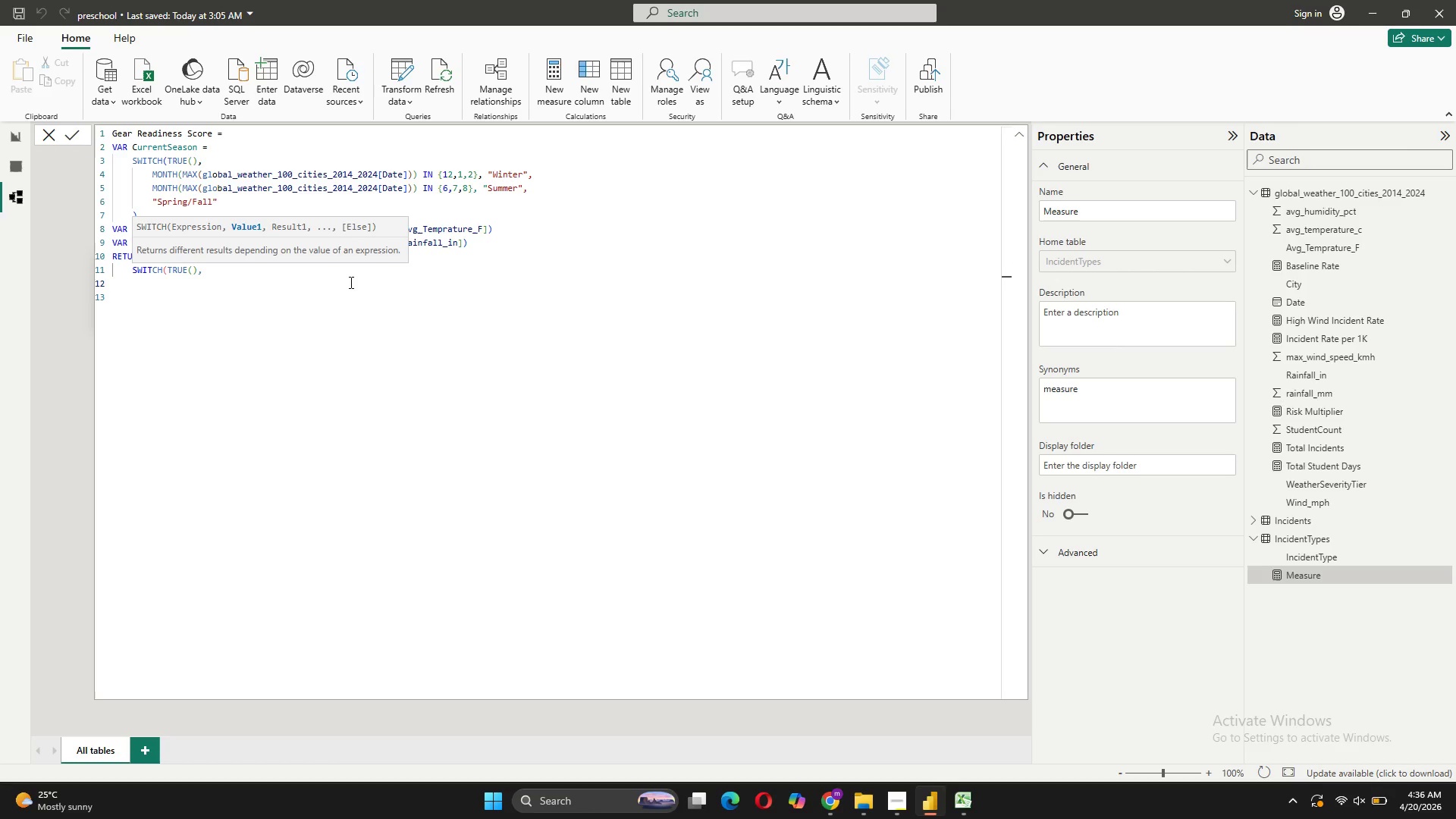 
key(Tab)
type(CURR)
 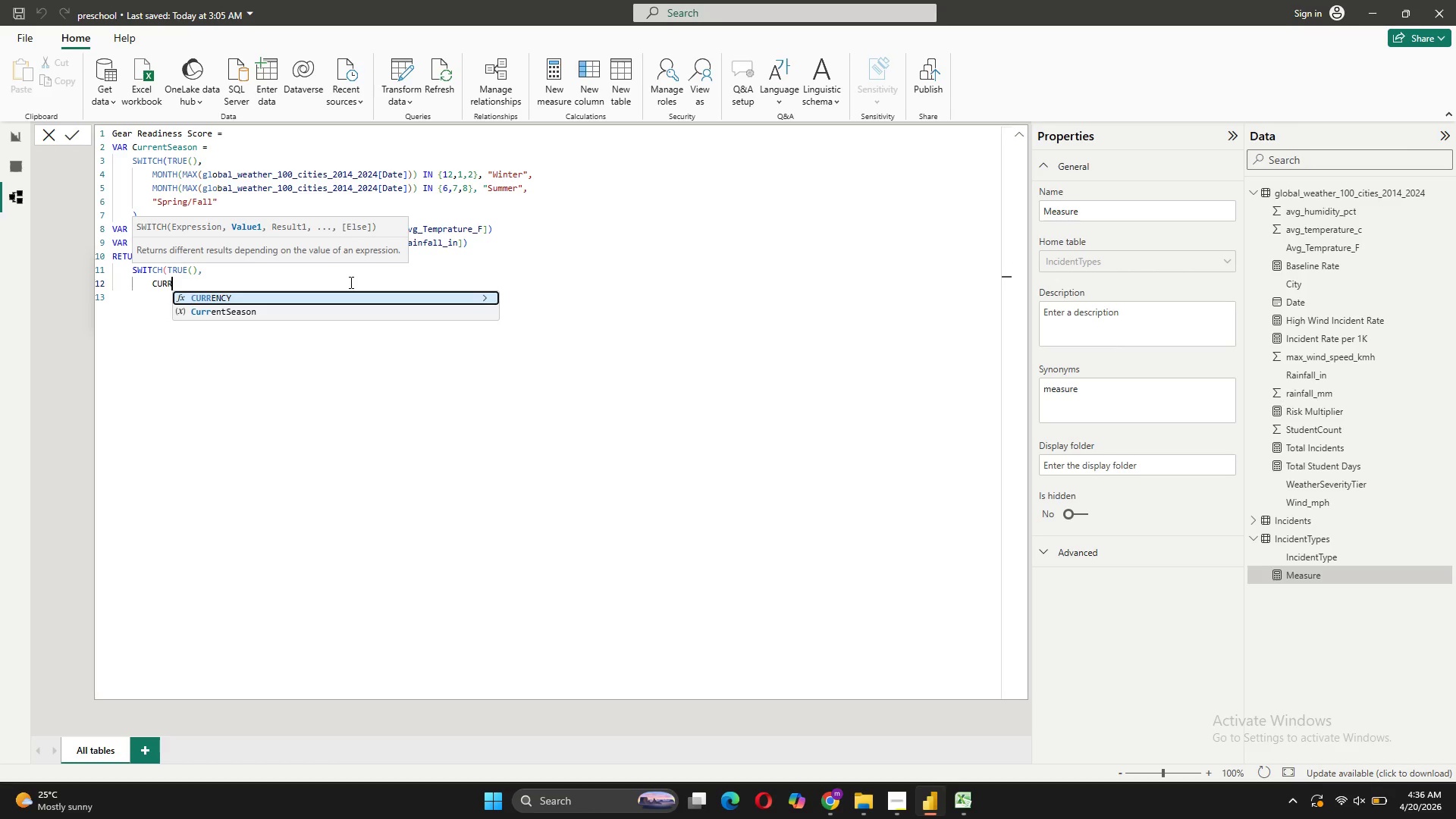 
left_click([297, 307])
 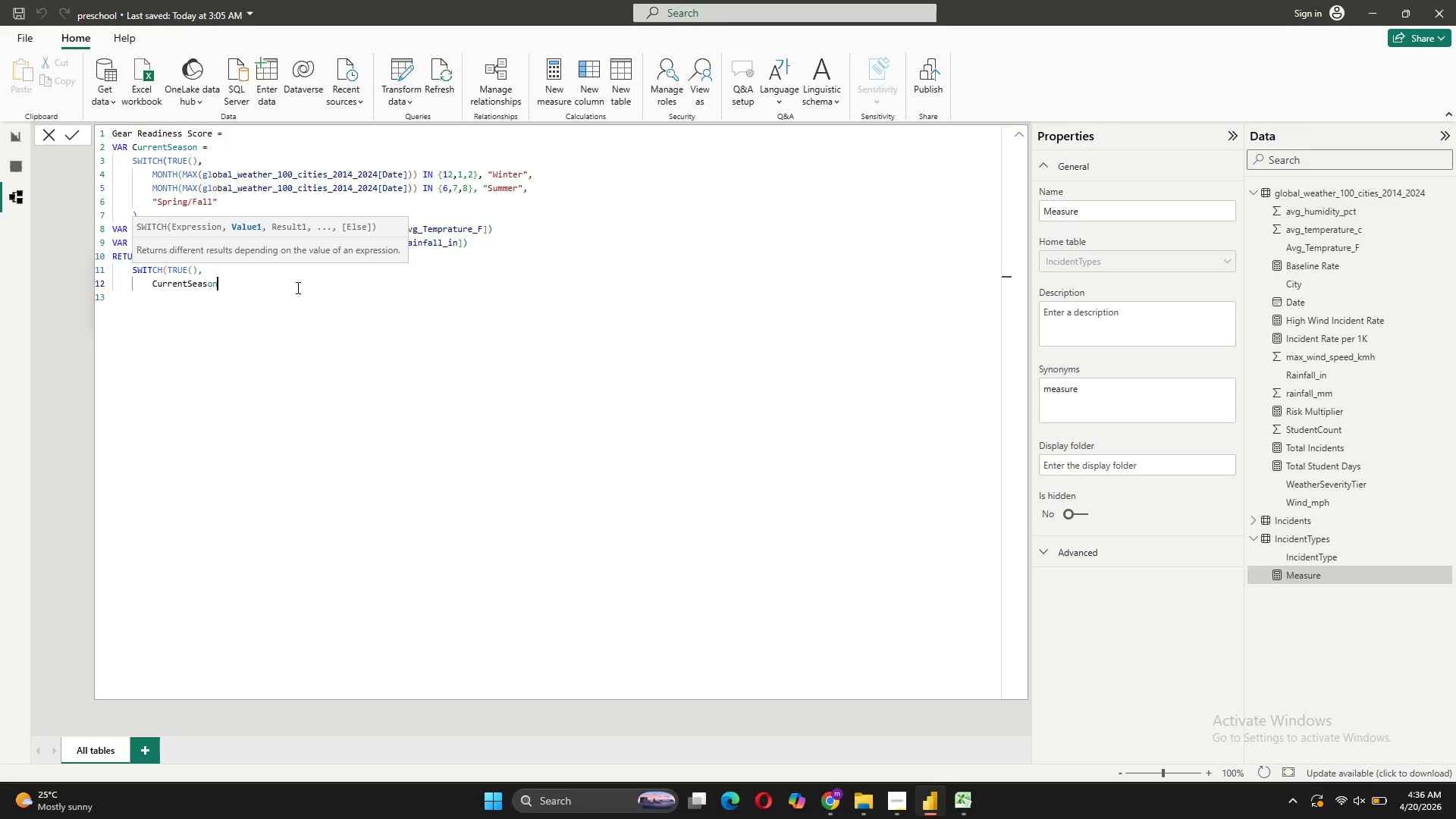 
type( = "Winte" && Avg)
 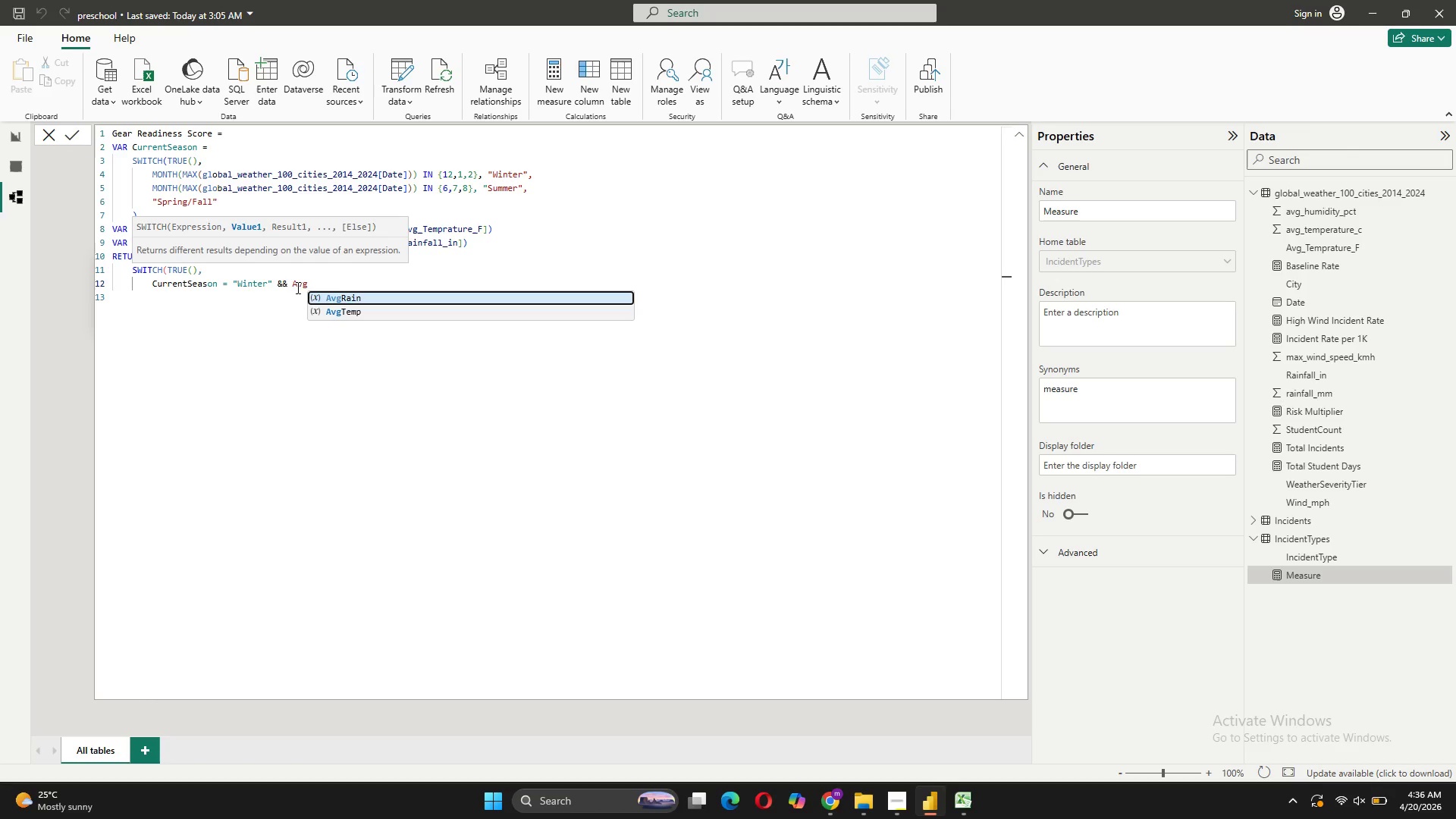 
 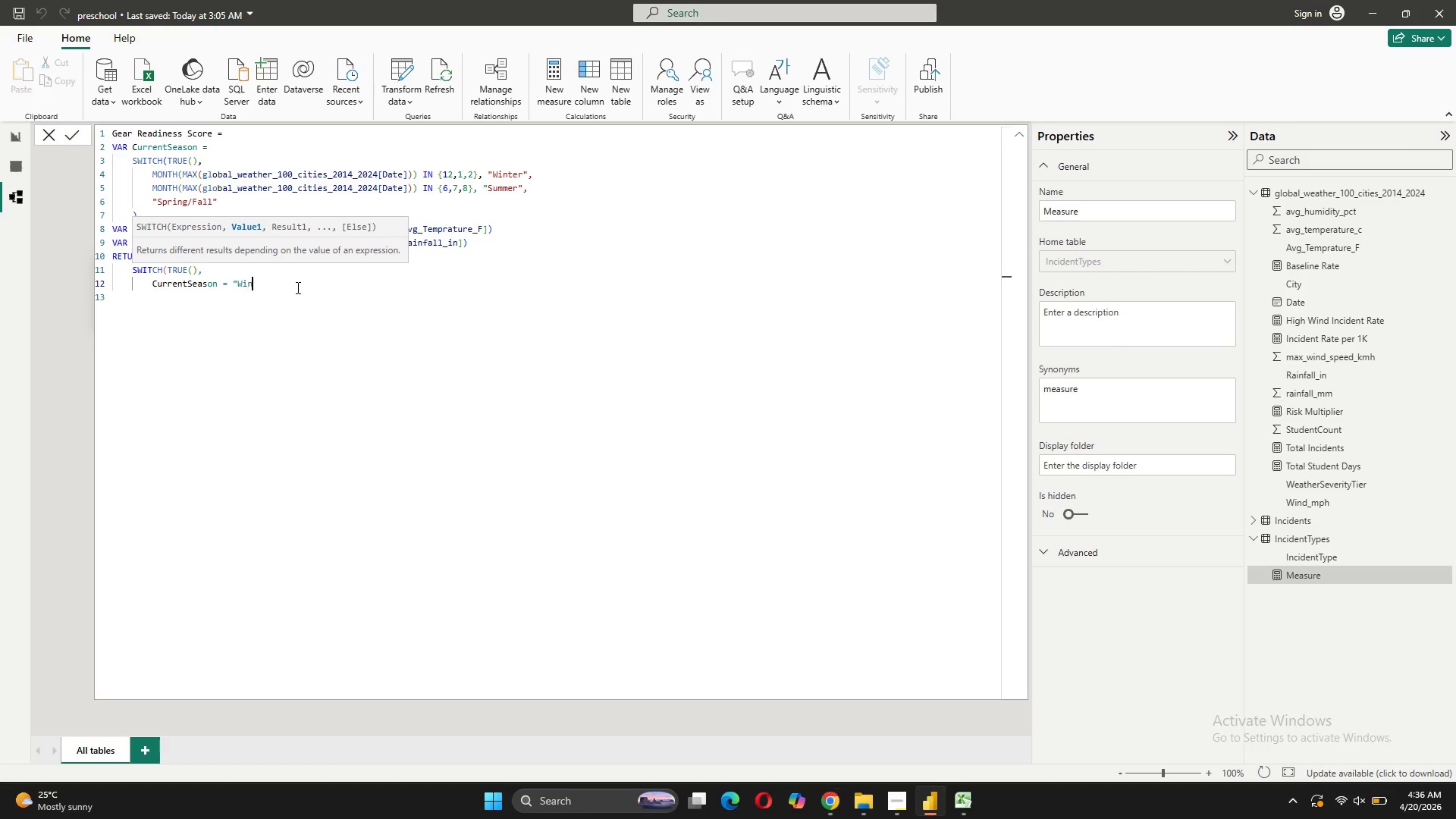 
hold_key(key=R, duration=23.75)
 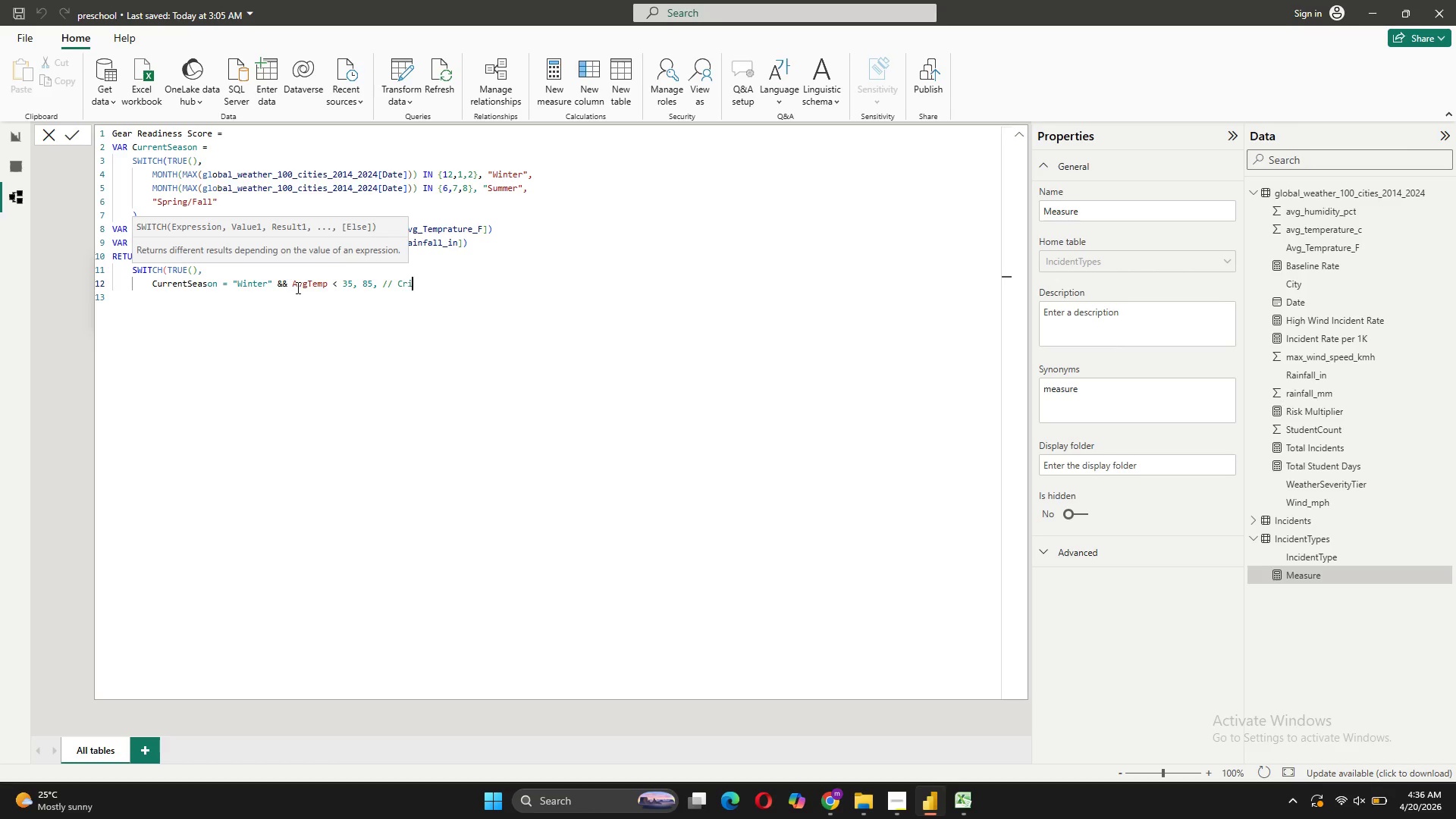 
key(ArrowDown)
 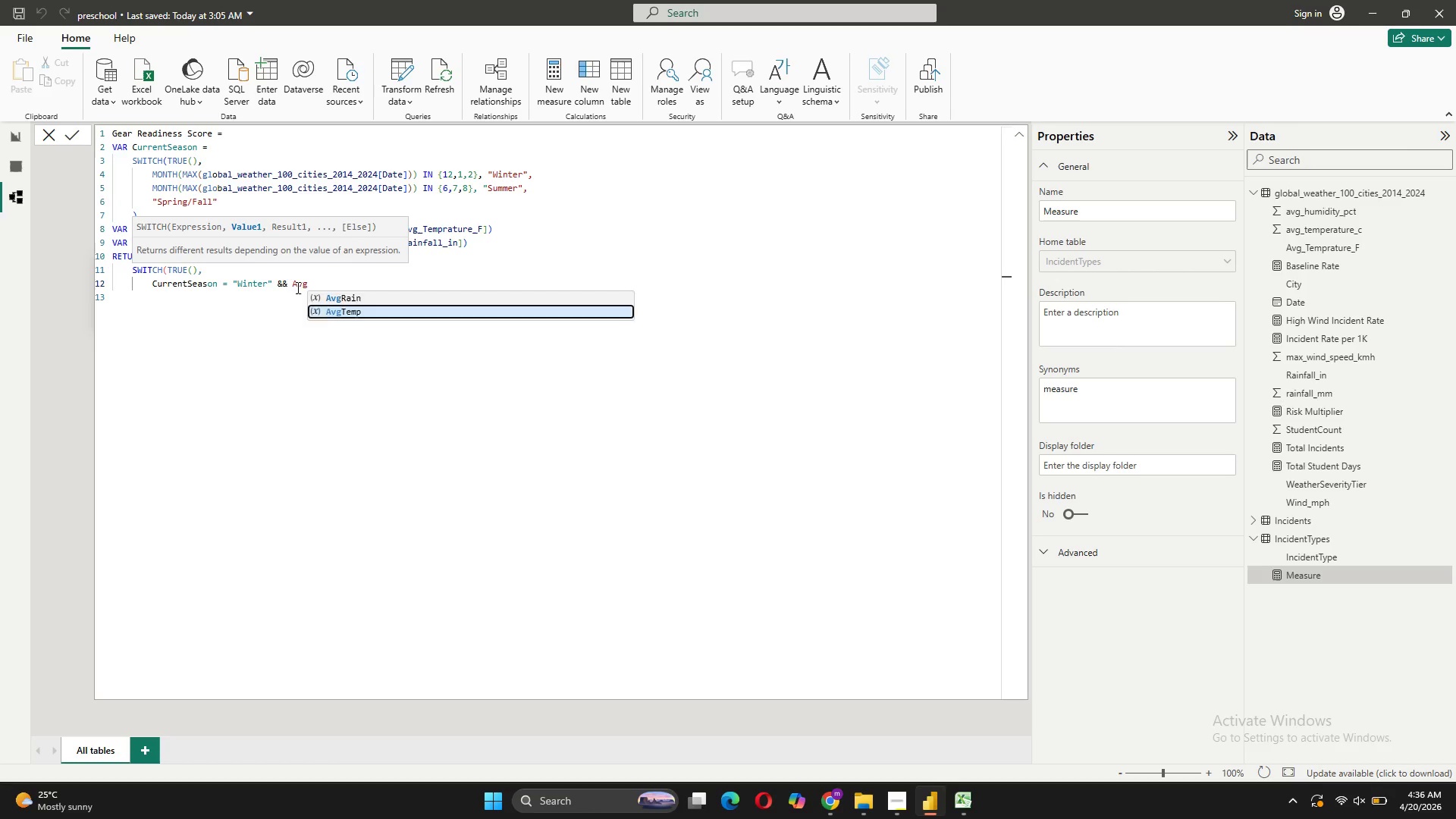 
key(Tab)
type( < 35, 85. // )
key(Backspace)
key(Backspace)
key(Backspace)
key(Backspace)
key(Backspace)
type(, // Citical need)
 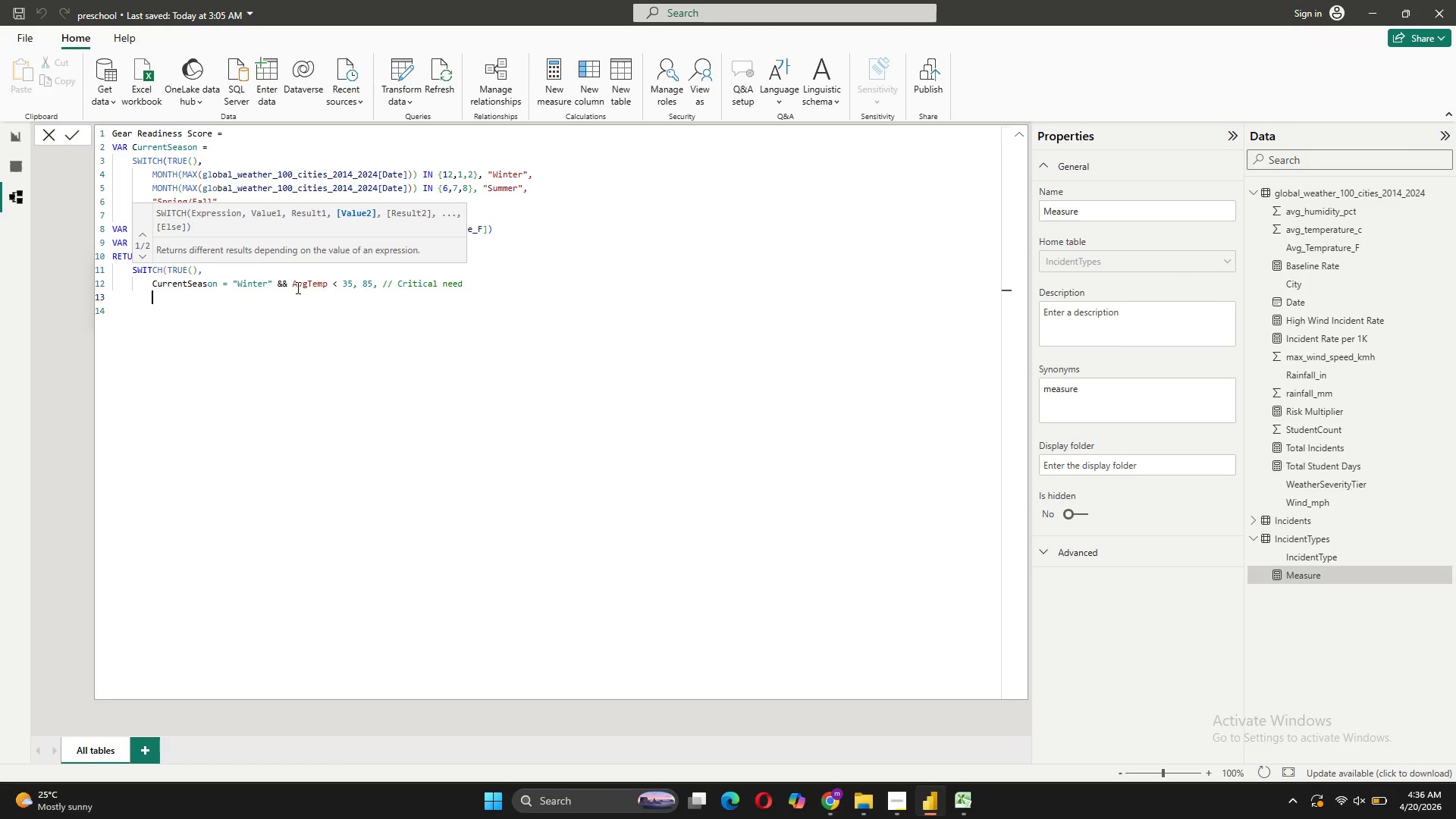 
 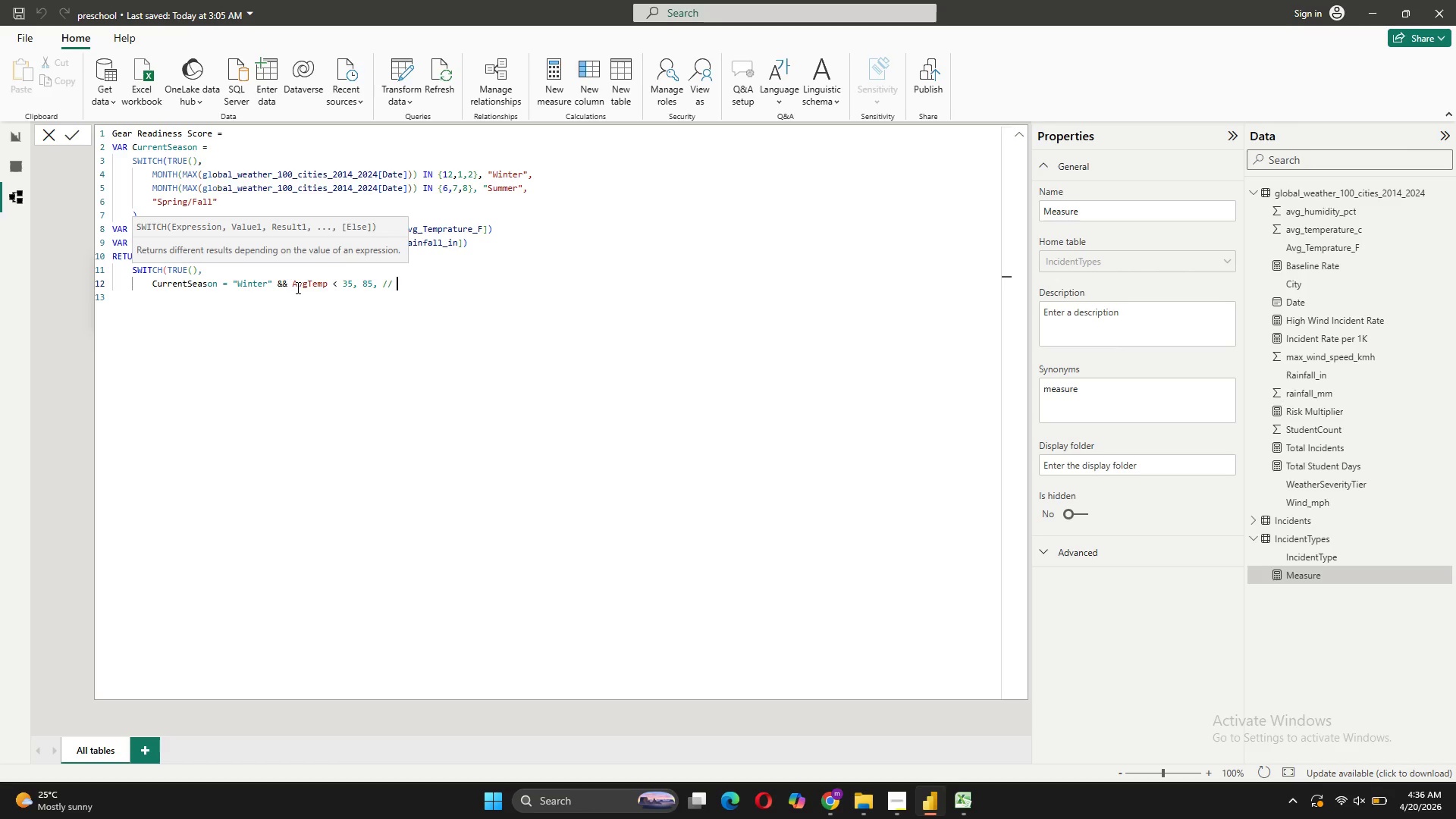 
key(Shift+Enter)
 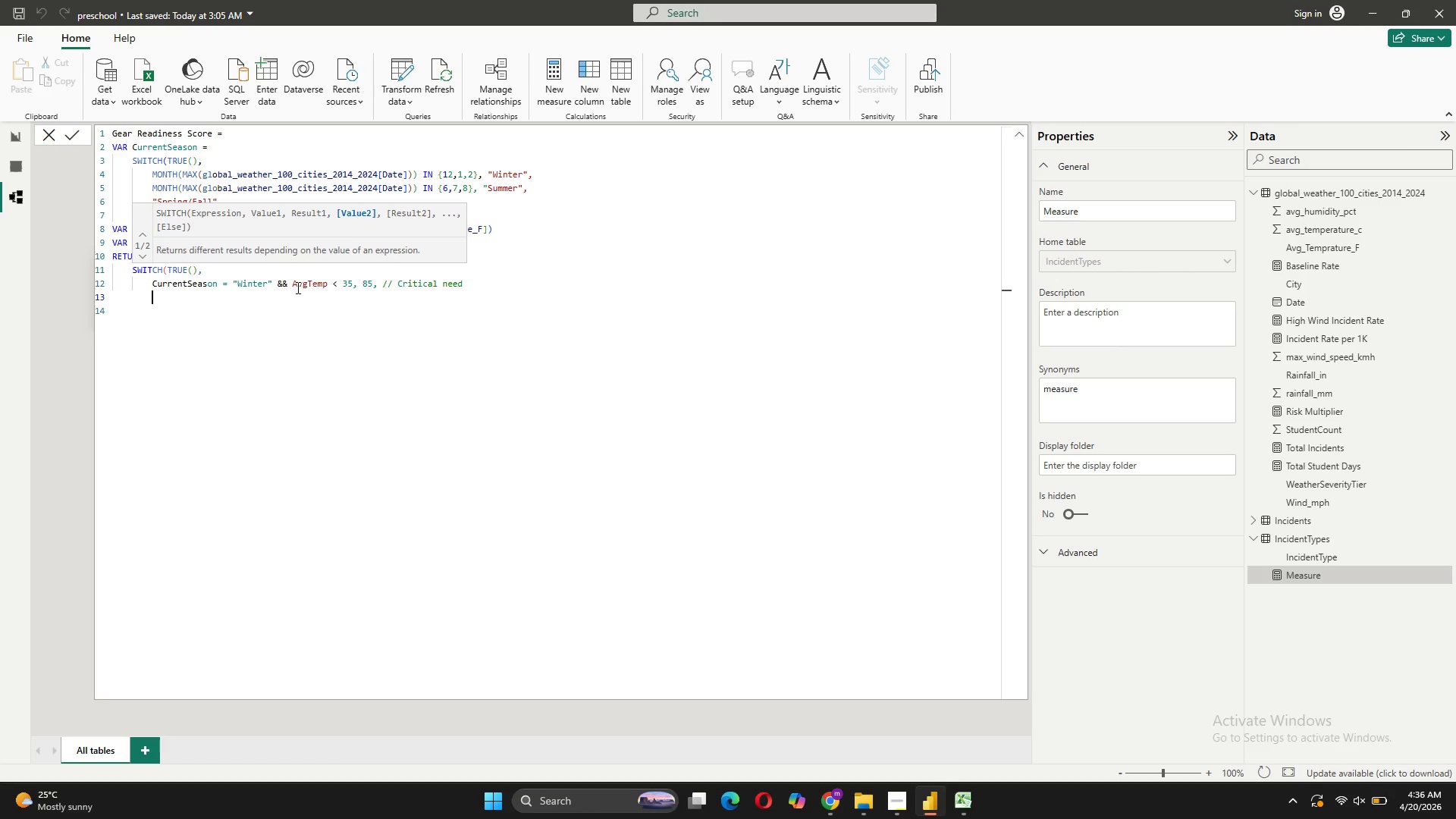 
type(Cur)
 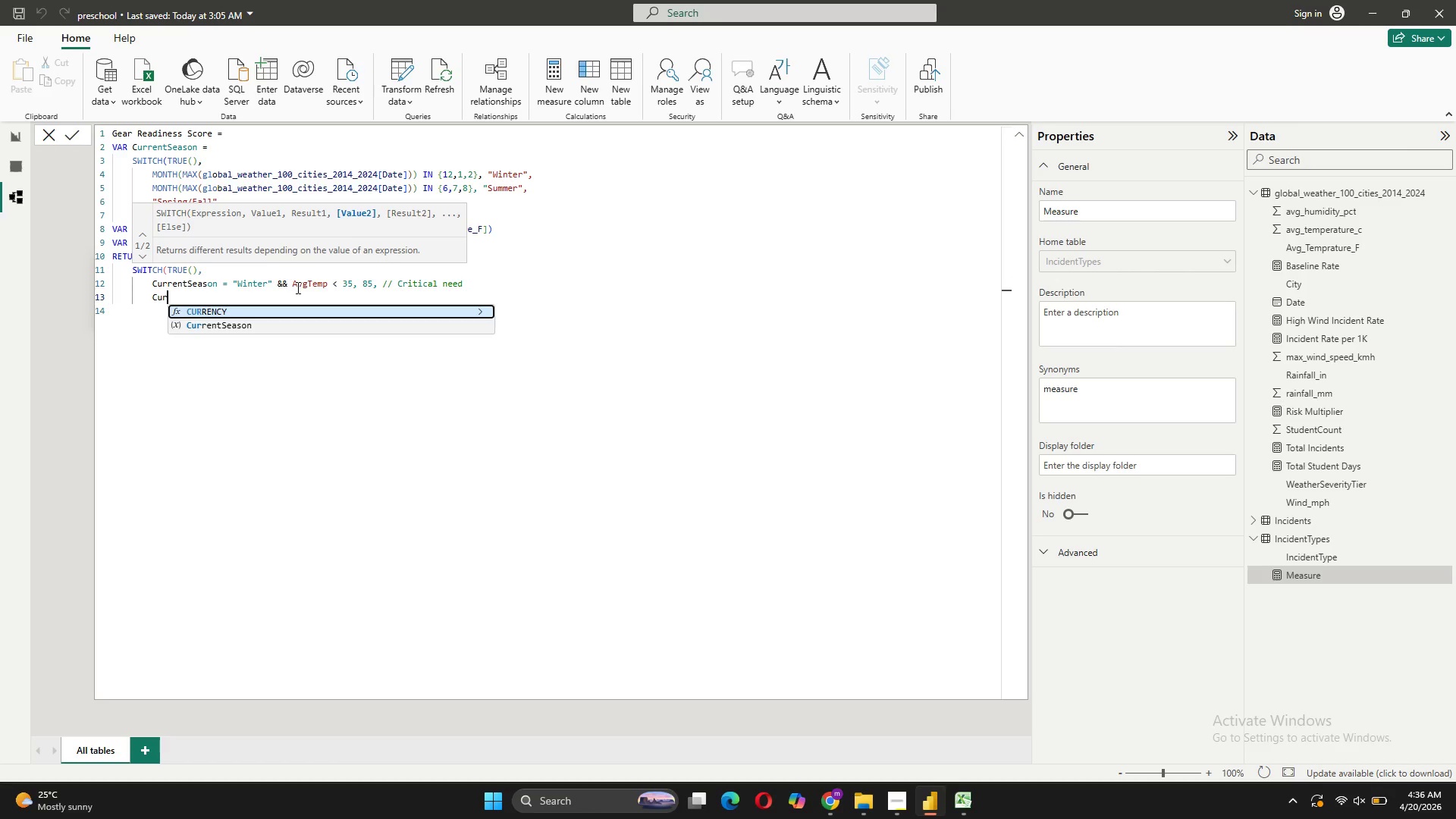 
key(ArrowDown)
 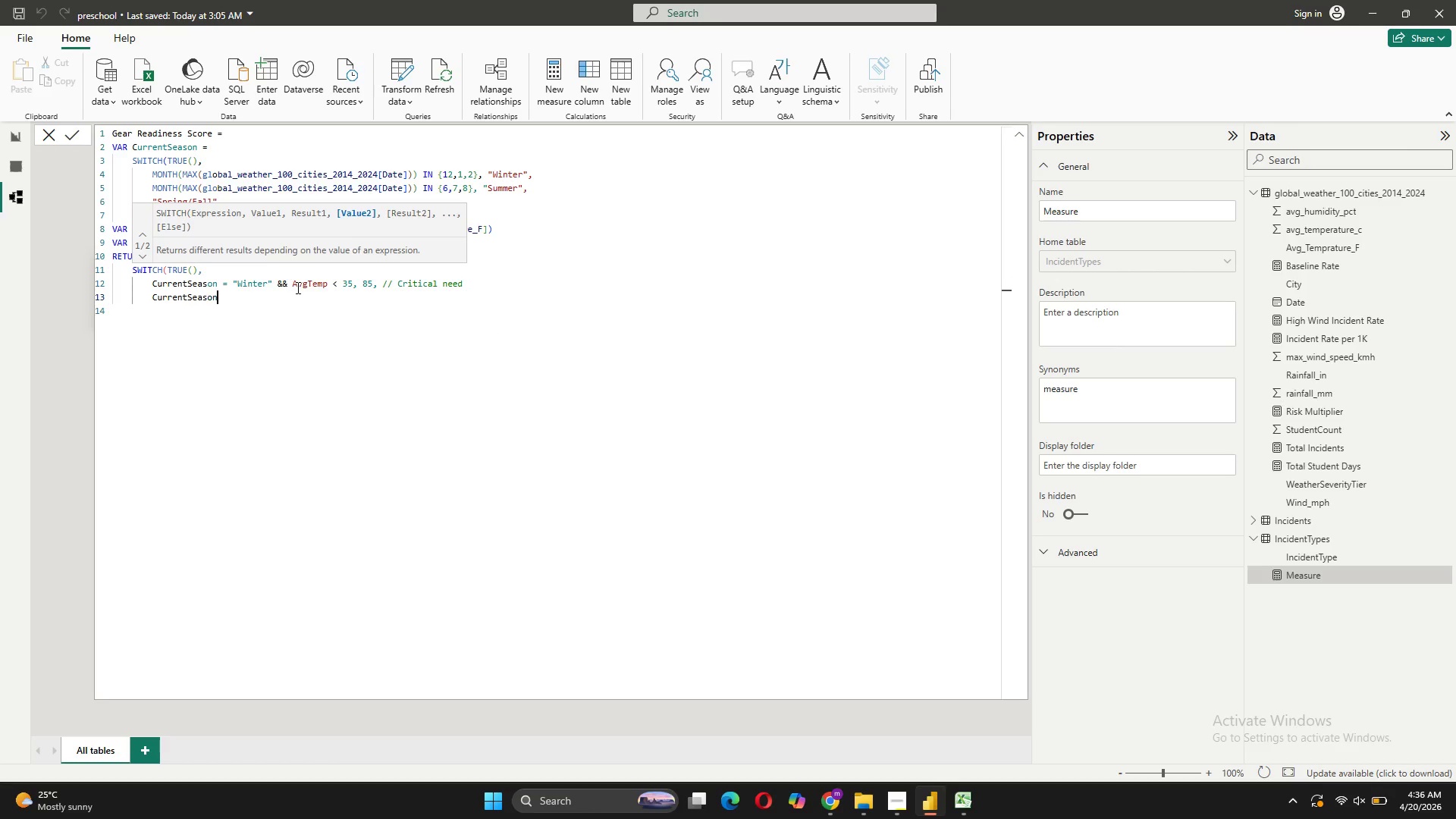 
key(Tab)
type( = "Summer" )
 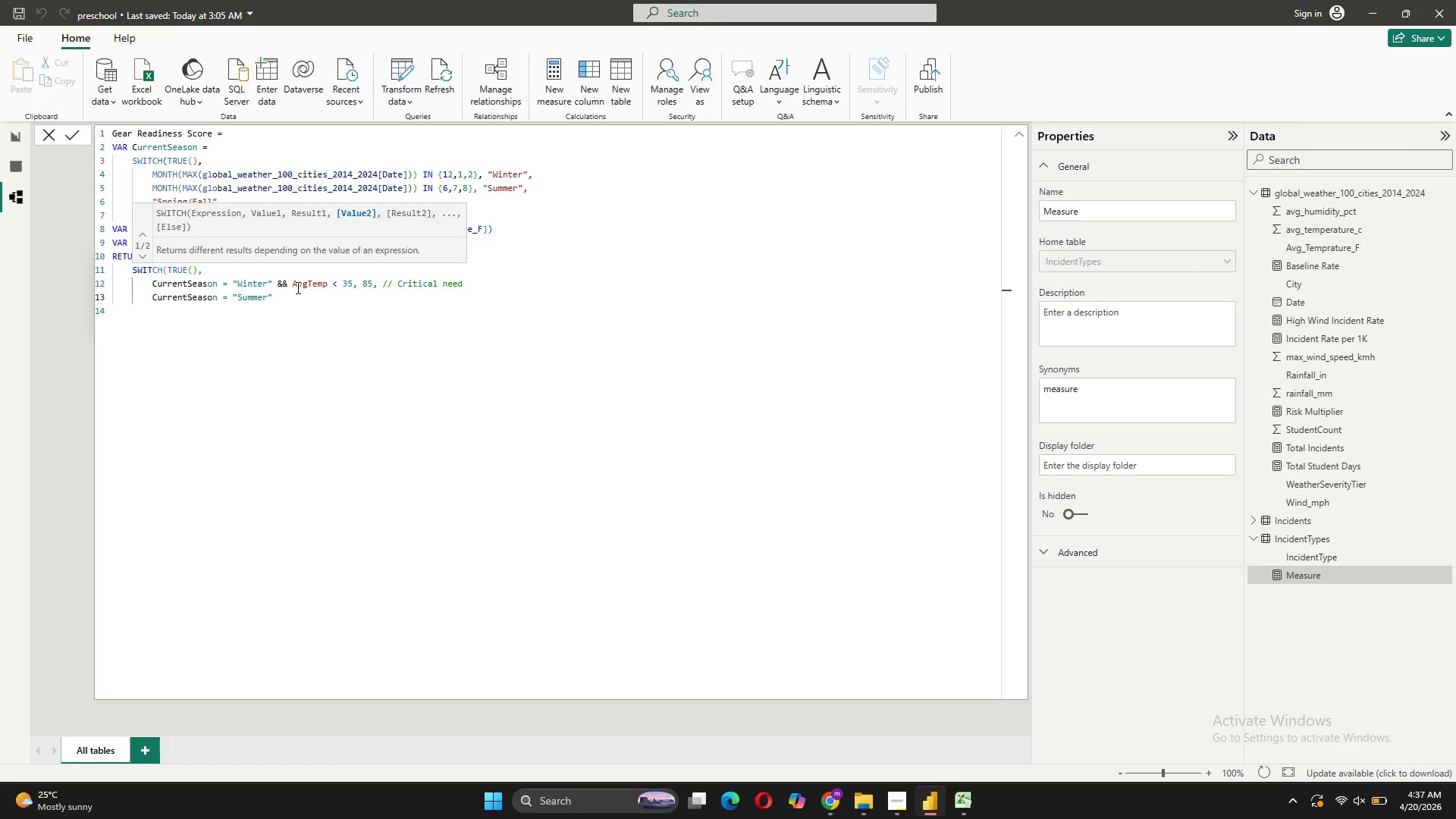 
type(&& Avg)
 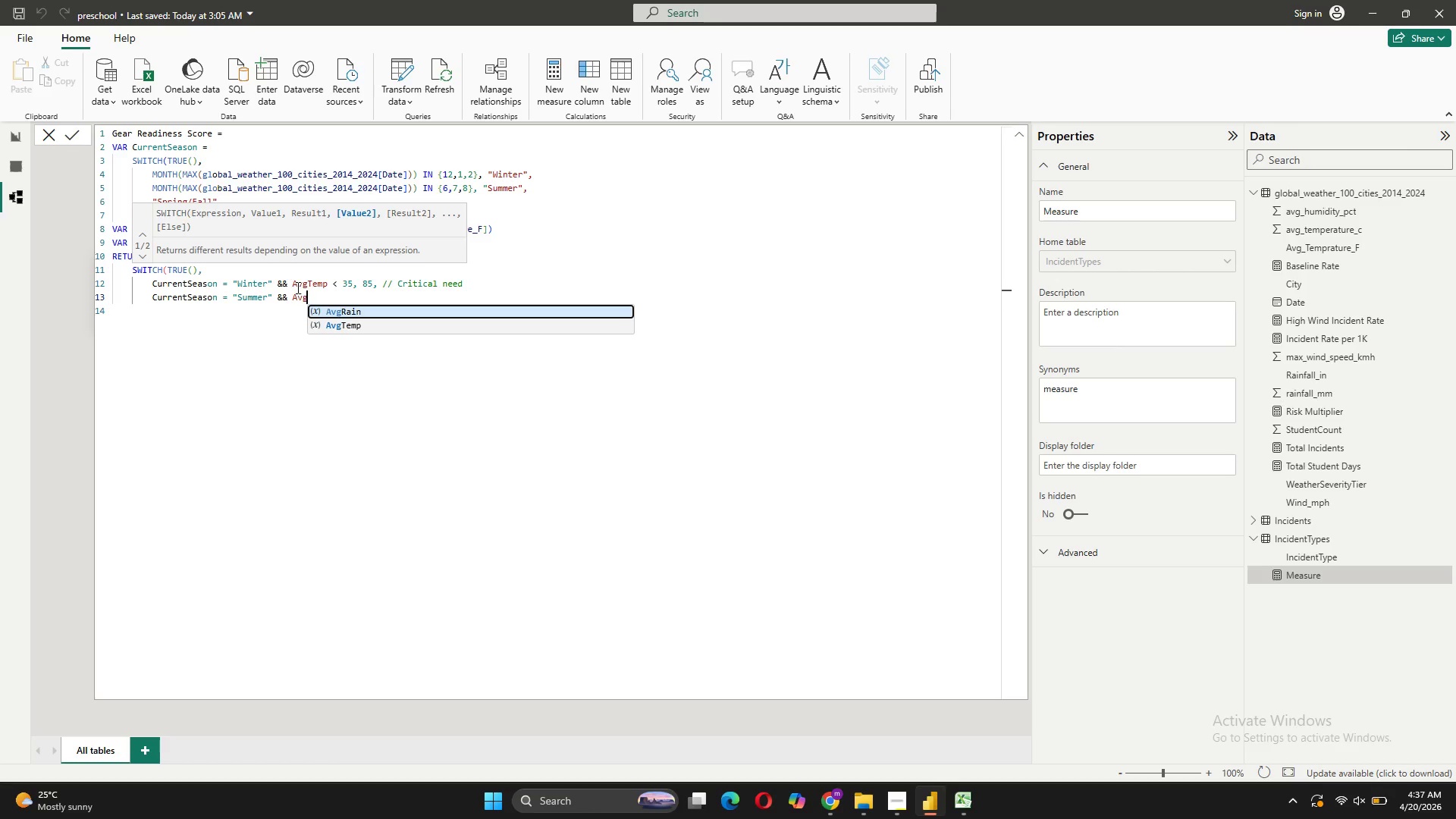 
key(ArrowDown)
 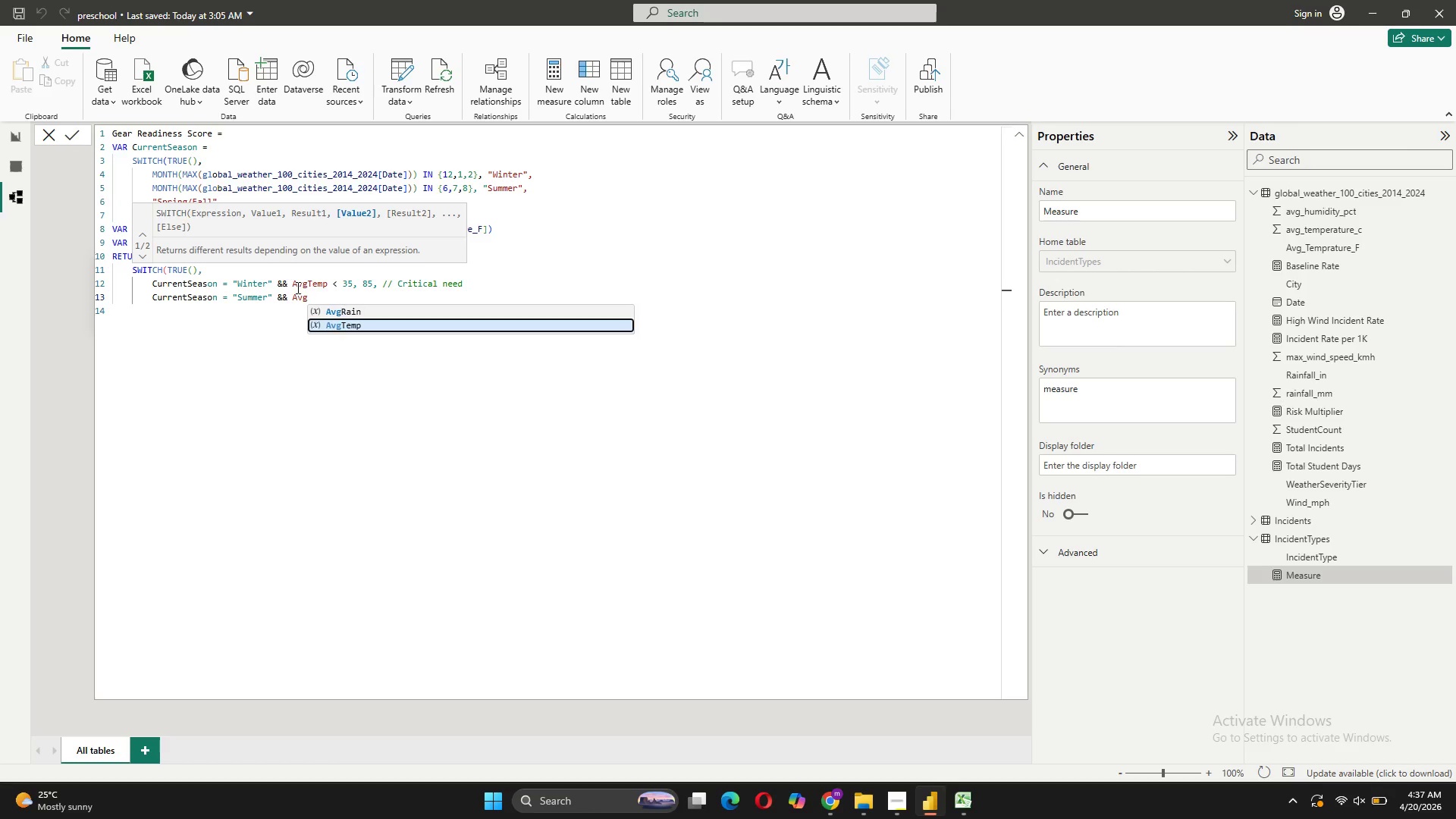 
key(Tab)
 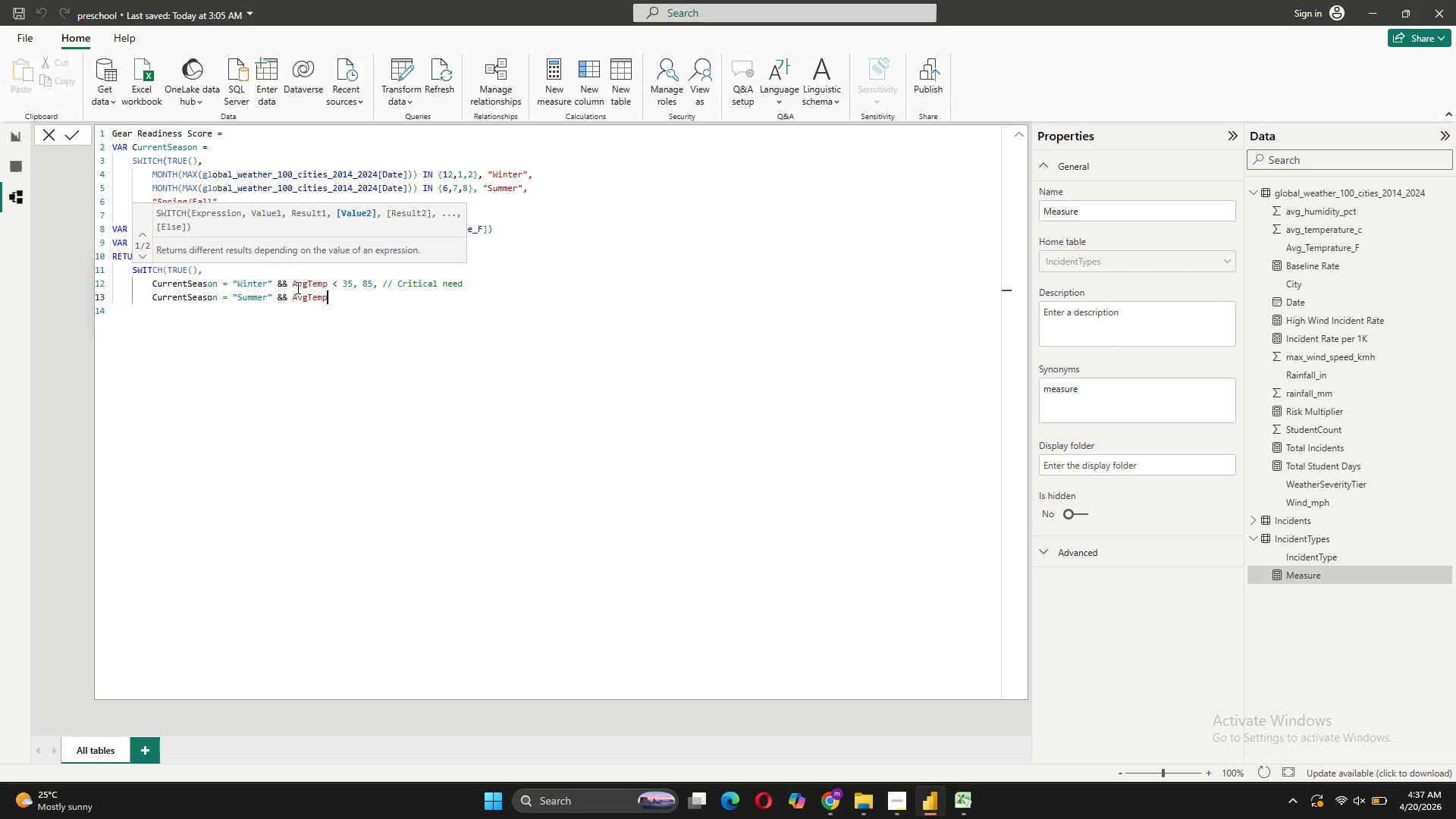 
key(ArrowRight)
 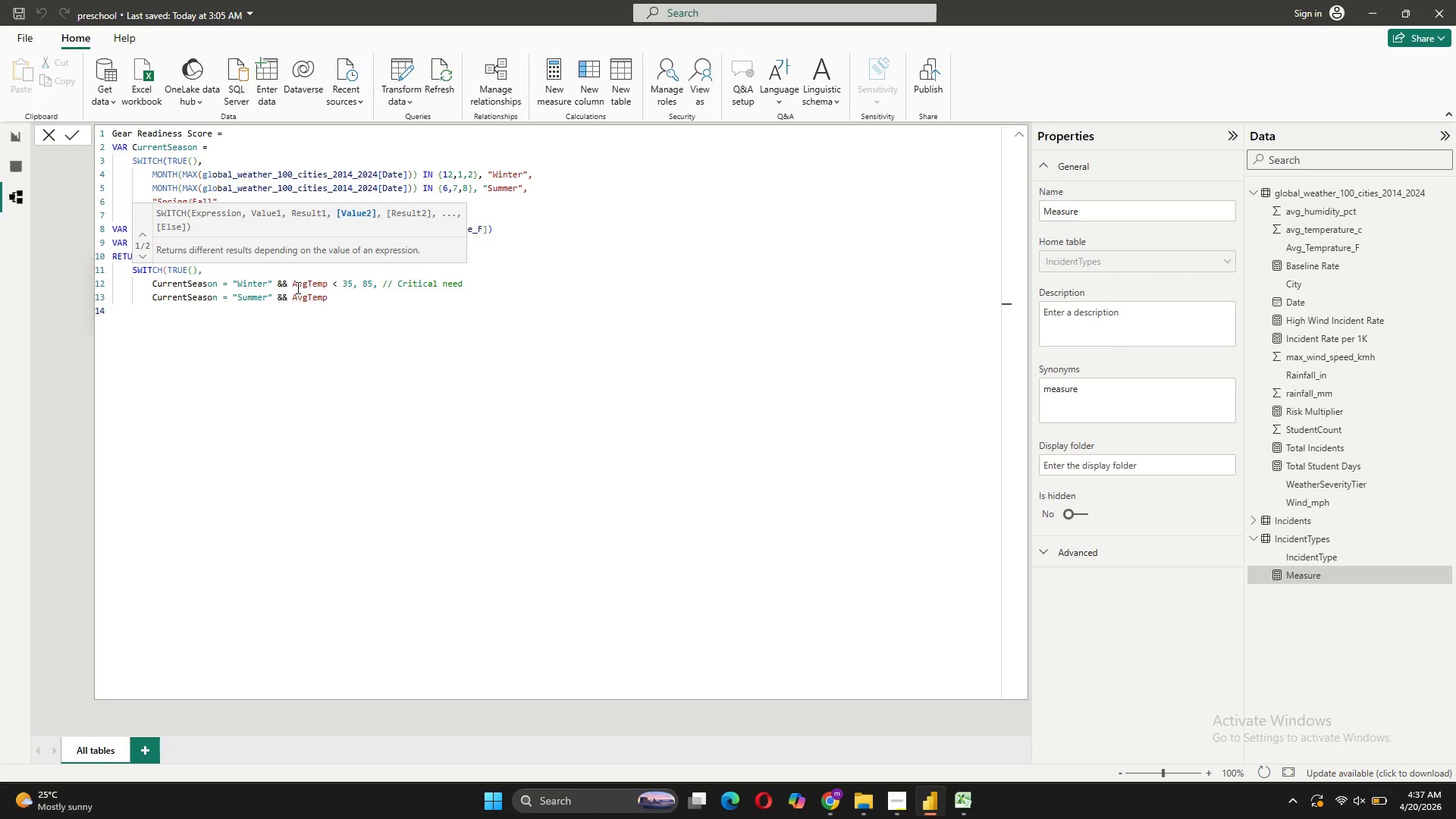 
key(ArrowLeft)
 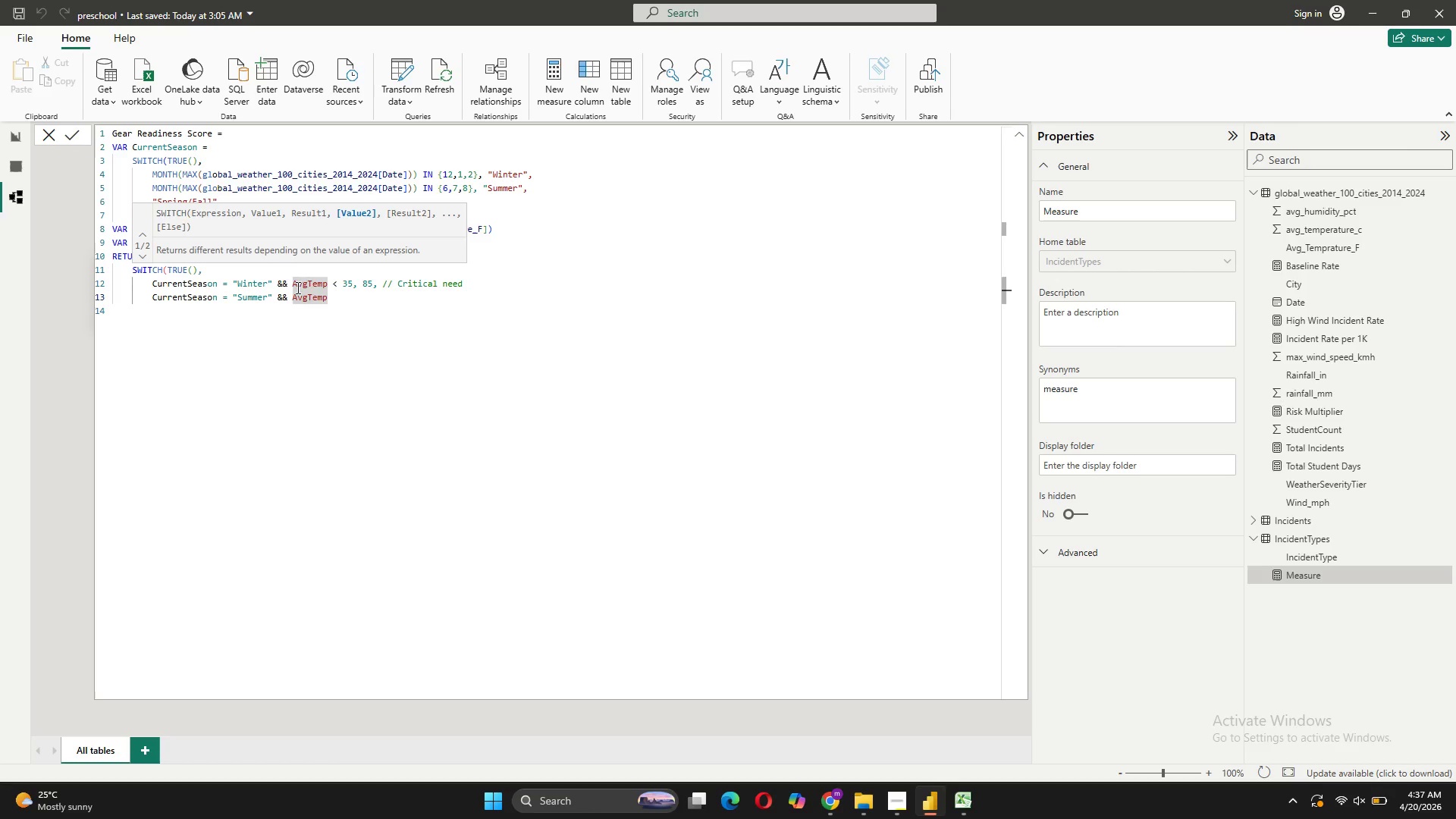 
type( > 82, 90, '')
key(Backspace)
key(Backspace)
type(// Critical need)
 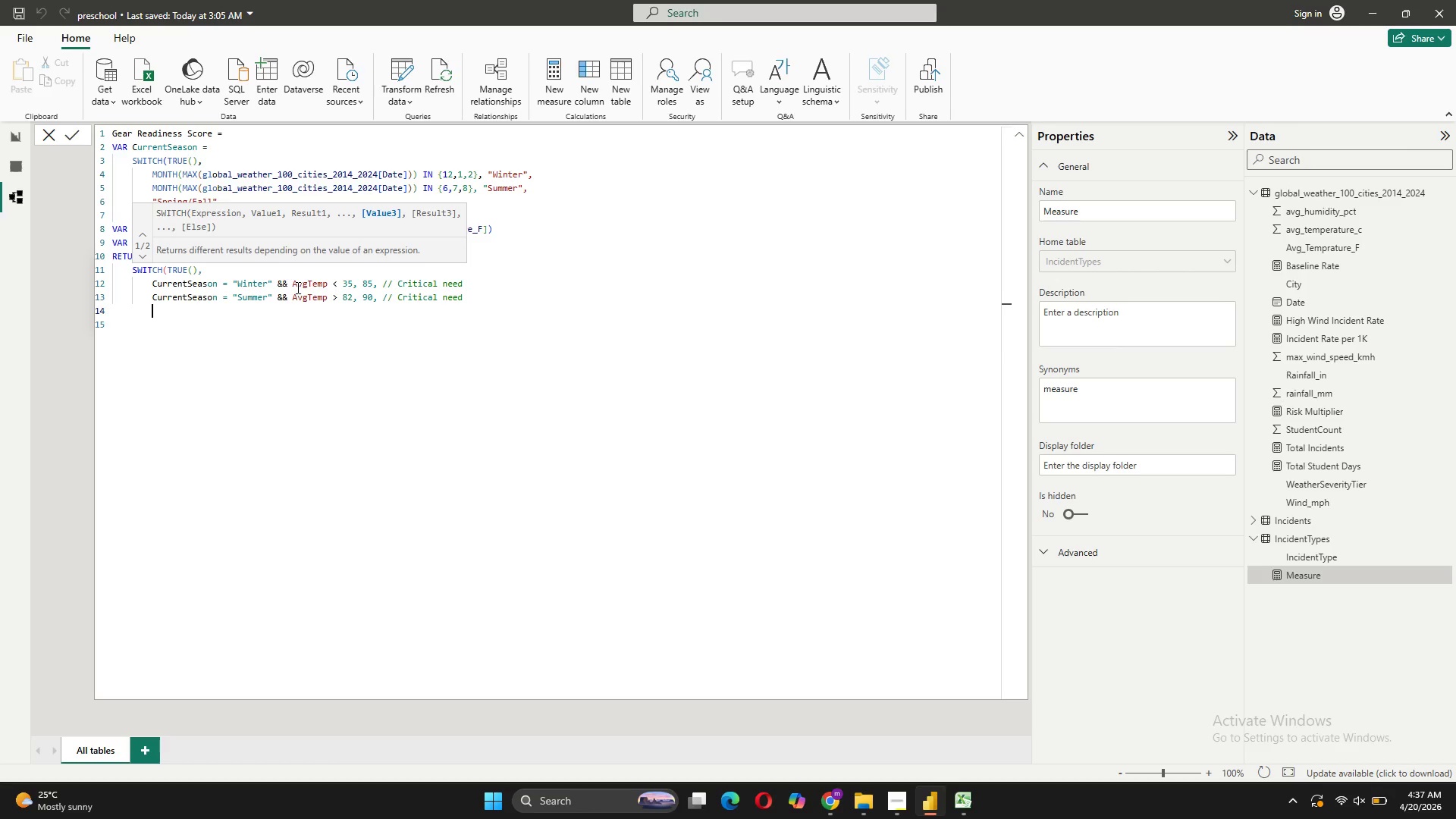 
 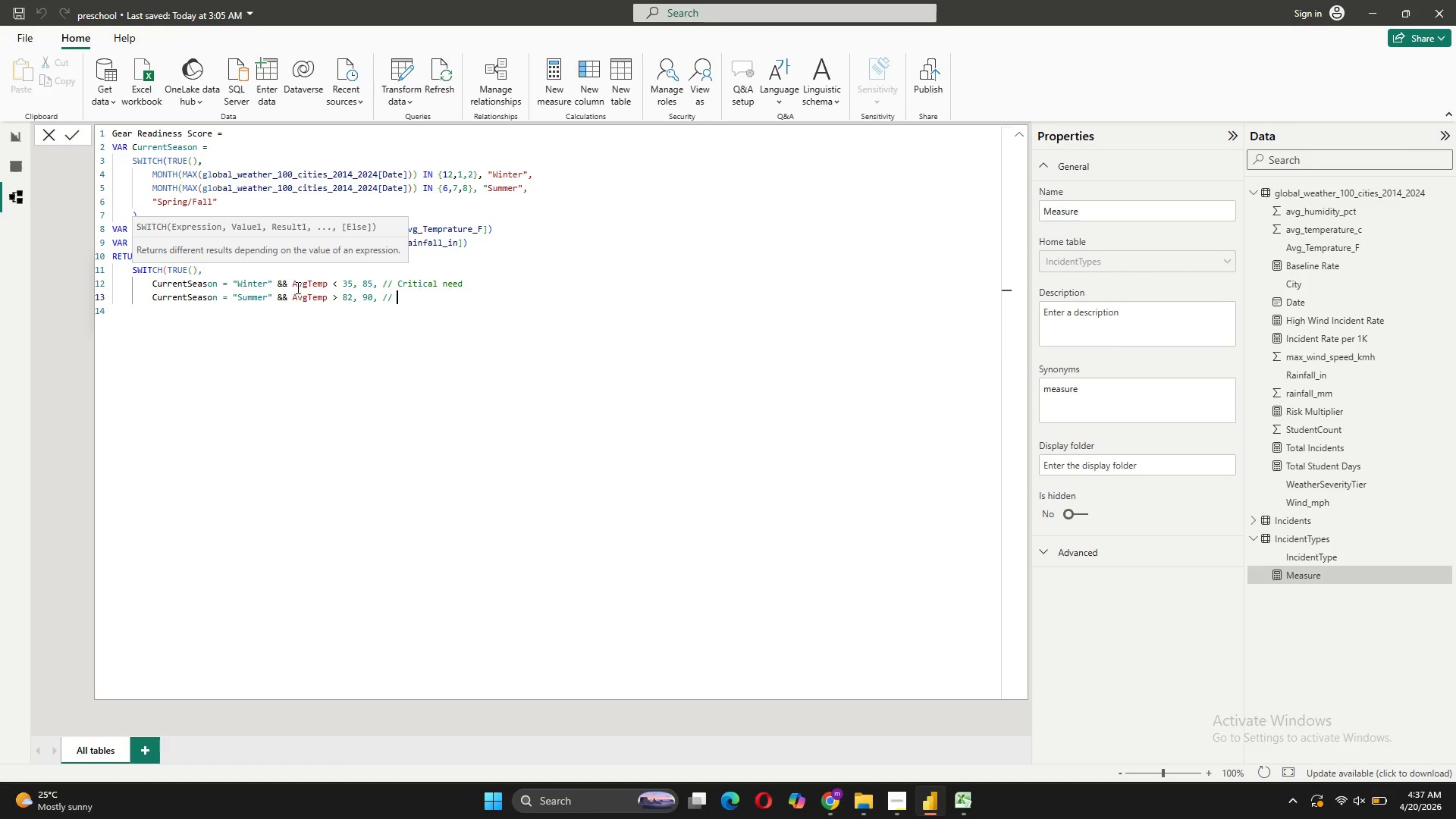 
key(Shift+Enter)
 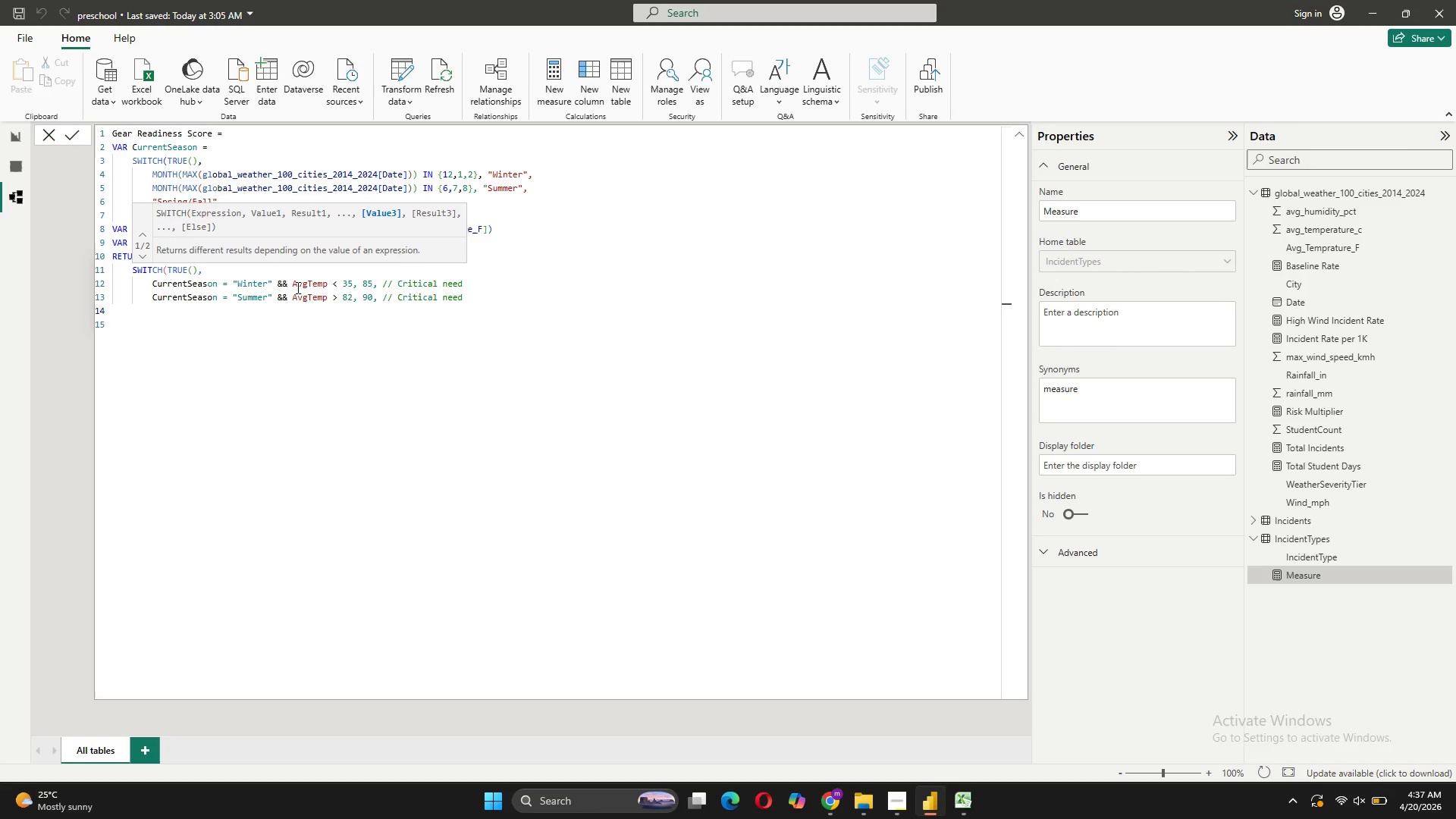 
type(Curr)
 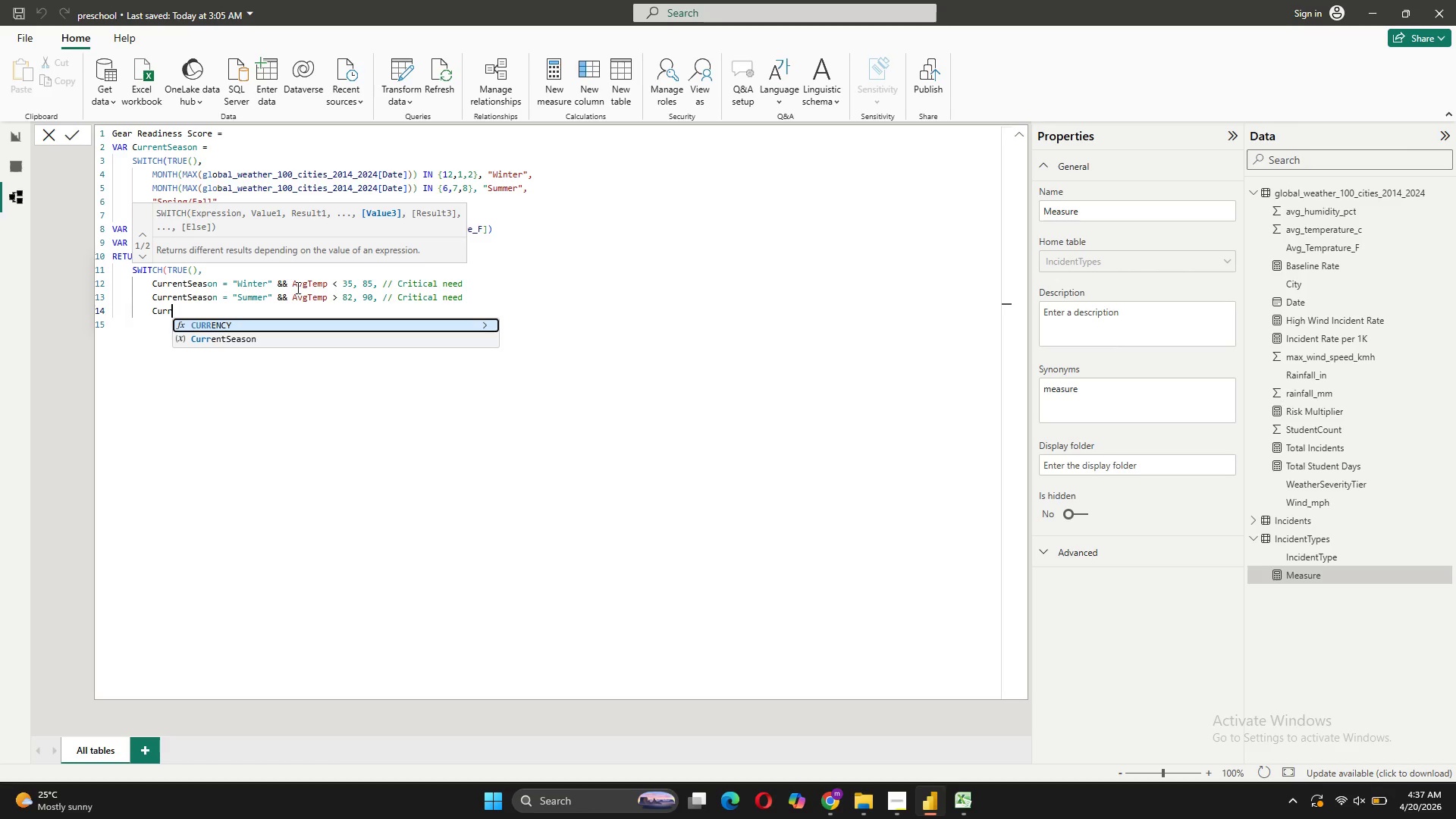 
key(ArrowDown)
 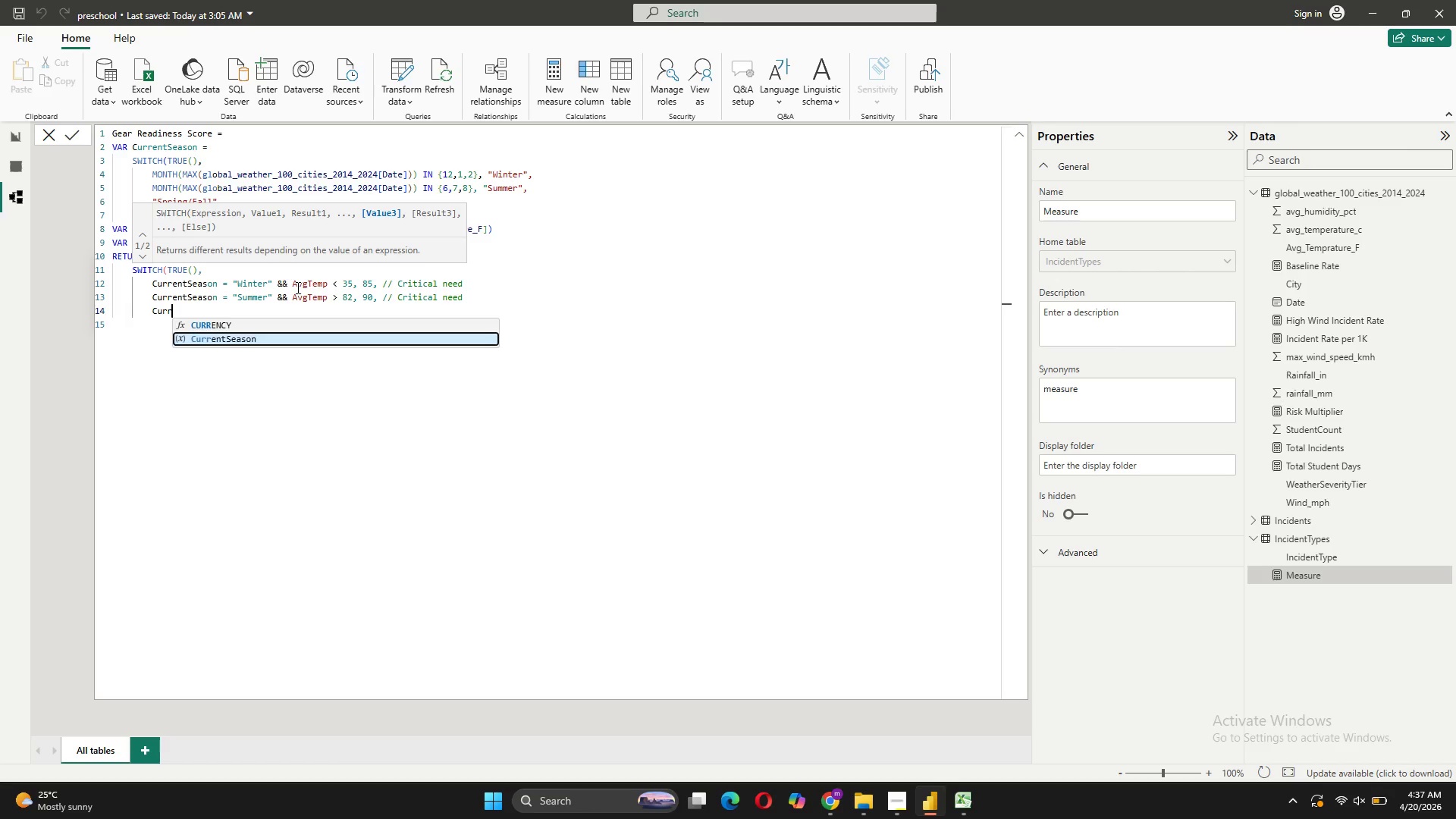 
key(Tab)
type( = "Spring/Fall" && AvgRain > 0.3, 75,)
 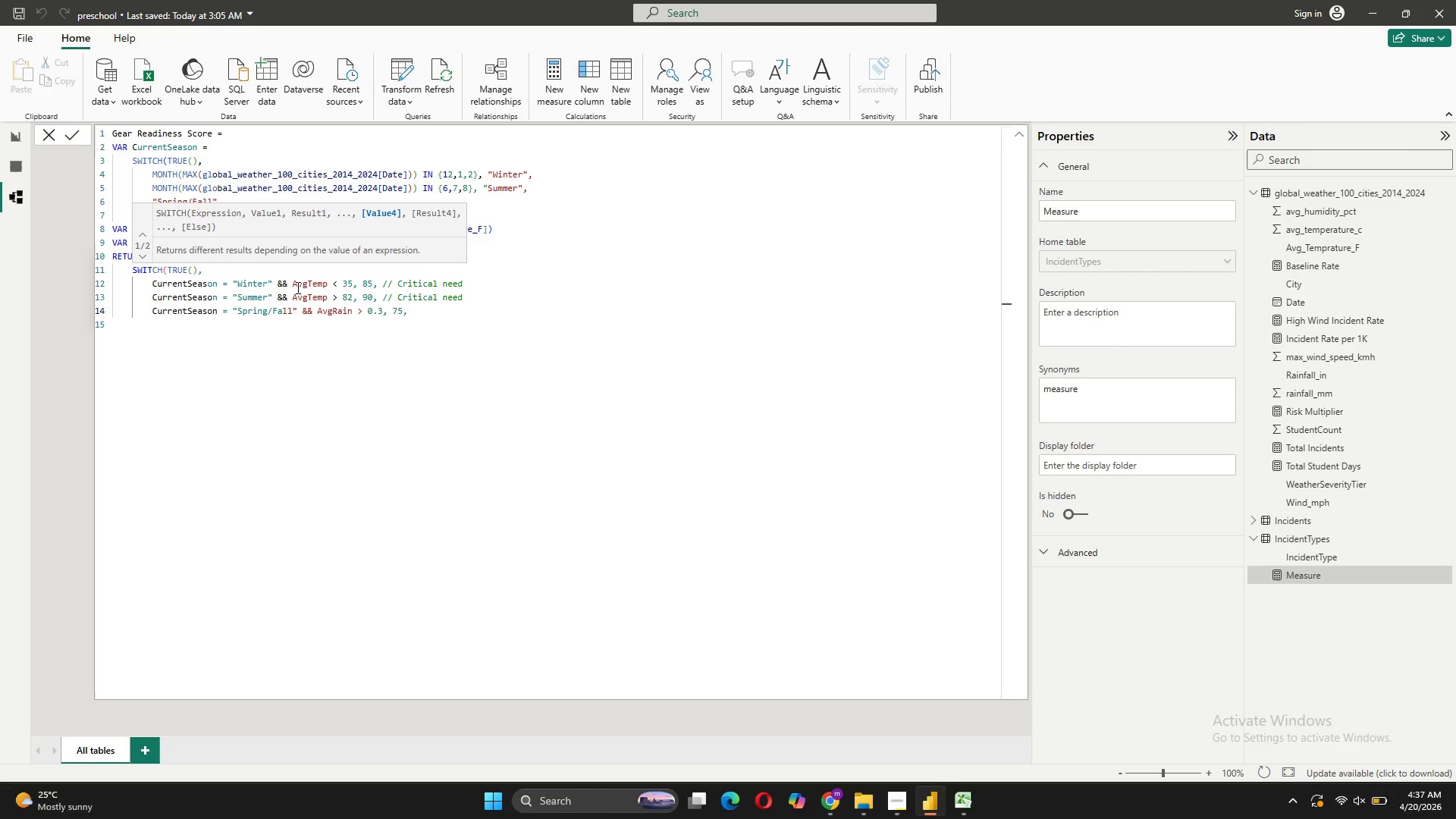 
key(Shift+Enter)
 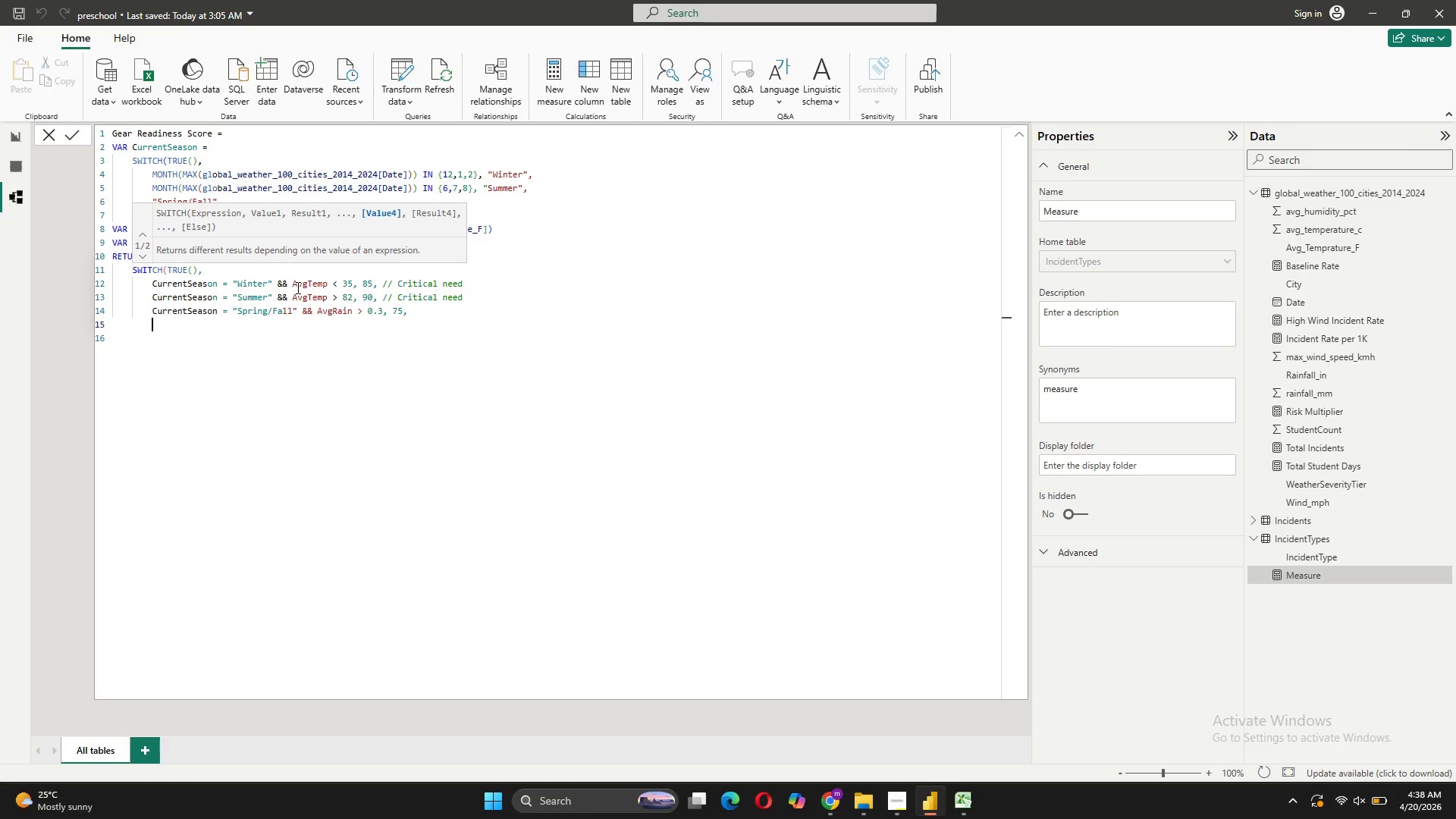 
type(40 // Normal conditions)
 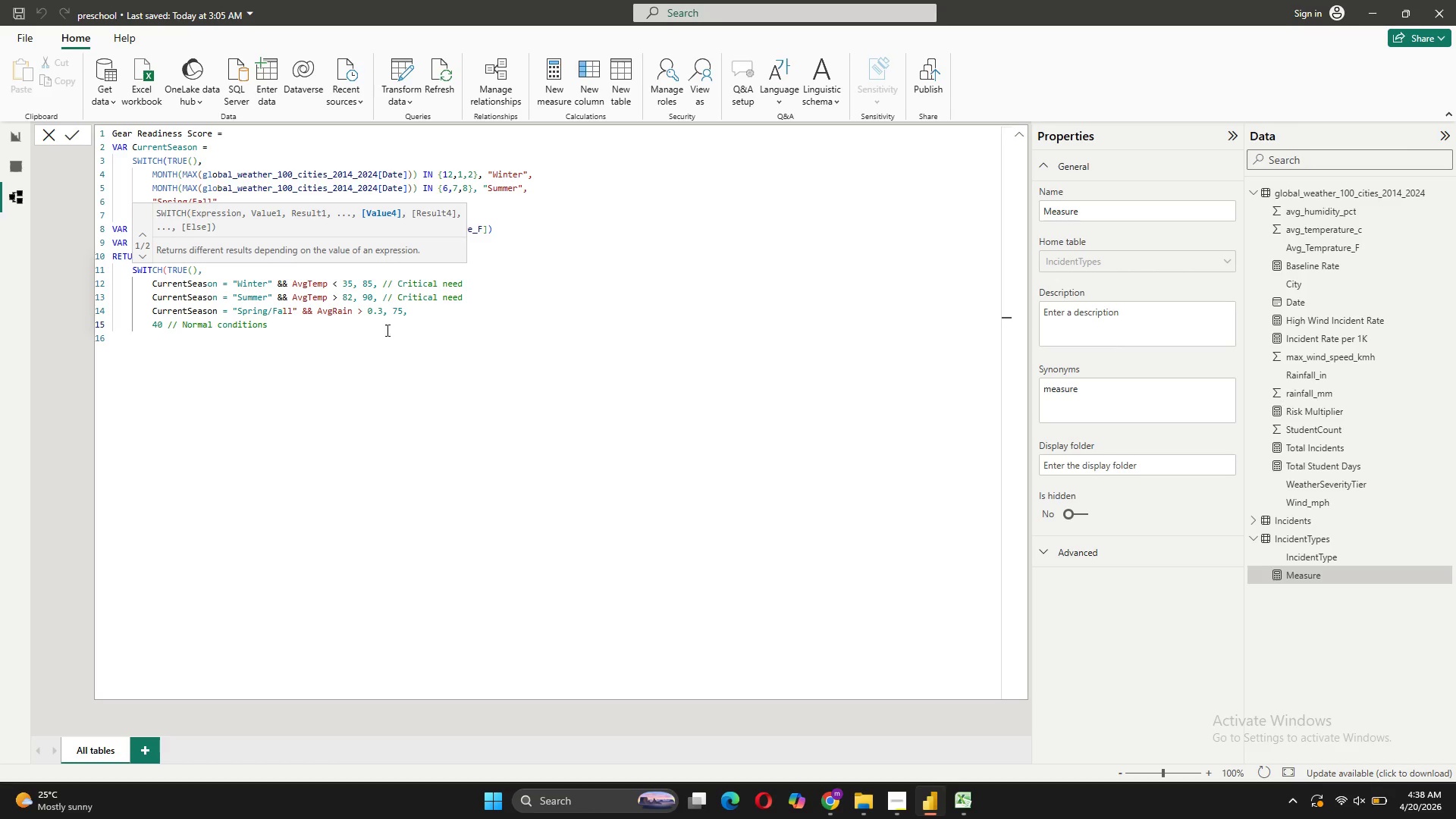 
wait(10.5)
 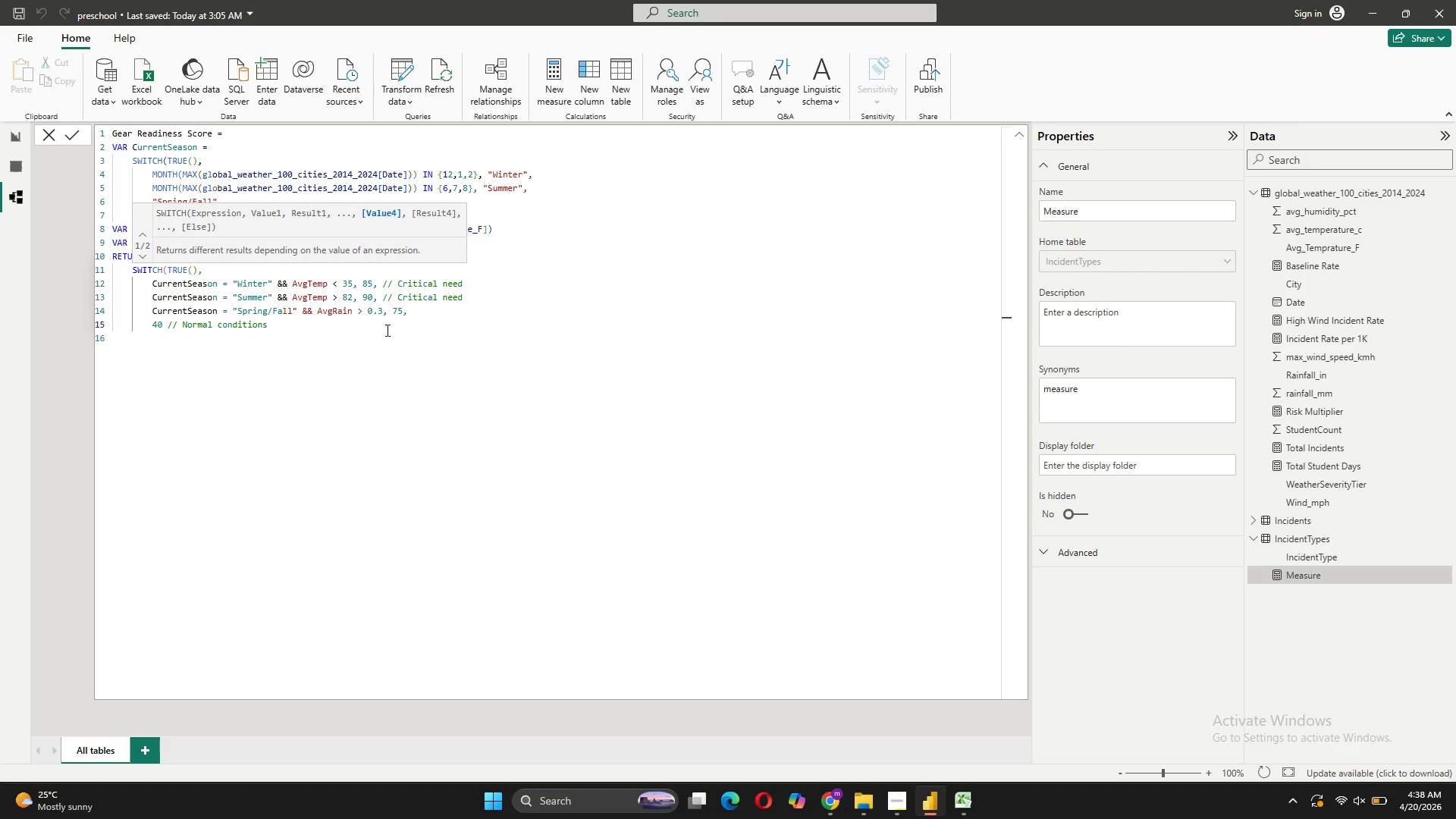 
key(Shift+ShiftRight)
 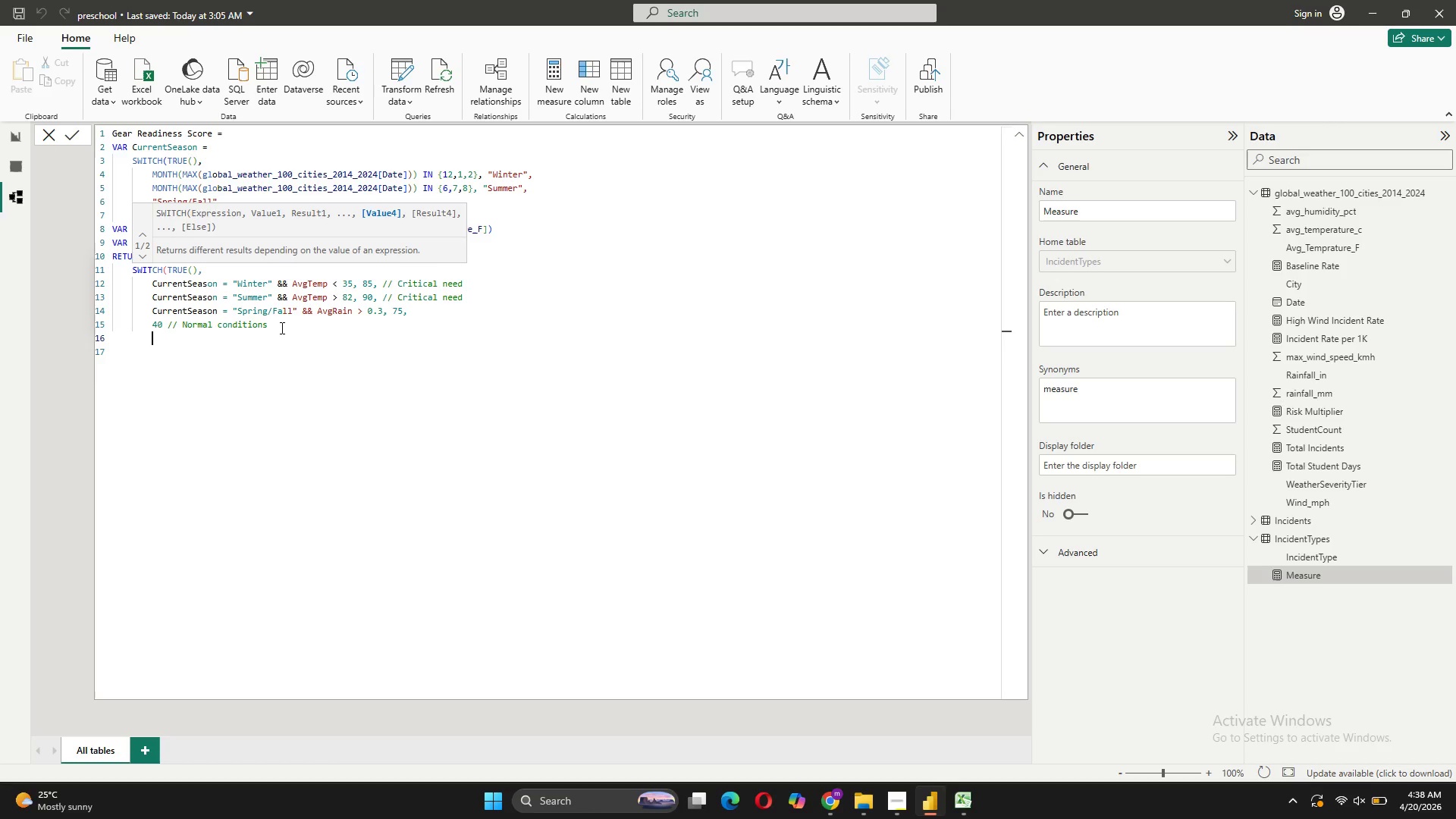 
key(Shift+Enter)
 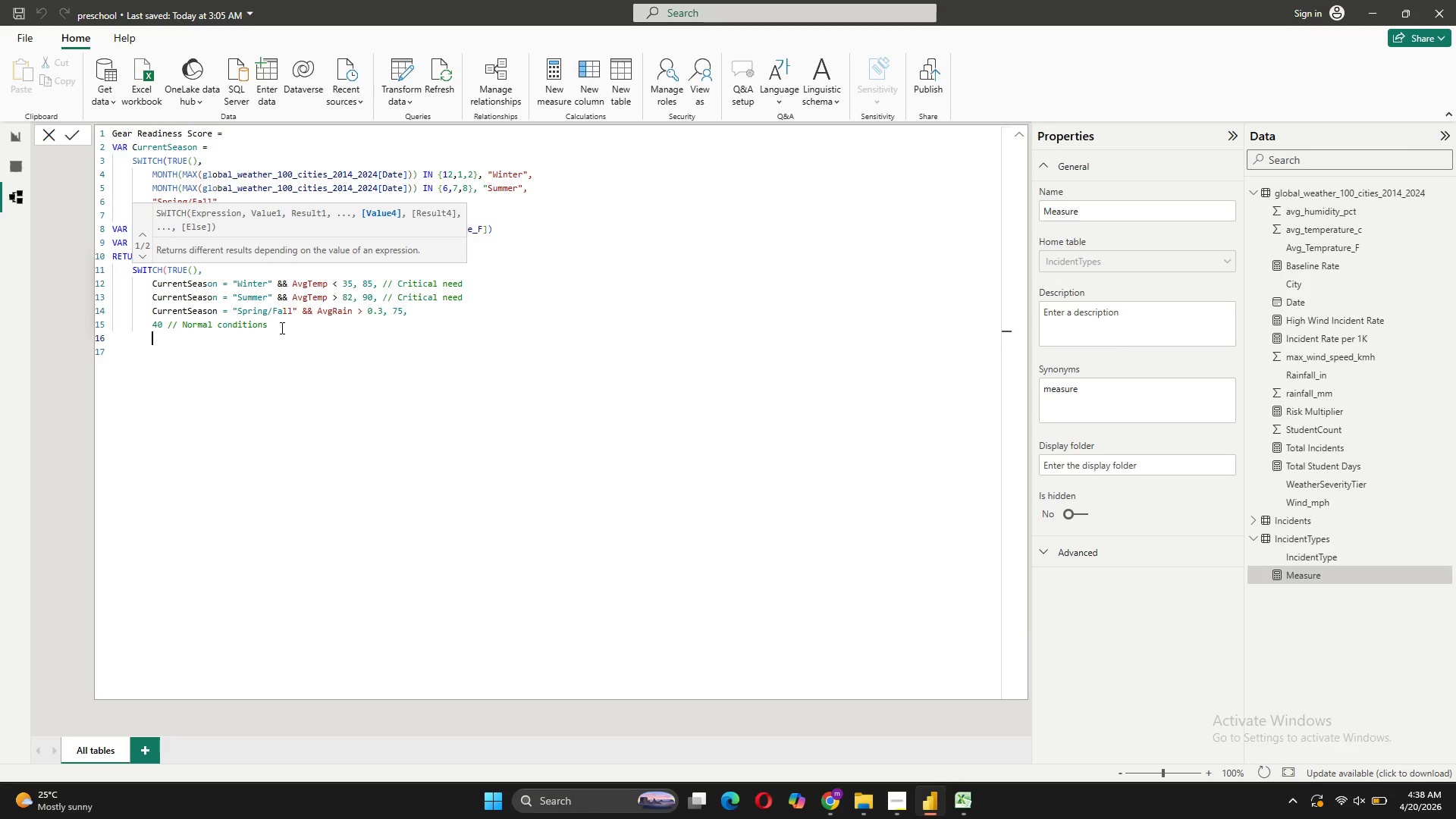 
key(Shift+0)
 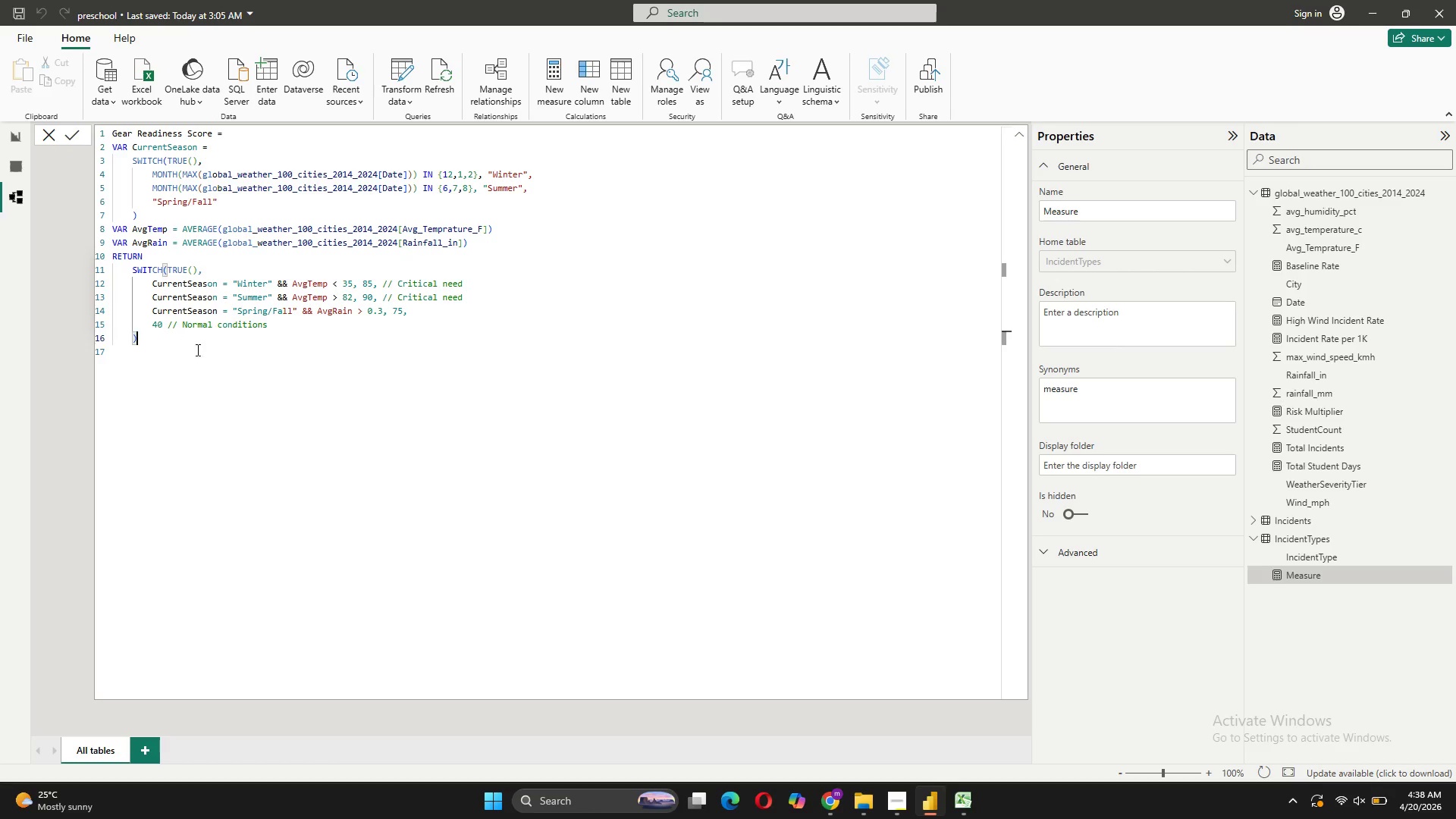 
wait(10.48)
 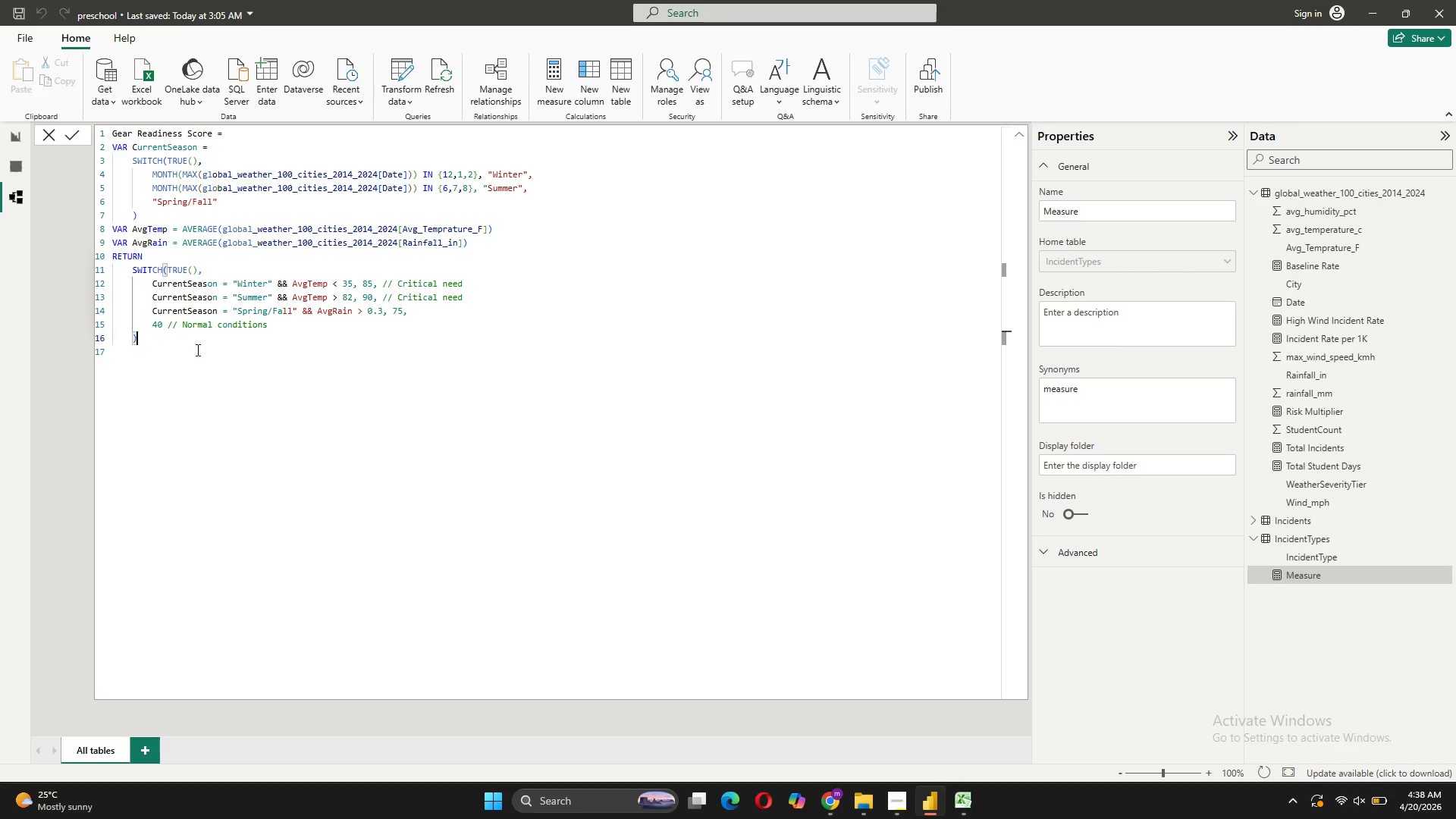 
key(Enter)
 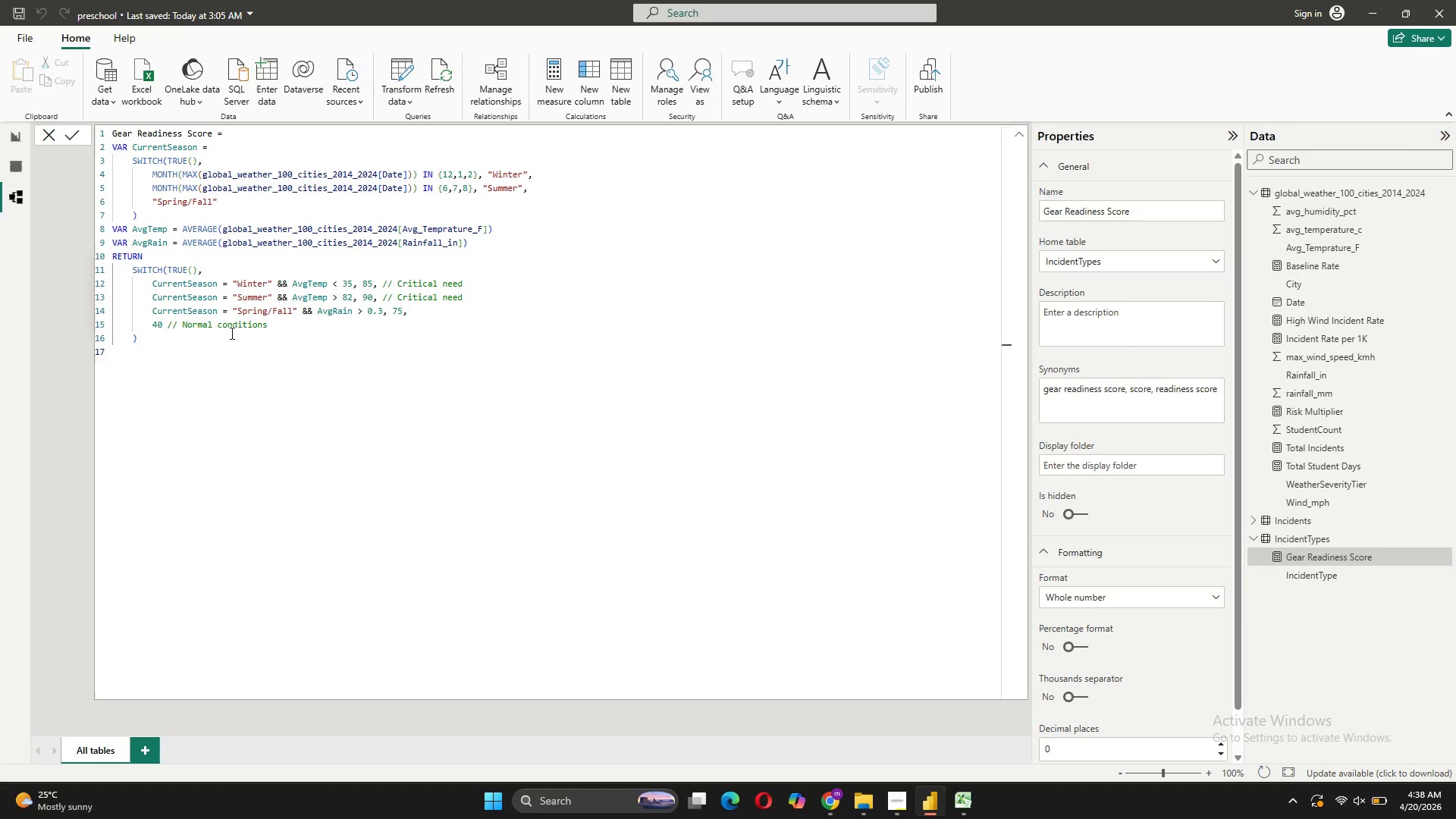 
wait(5.47)
 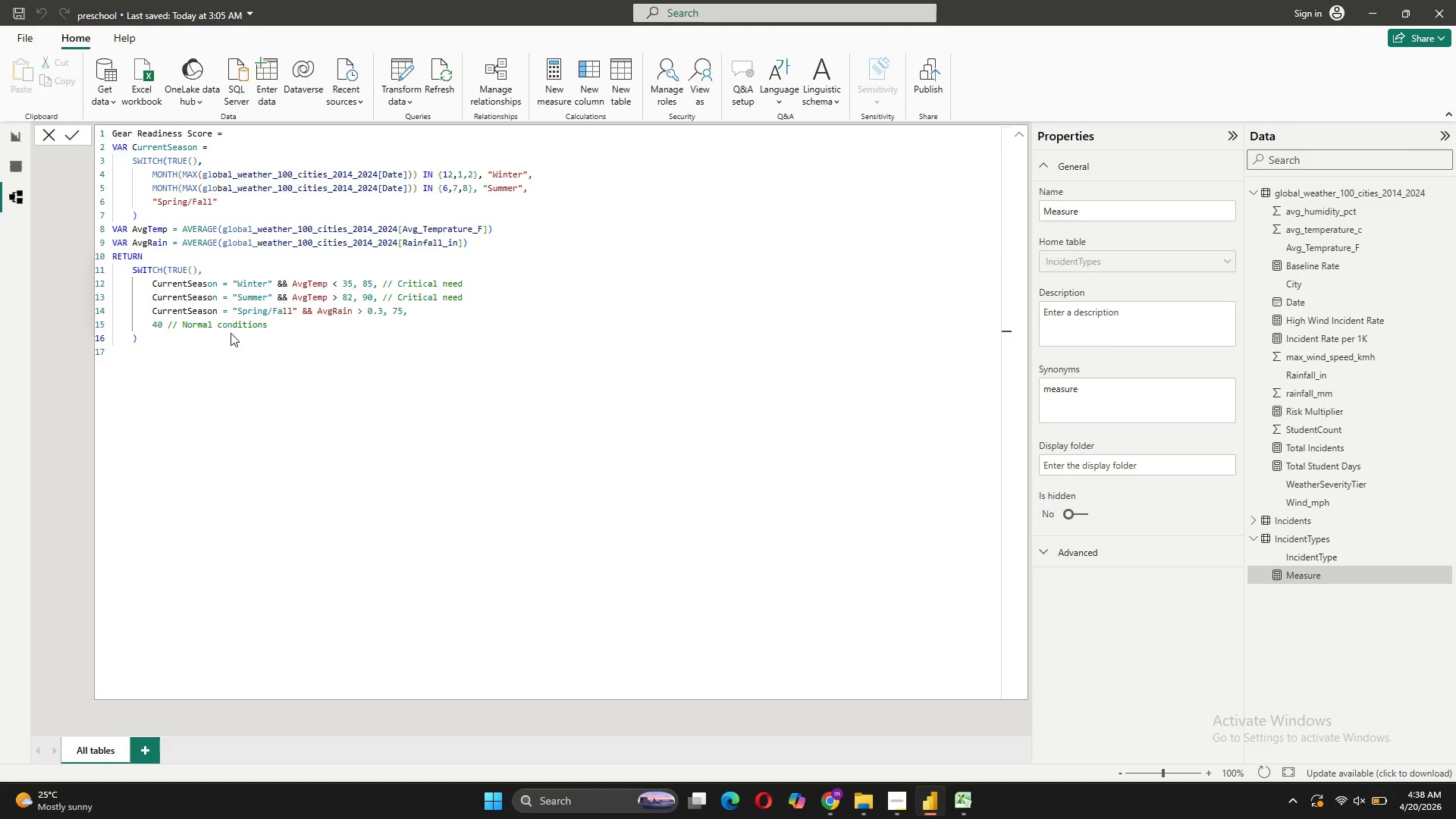 
left_click([17, 135])
 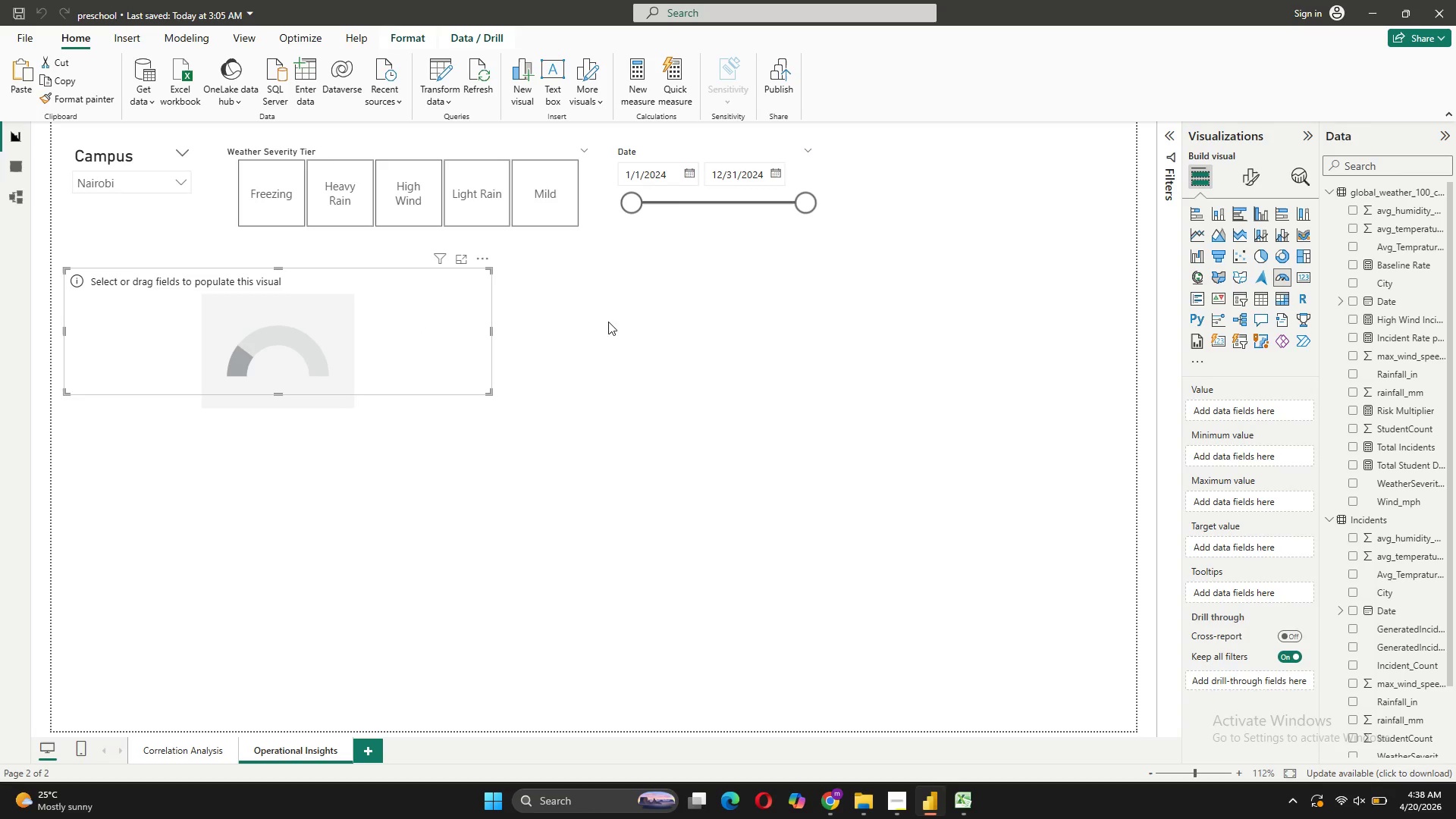 
wait(5.42)
 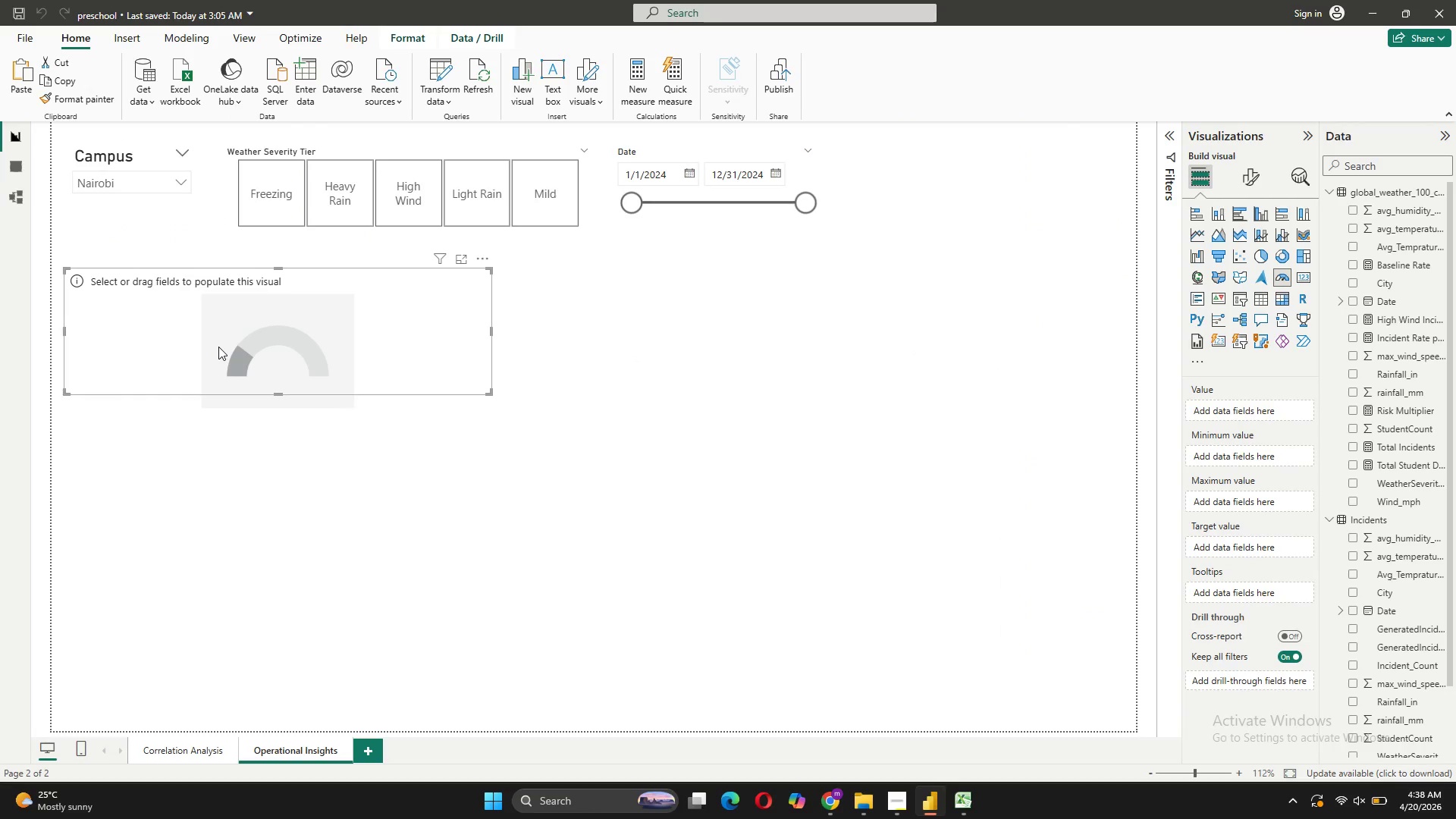 
scroll: coordinate [1371, 620], scroll_direction: down, amount: 6.0
 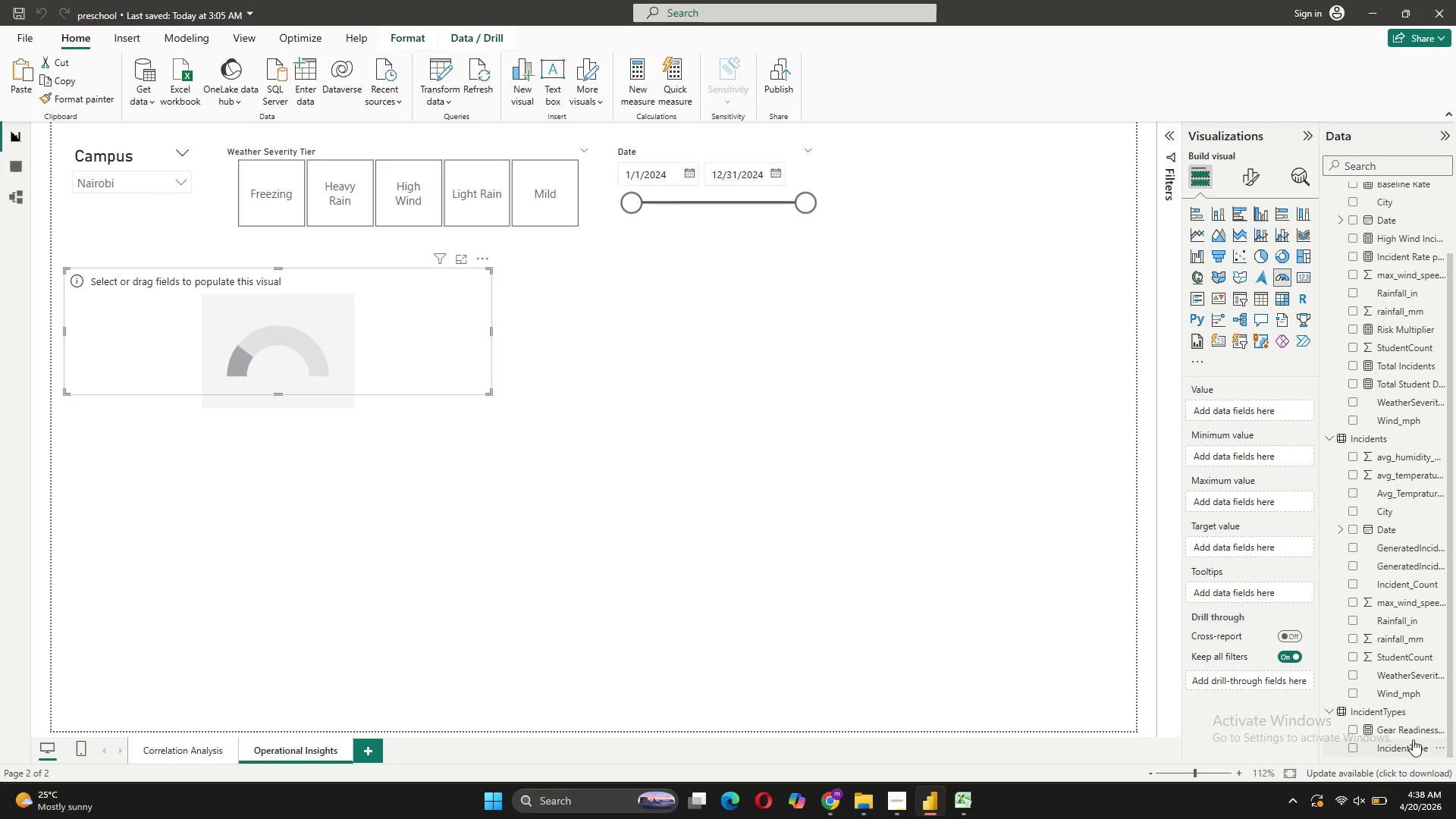 
left_click_drag(start_coordinate=[1413, 734], to_coordinate=[1258, 408])
 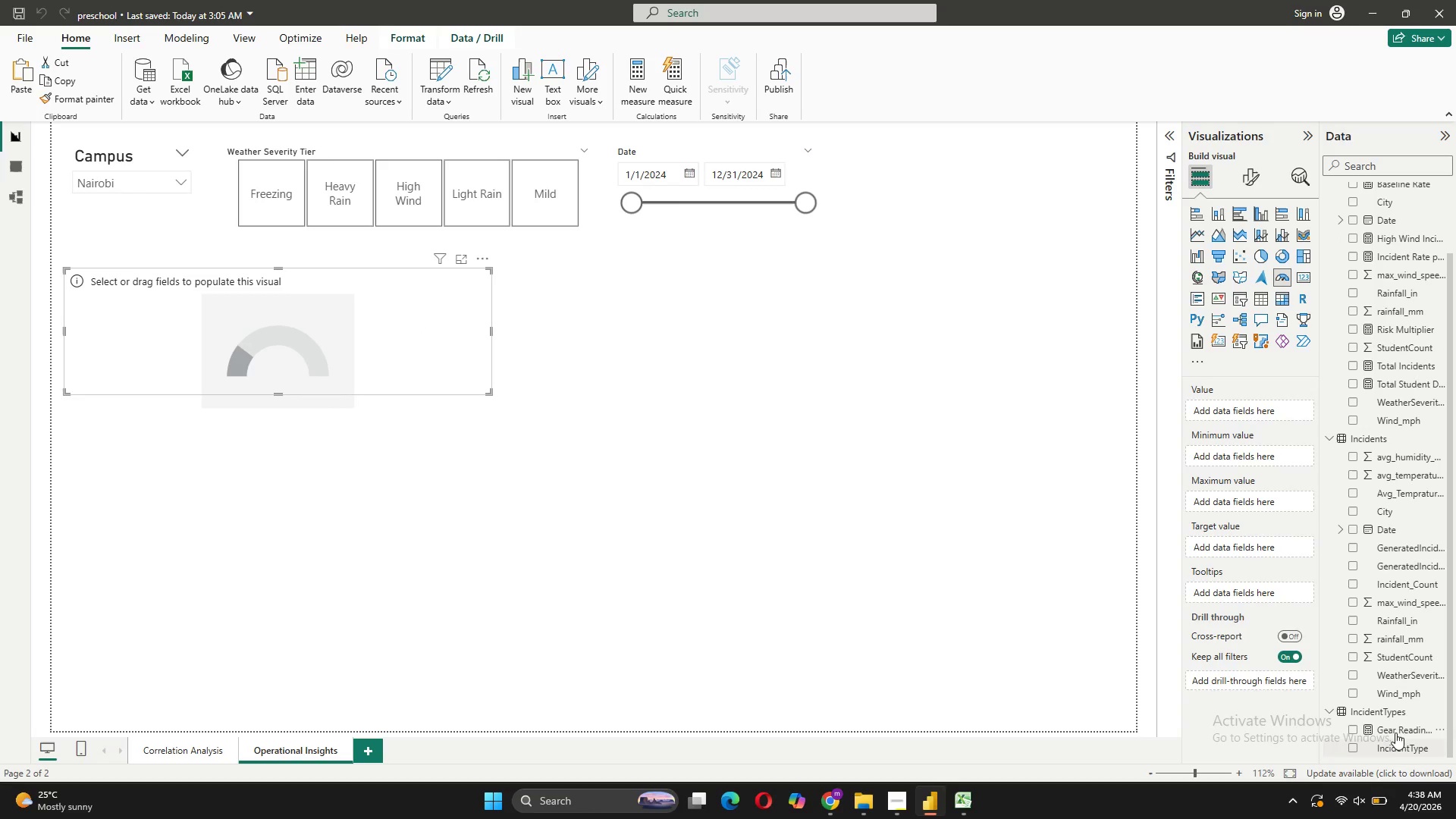 
left_click_drag(start_coordinate=[1395, 730], to_coordinate=[1256, 414])
 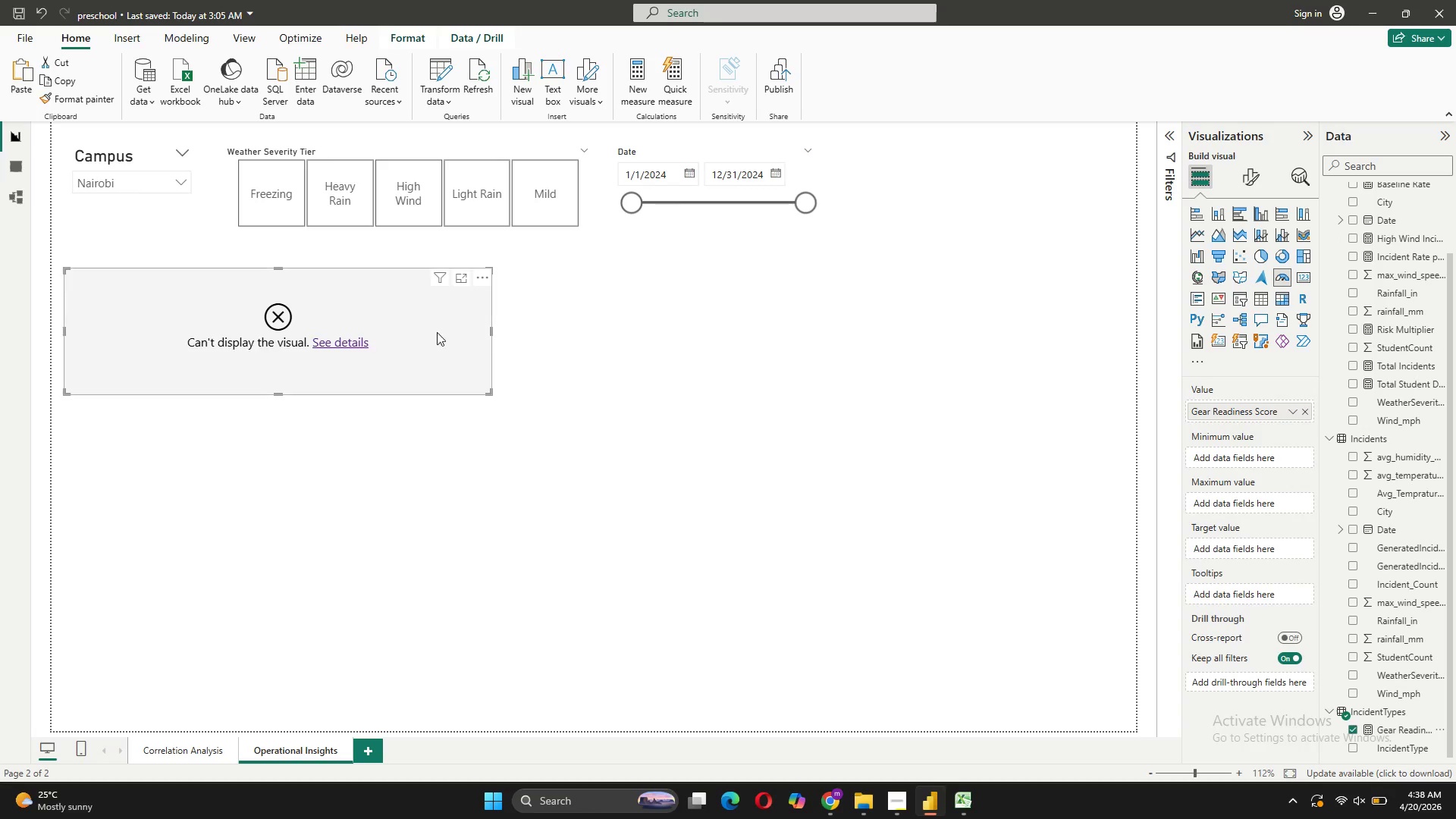 
left_click([356, 341])
 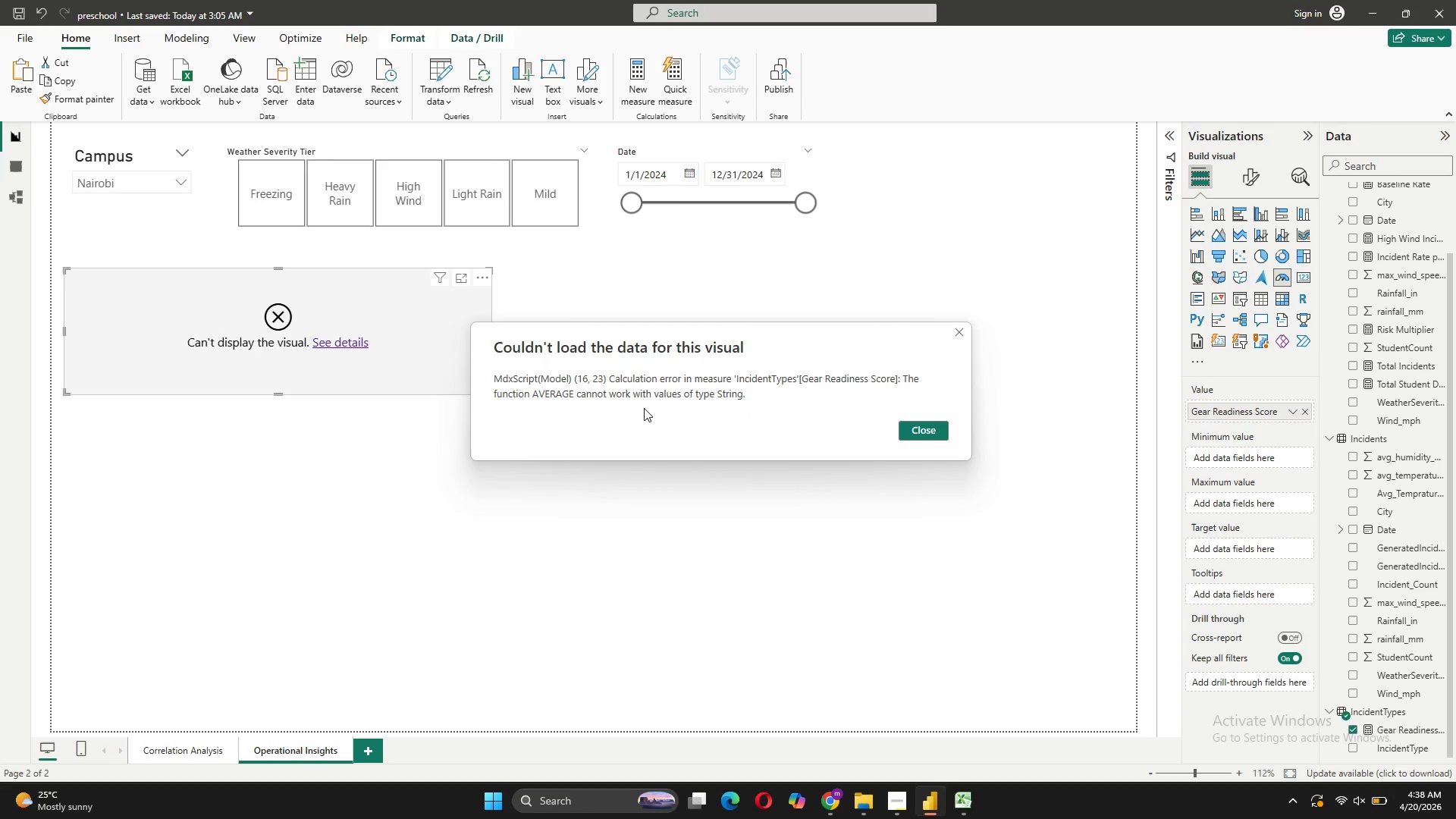 
wait(12.45)
 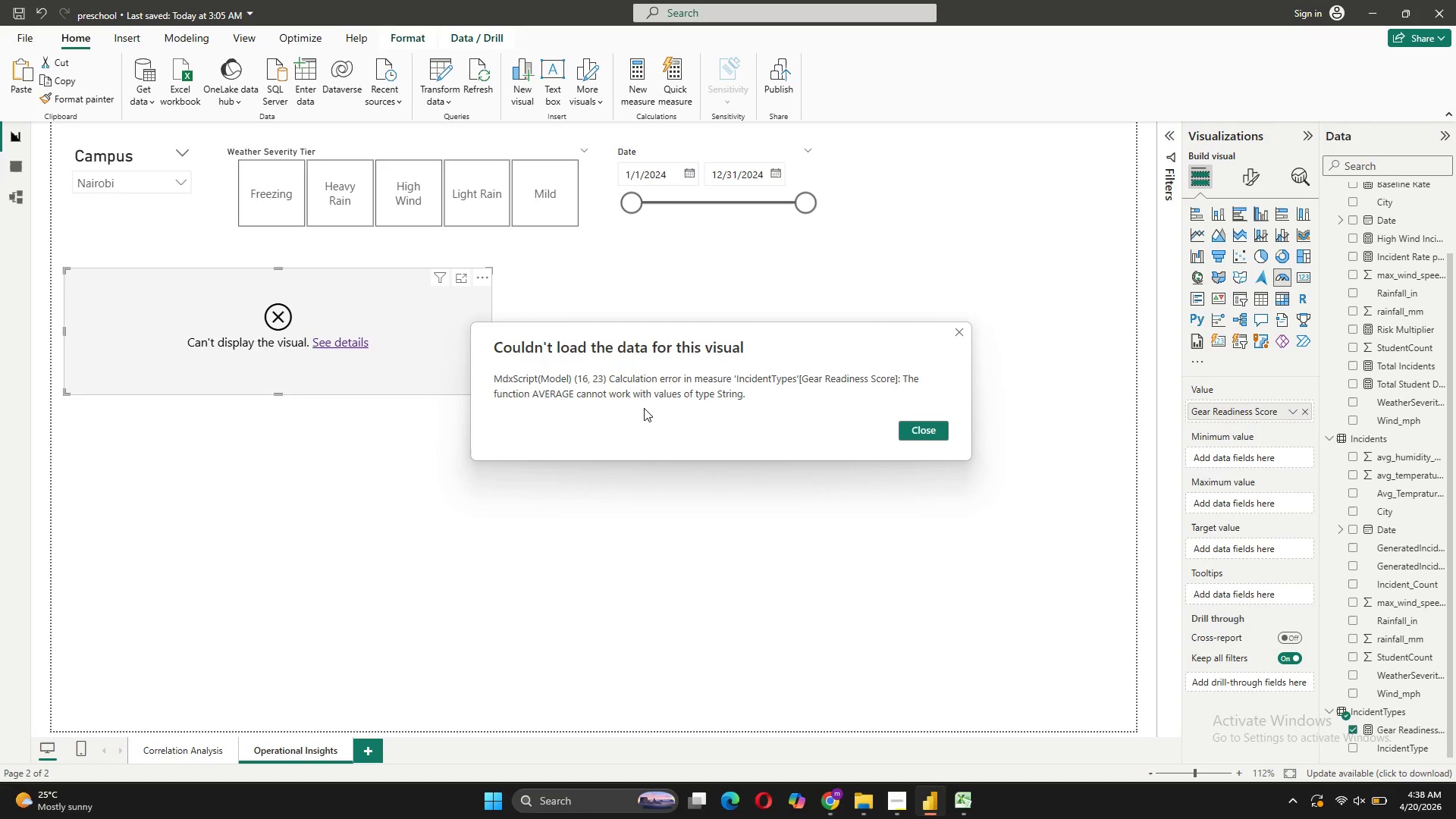 
left_click([12, 166])
 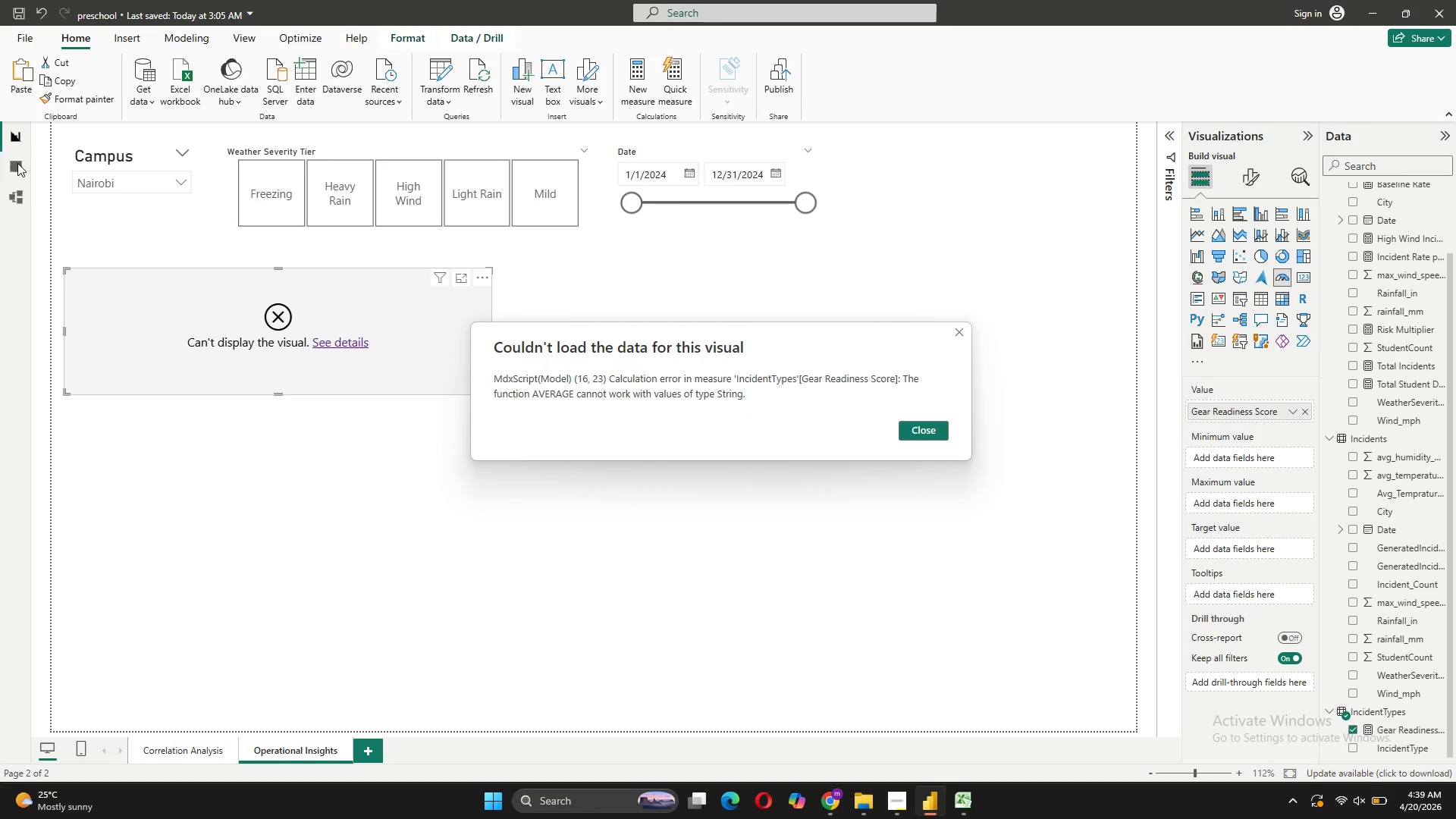 
left_click([17, 163])
 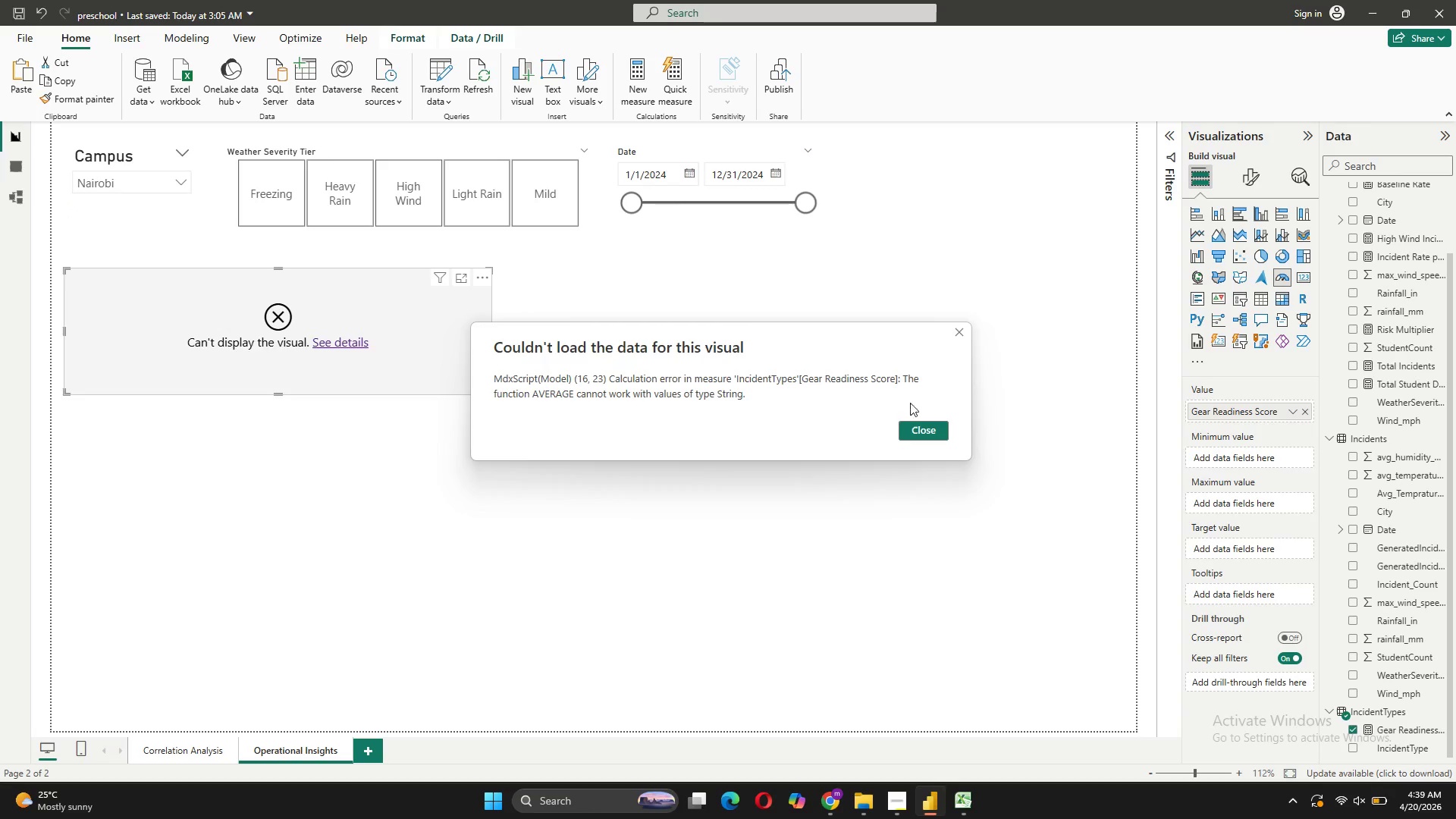 
left_click([909, 434])
 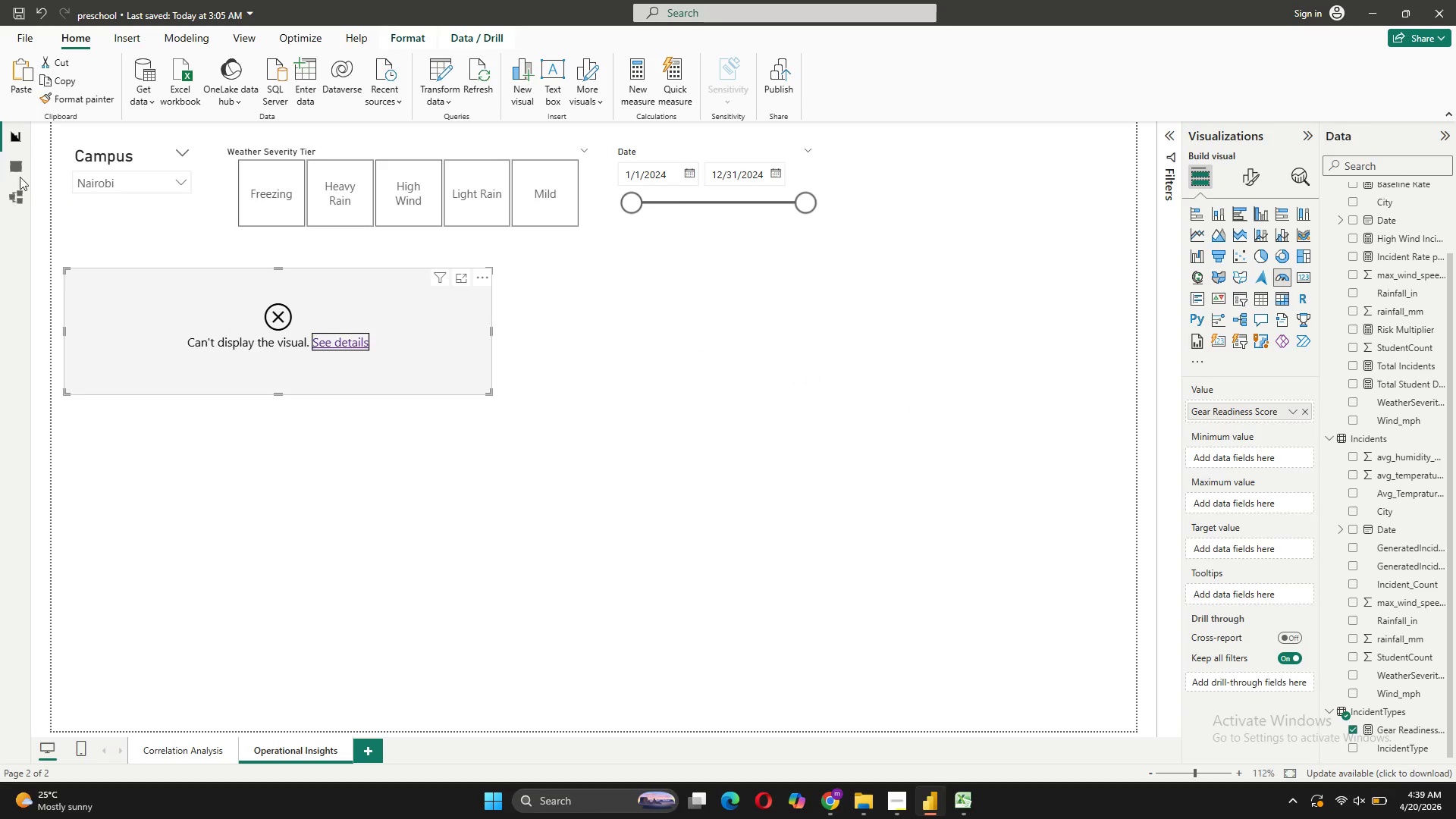 
left_click([21, 173])
 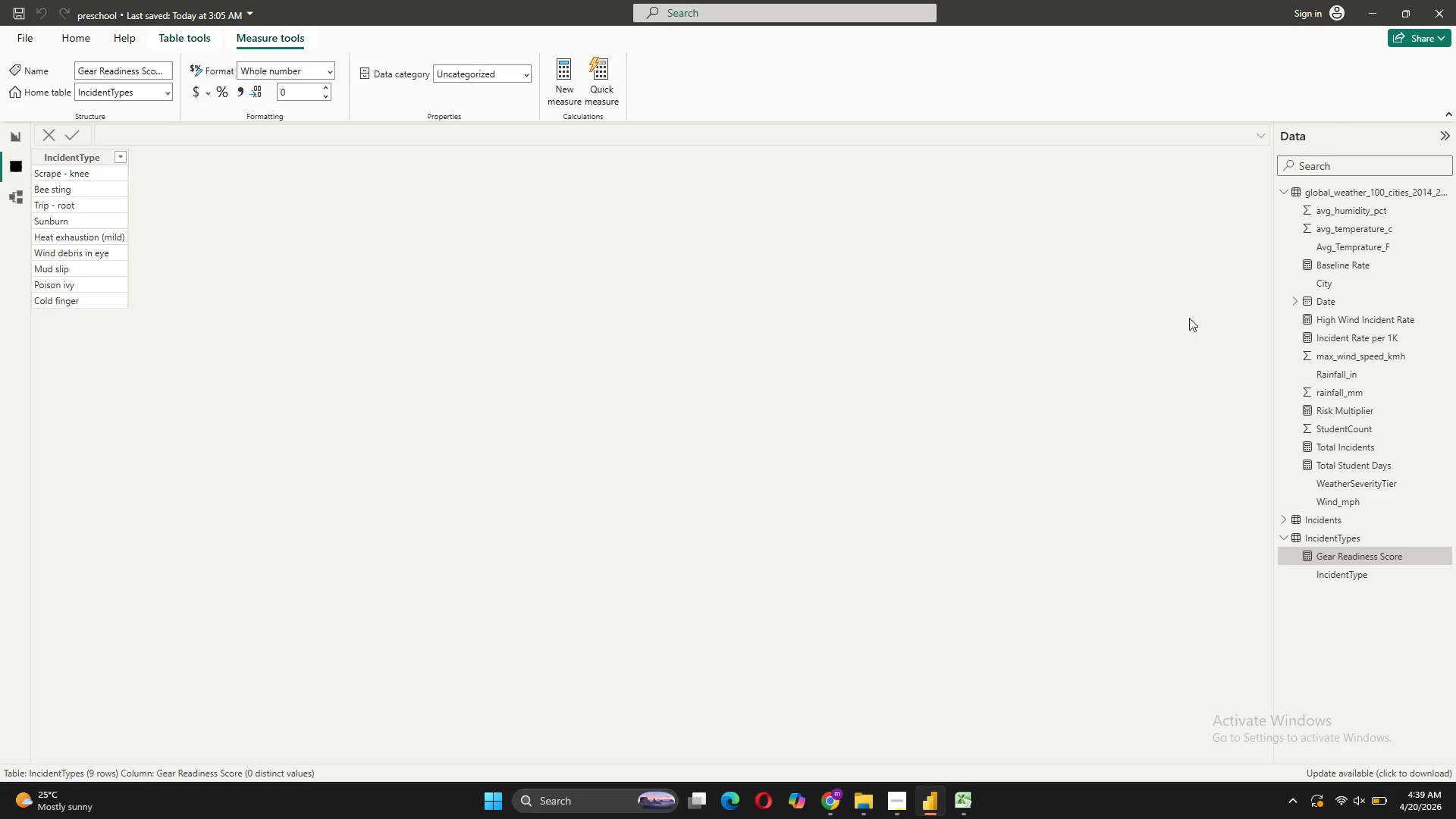 
scroll: coordinate [1367, 386], scroll_direction: up, amount: 3.0
 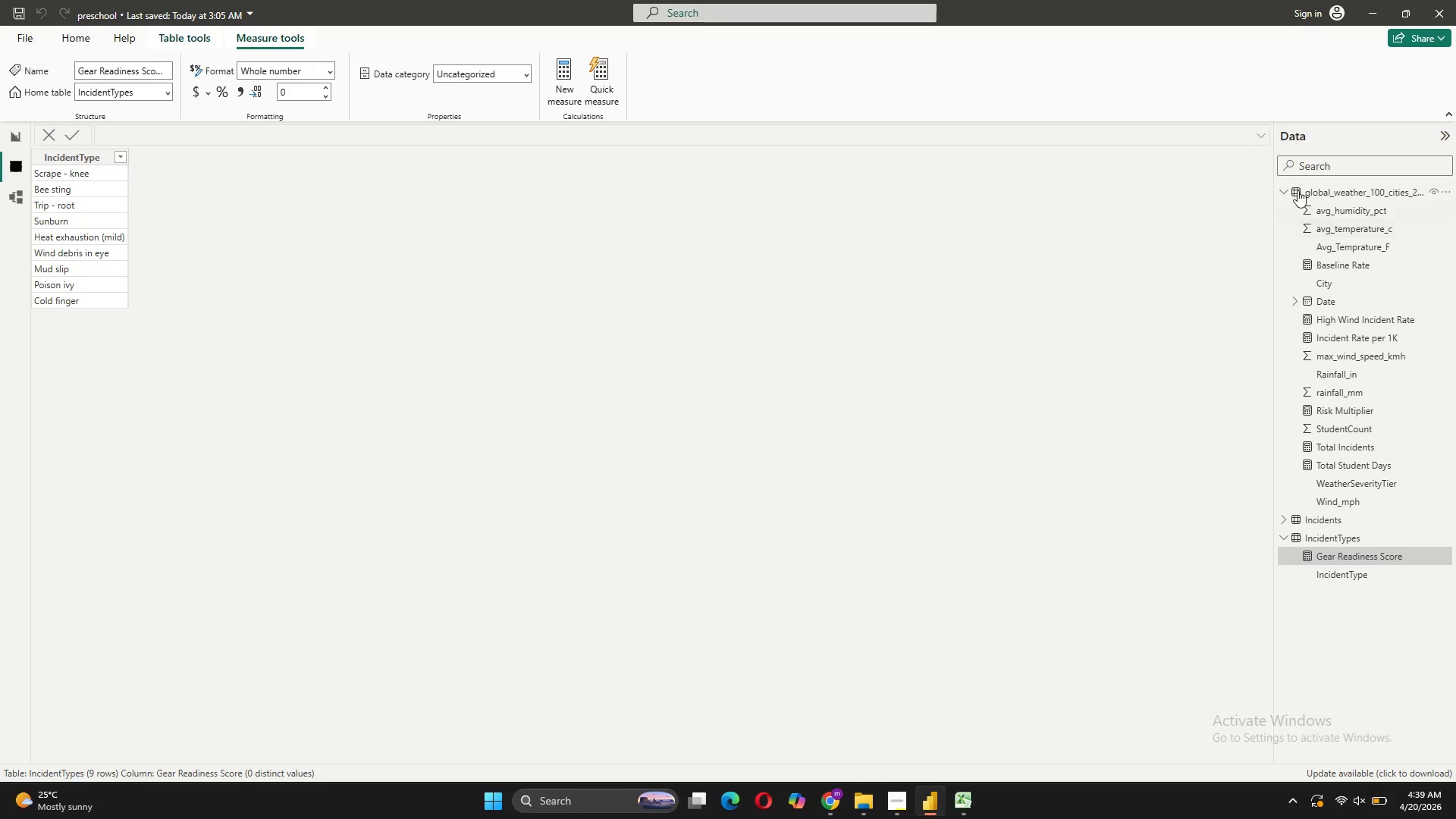 
left_click([1294, 190])
 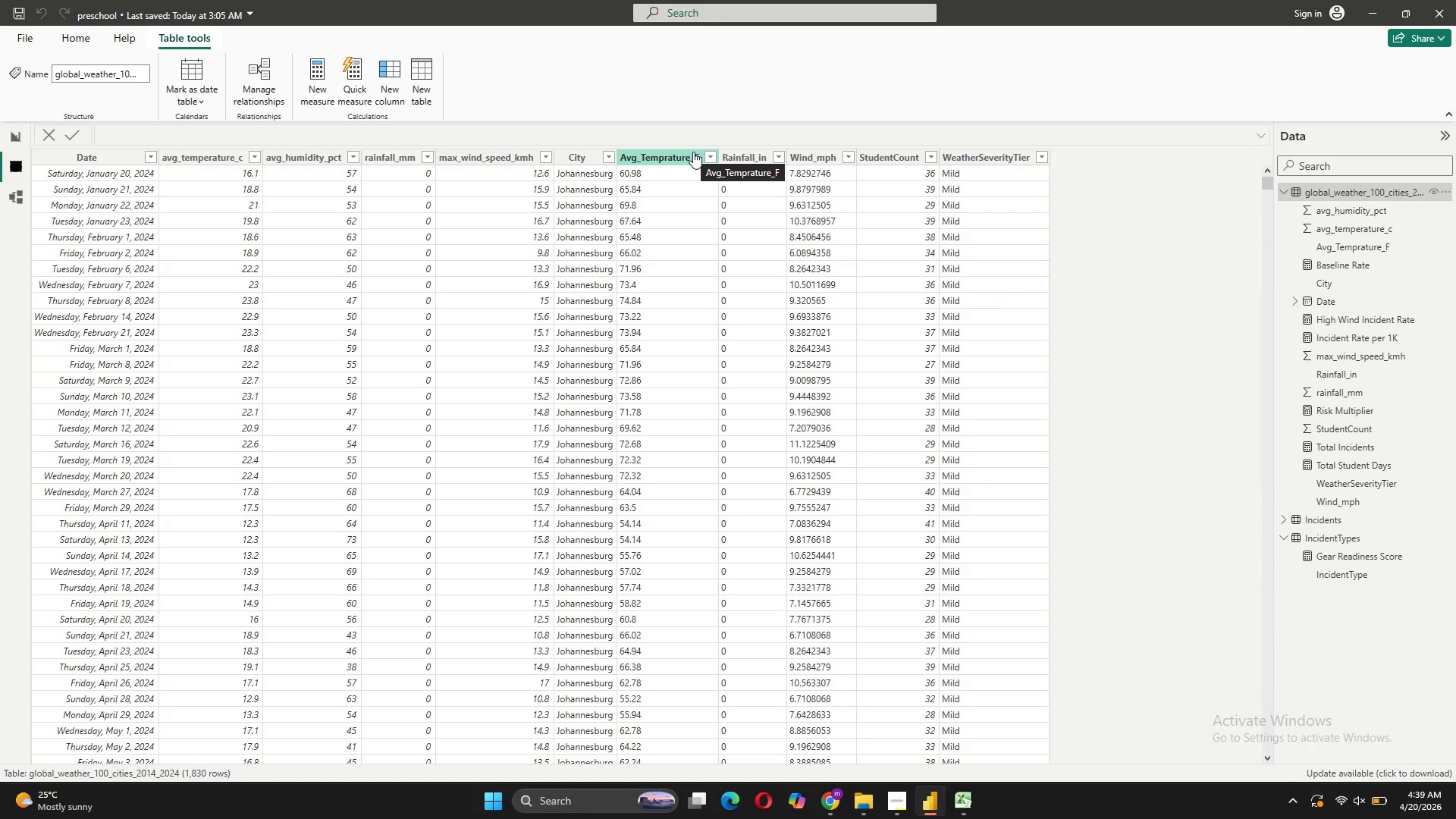 
right_click([694, 152])
 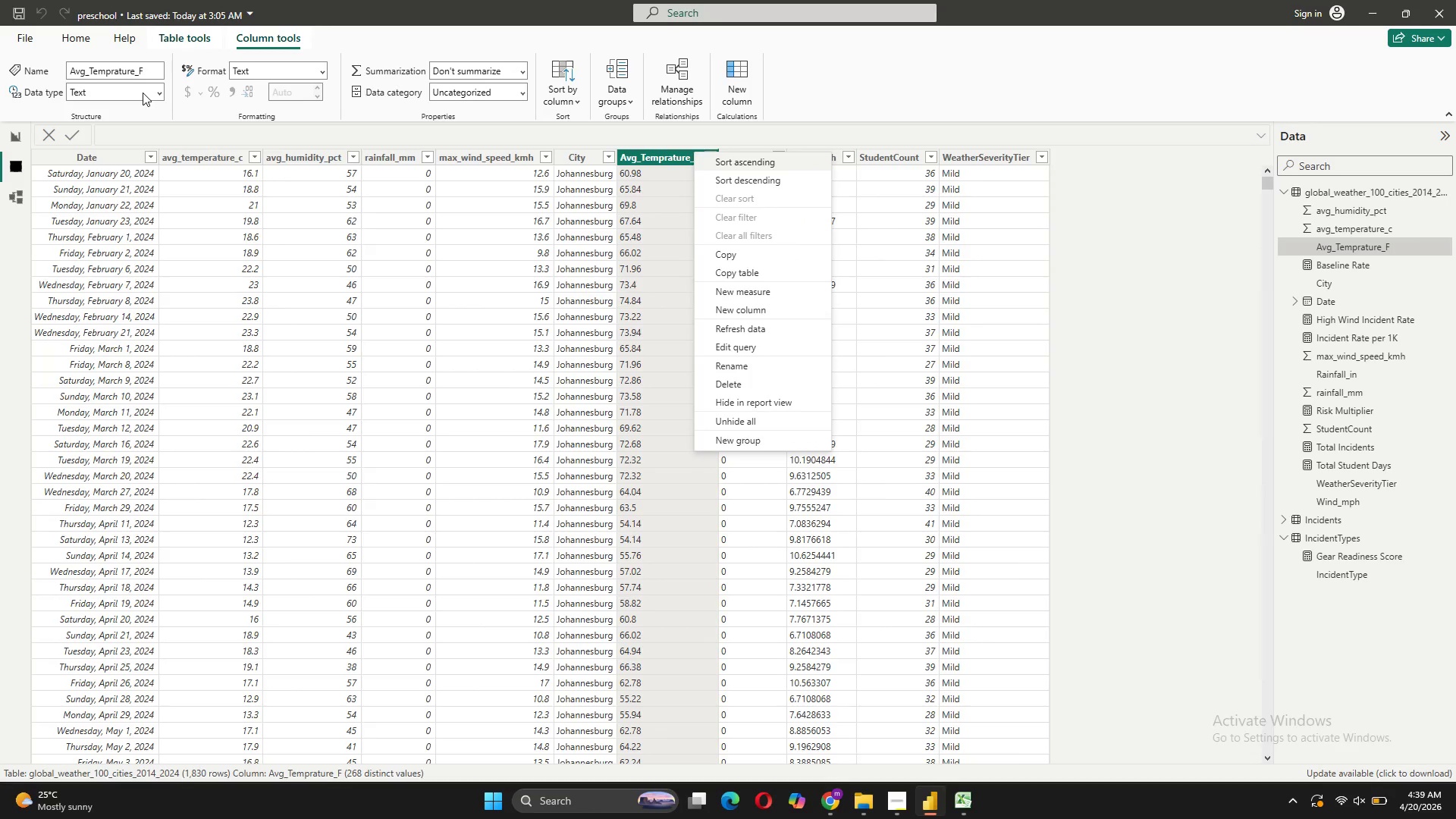 
left_click([143, 93])
 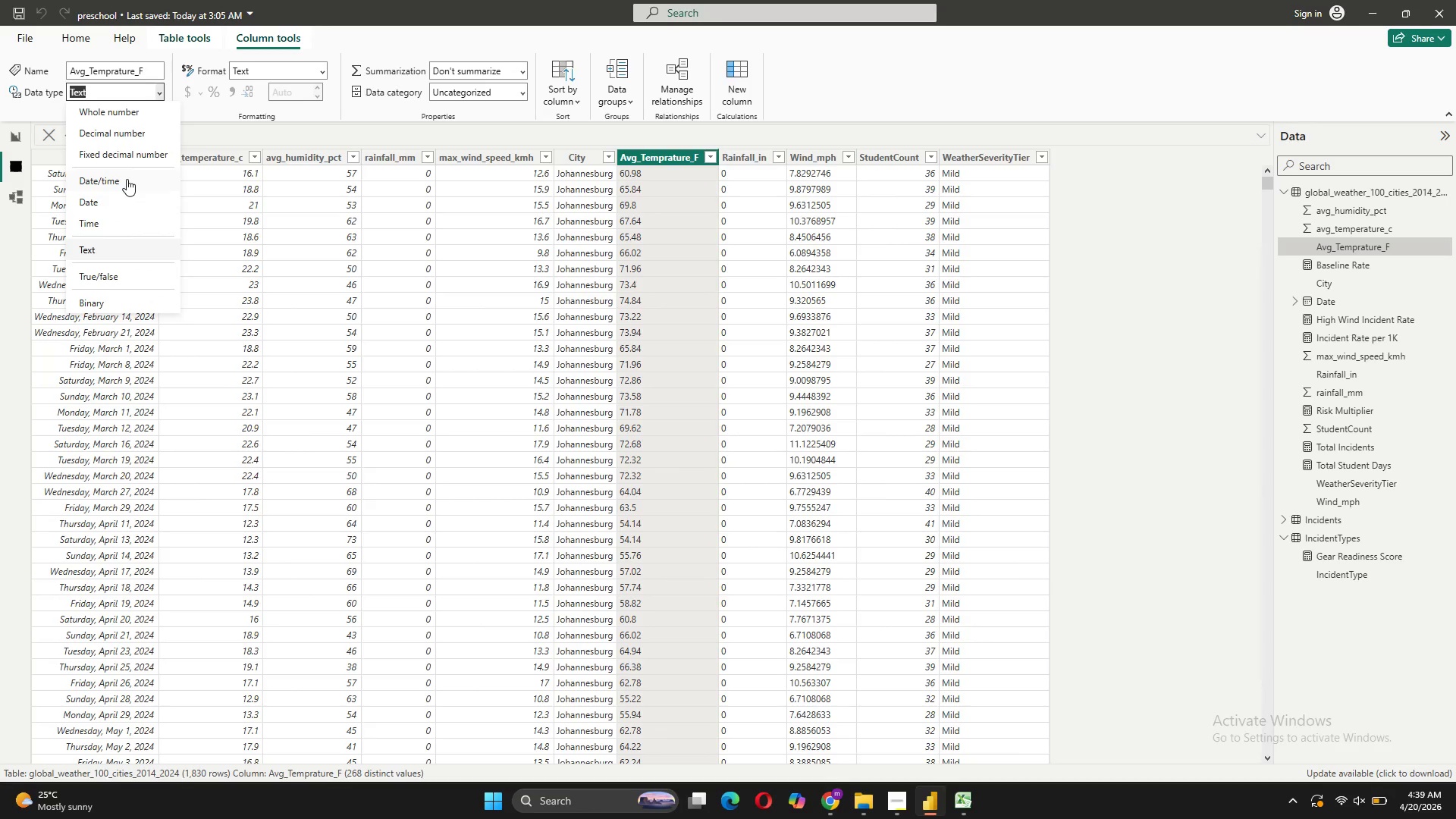 
left_click([122, 133])
 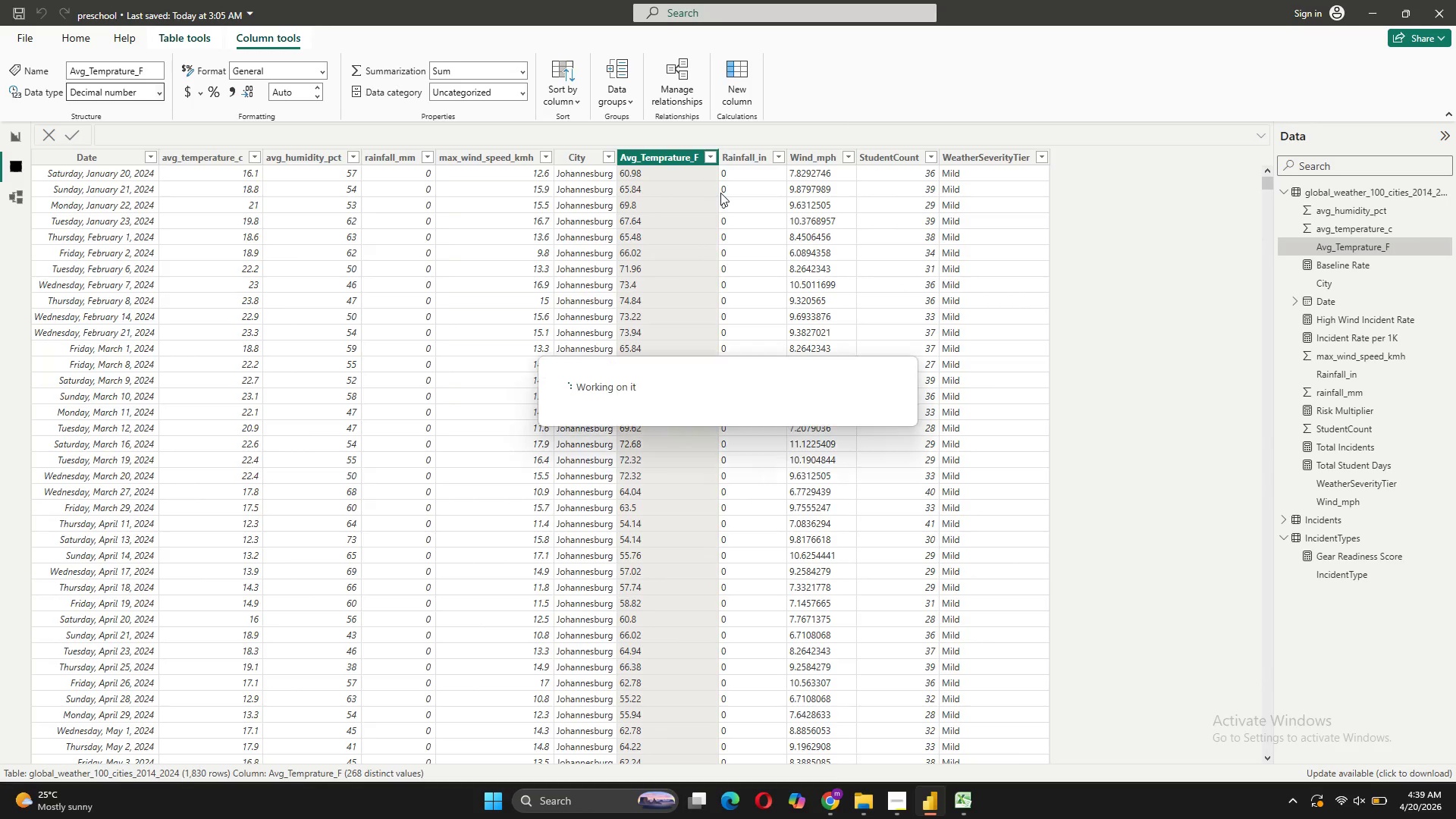 
wait(5.41)
 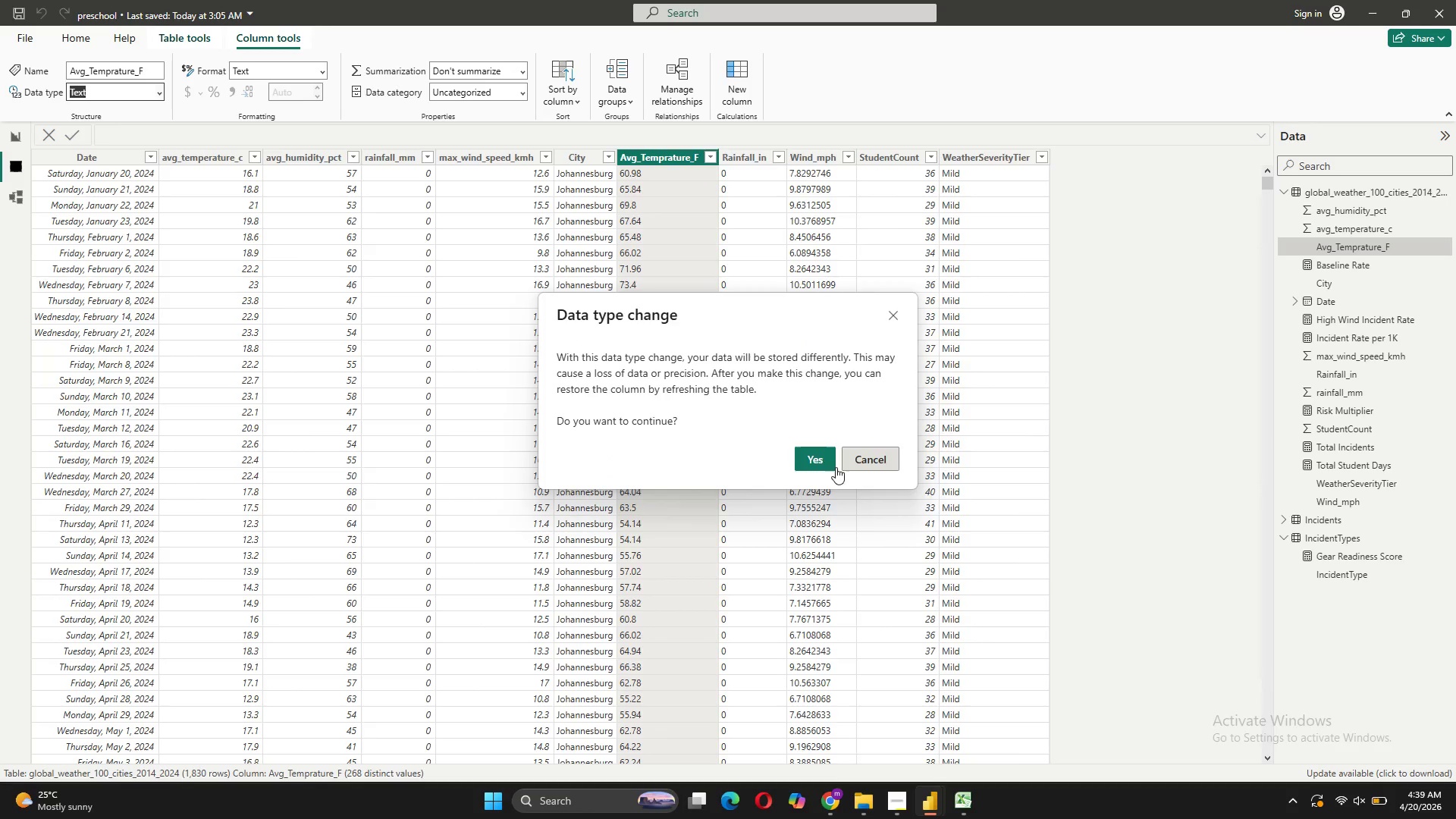 
scroll: coordinate [735, 257], scroll_direction: down, amount: 6.0
 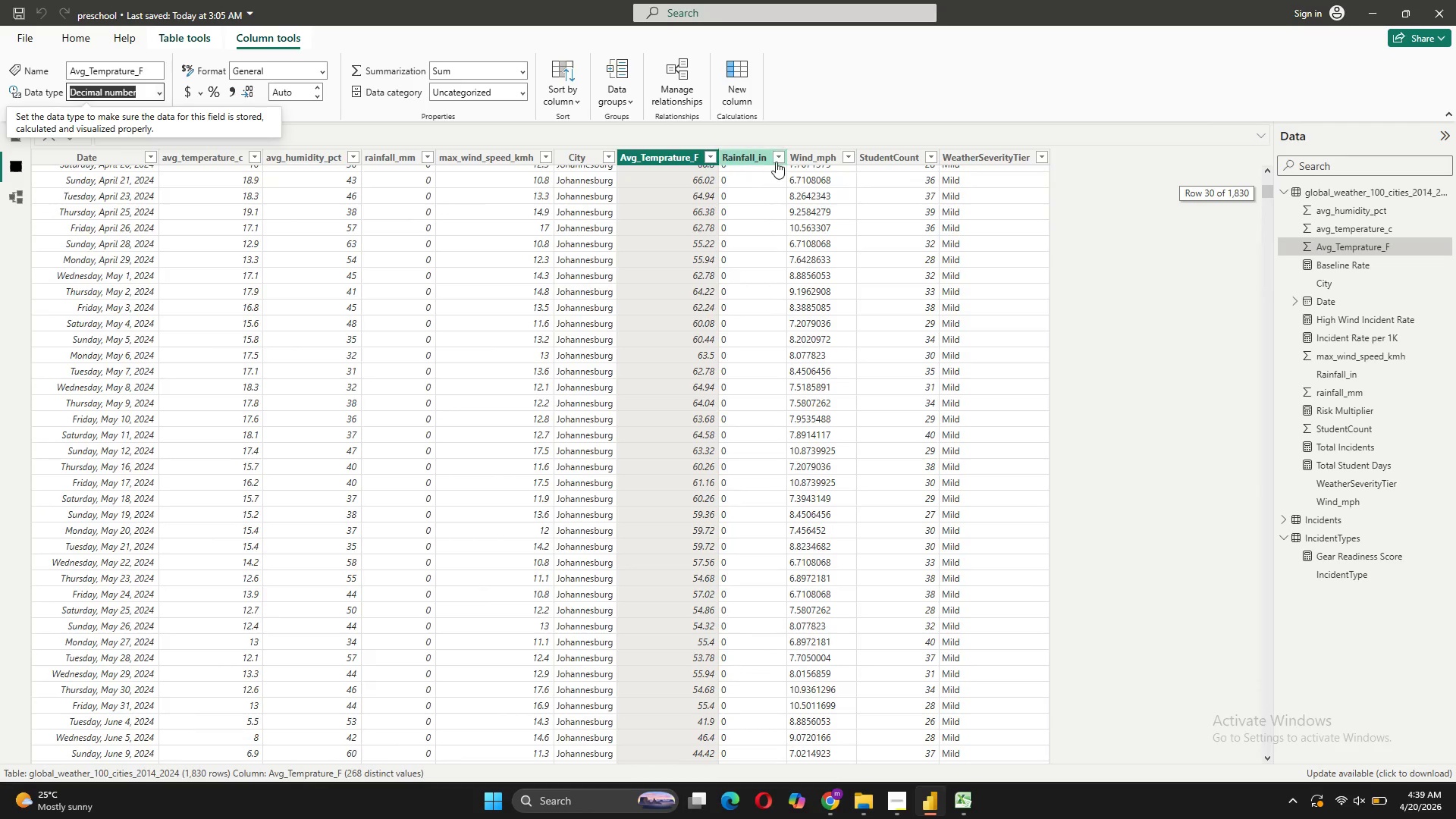 
left_click([777, 159])
 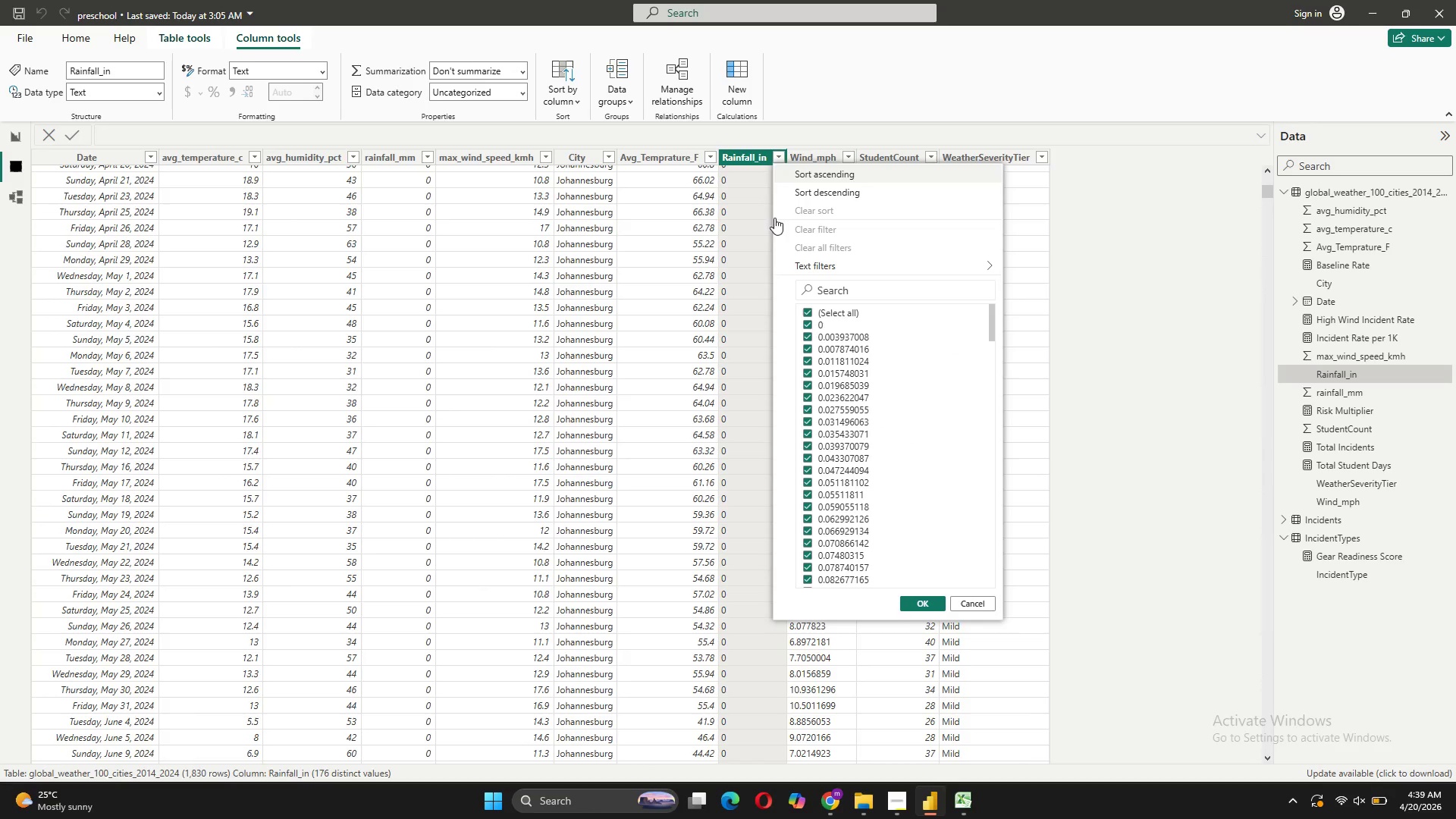 
scroll: coordinate [877, 468], scroll_direction: none, amount: 0.0
 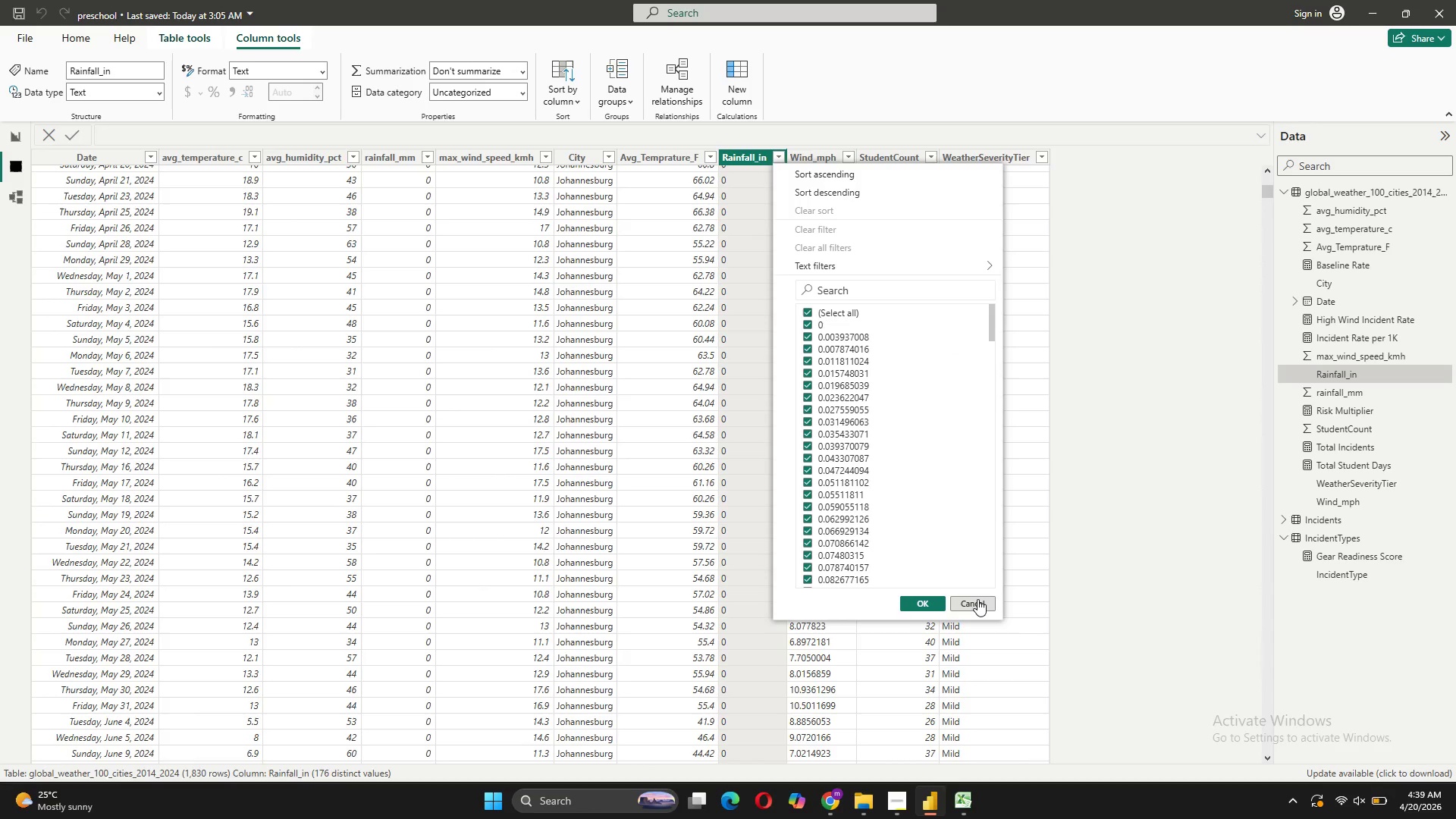 
left_click([977, 599])
 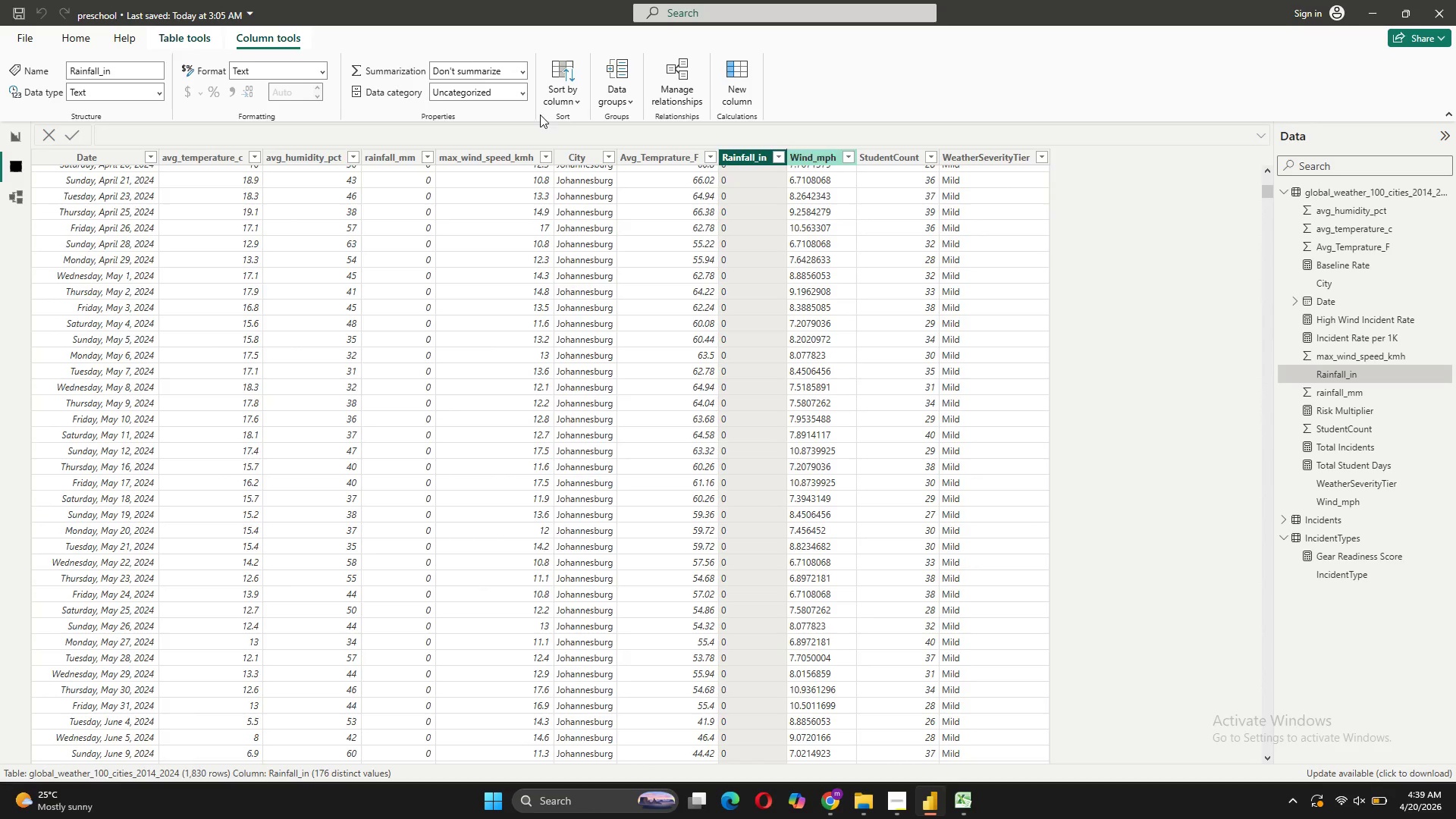 
left_click([100, 90])
 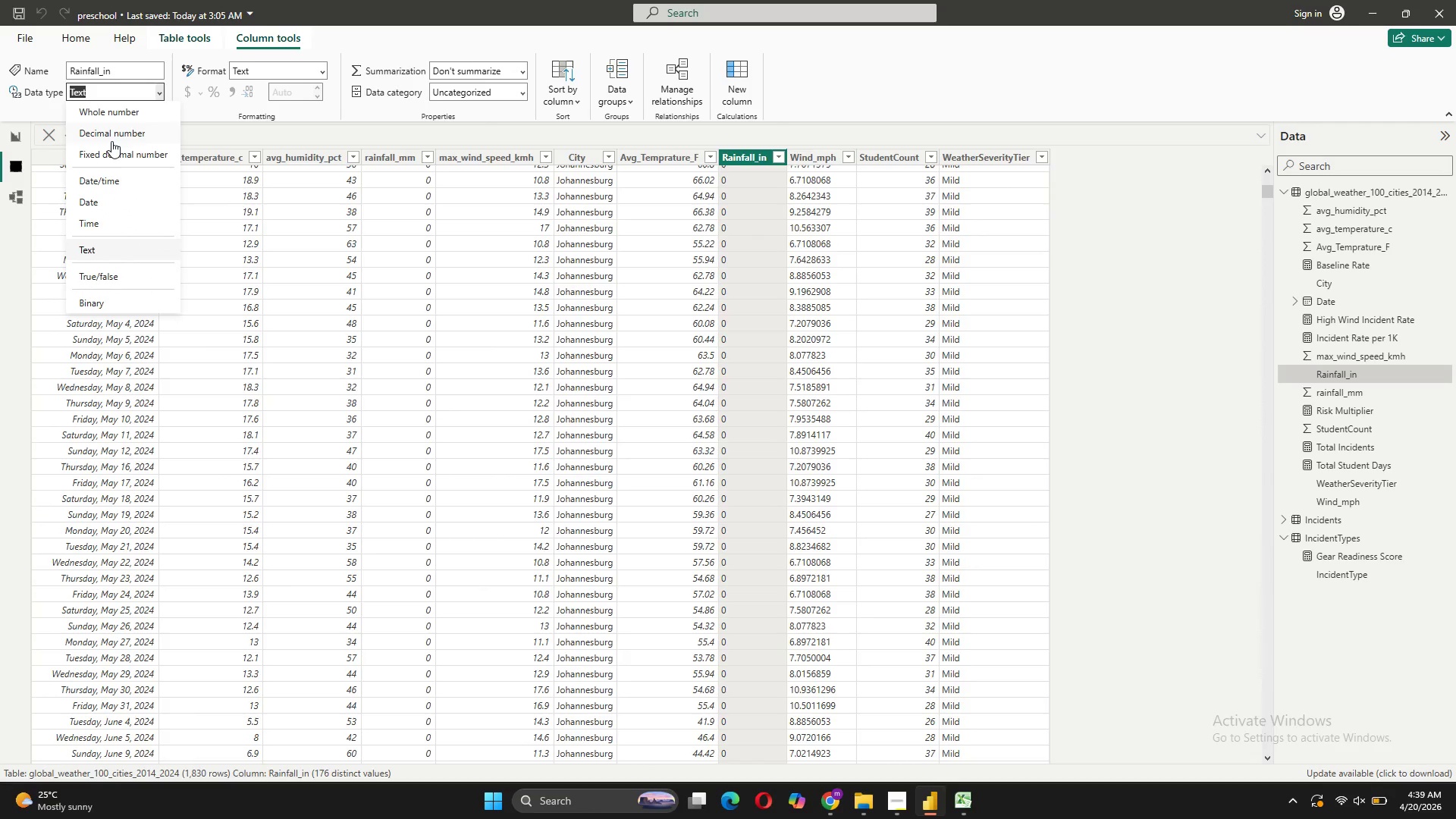 
left_click([111, 139])
 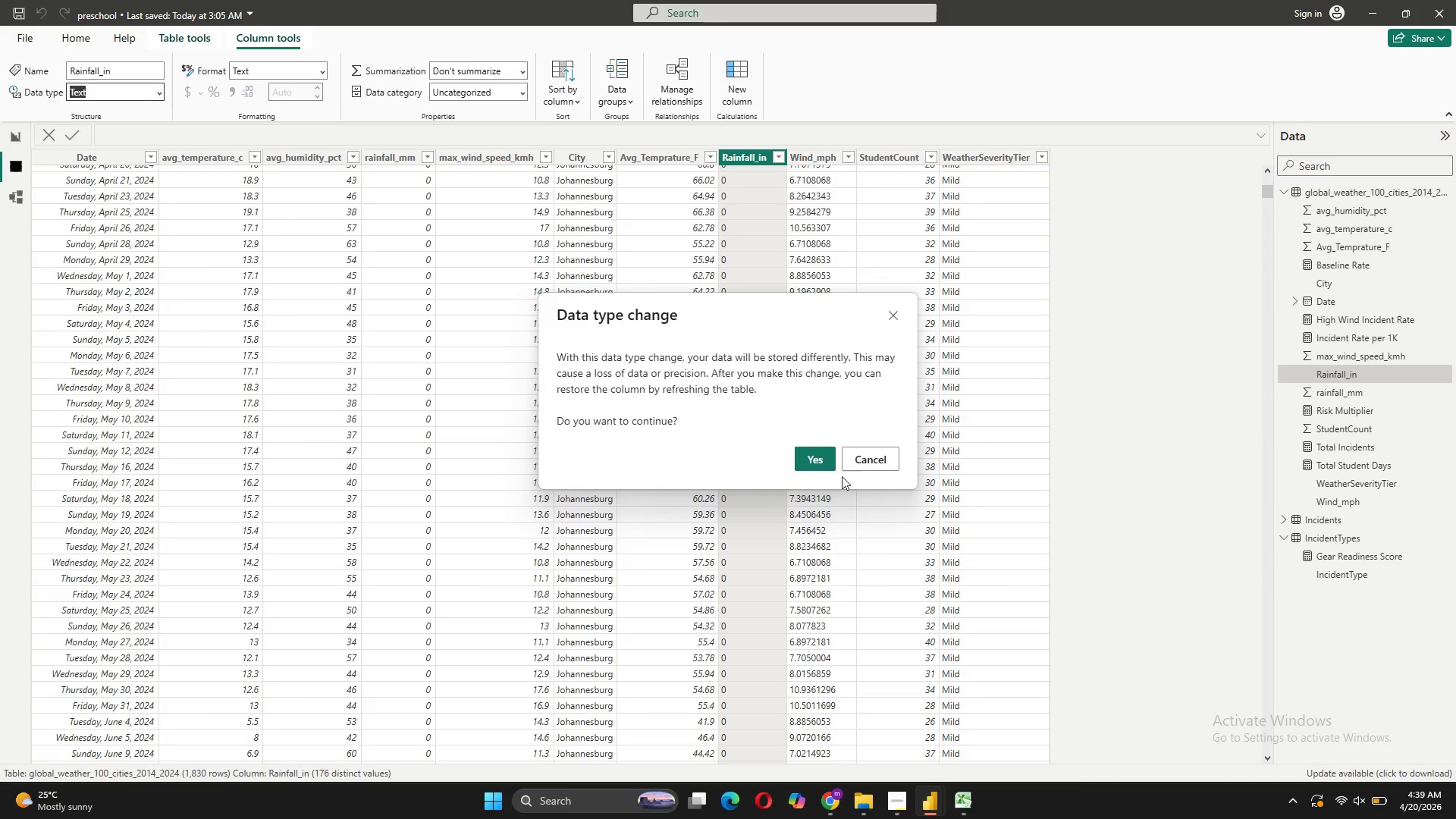 
left_click([805, 456])
 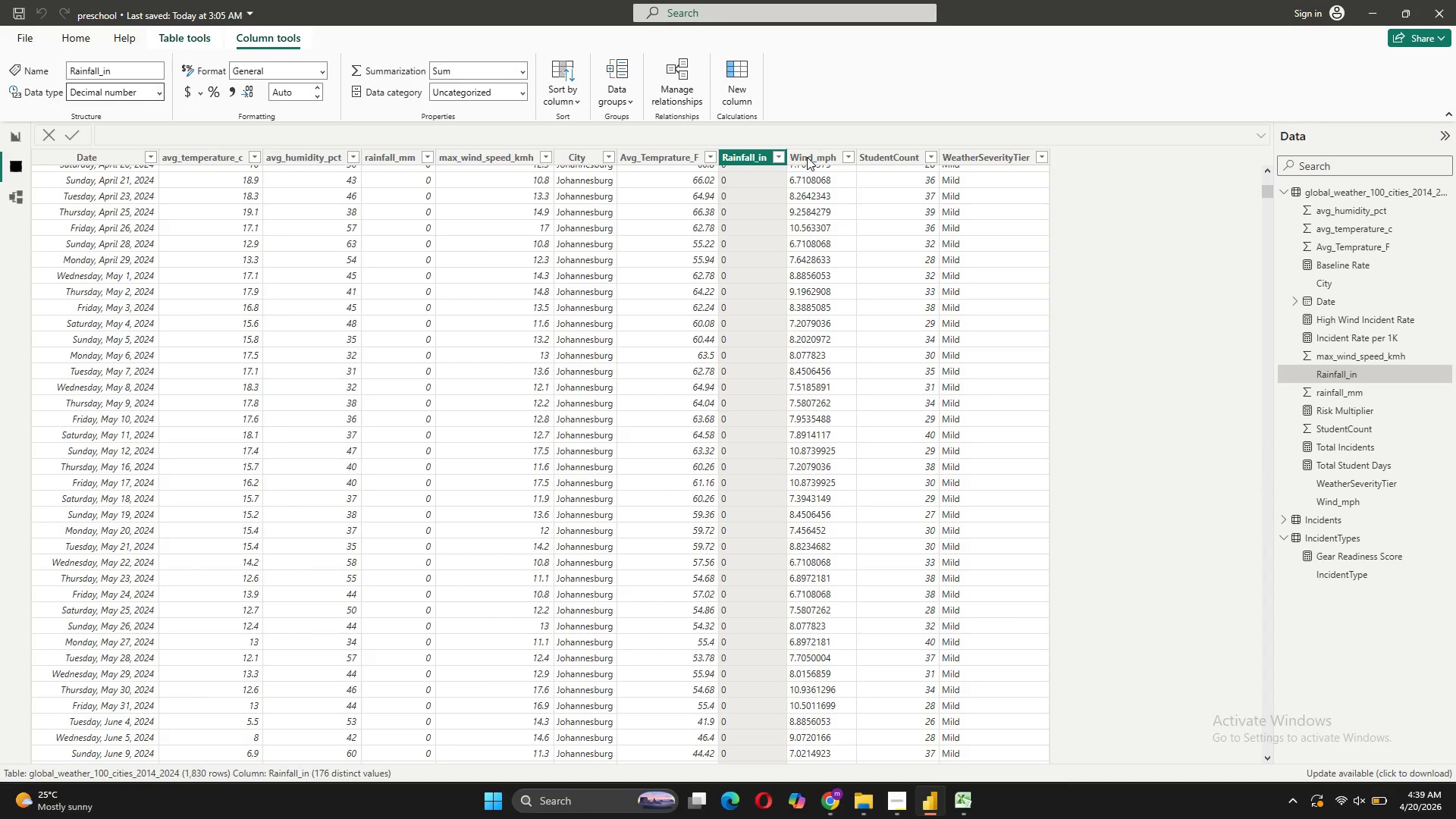 
left_click([820, 158])
 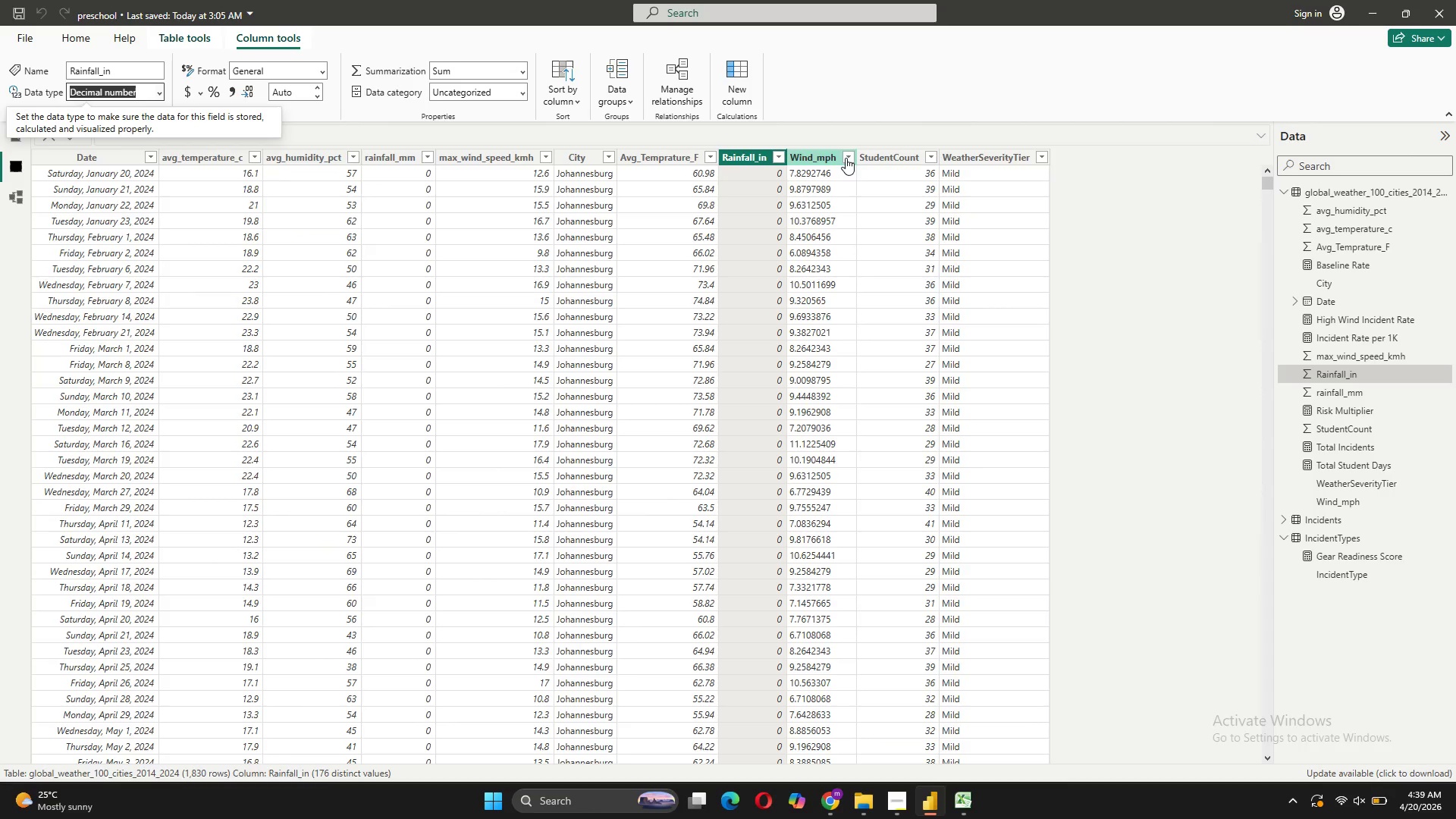 
left_click([820, 158])
 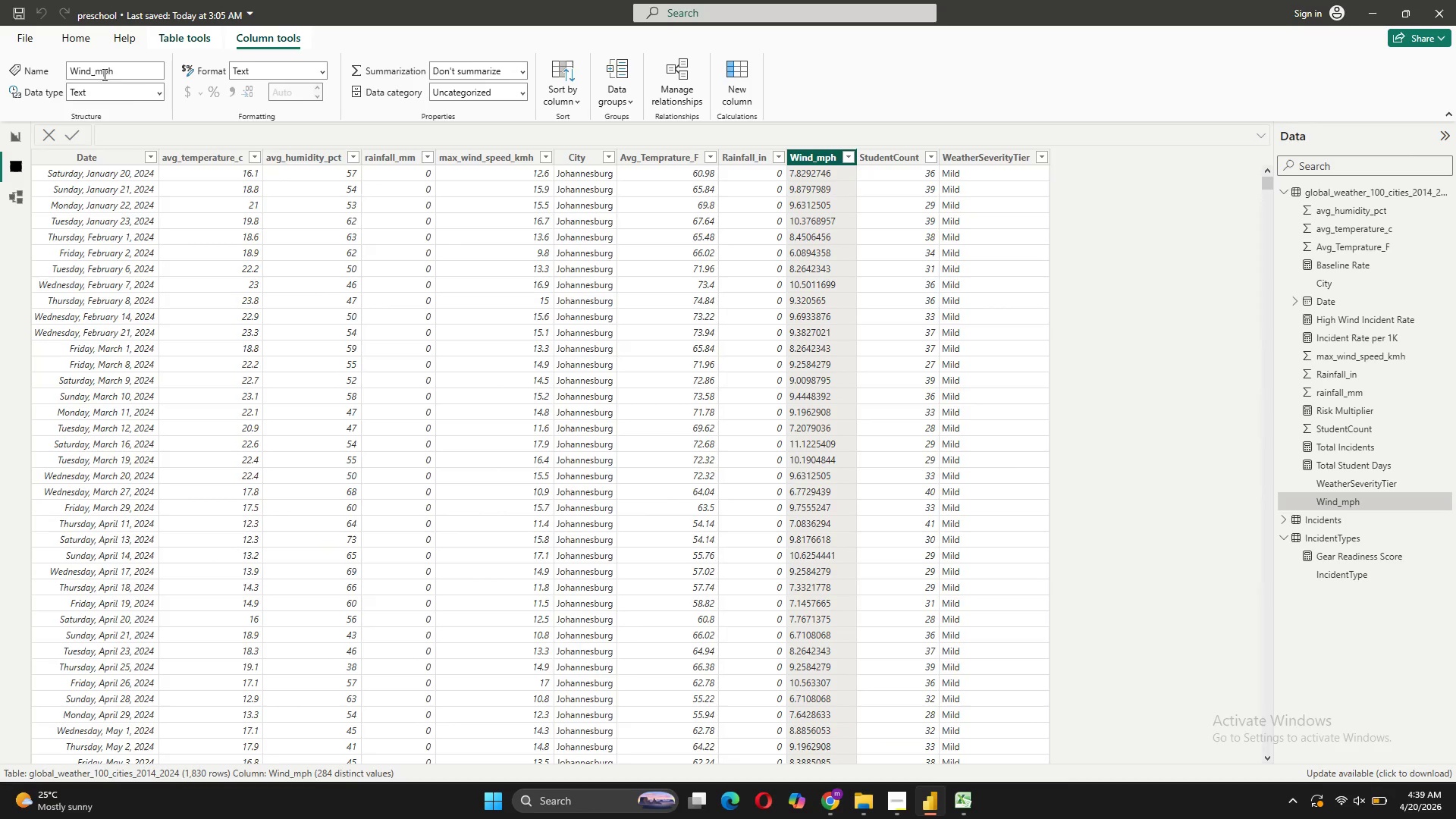 
left_click([130, 97])
 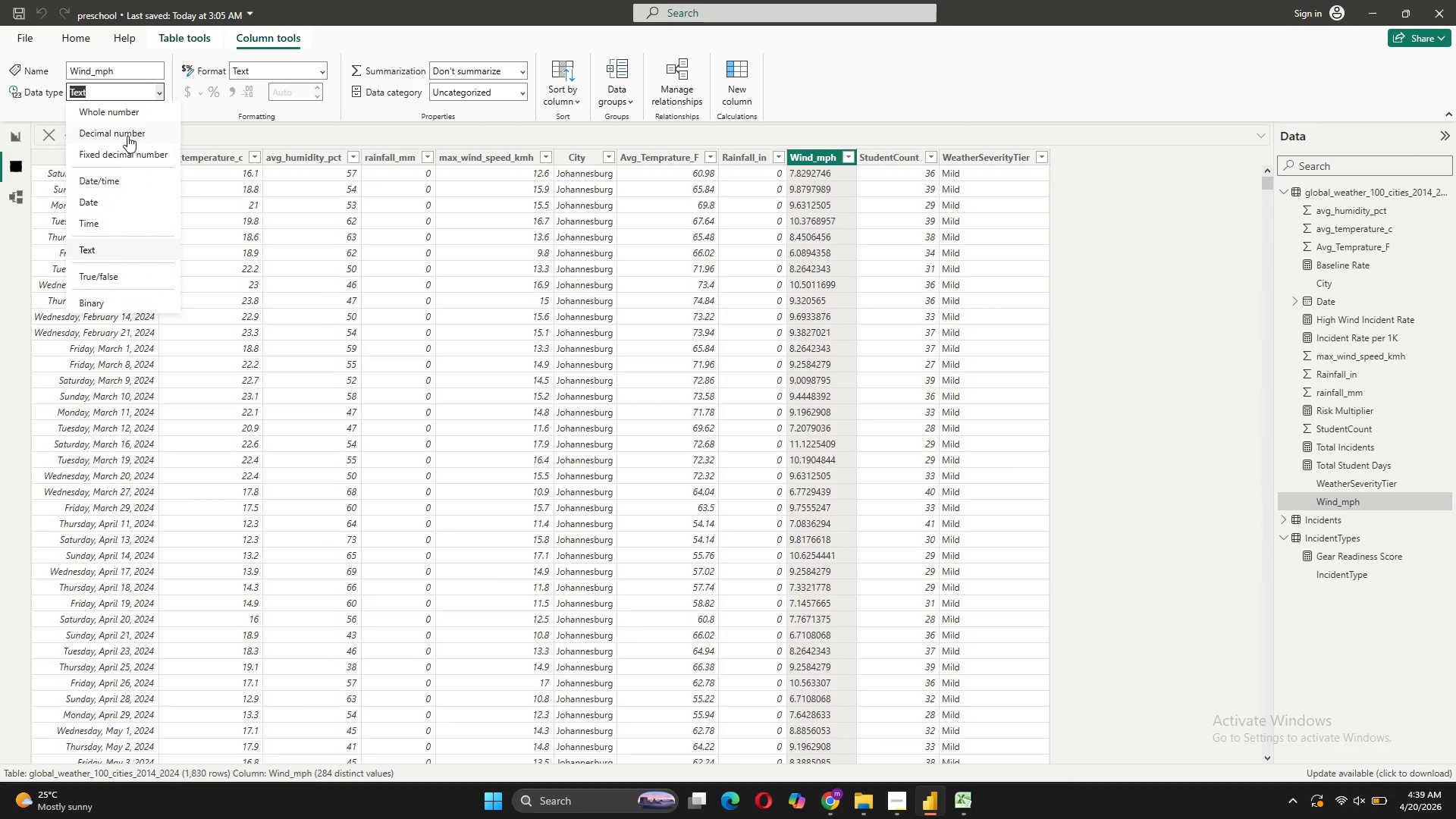 
left_click([127, 134])
 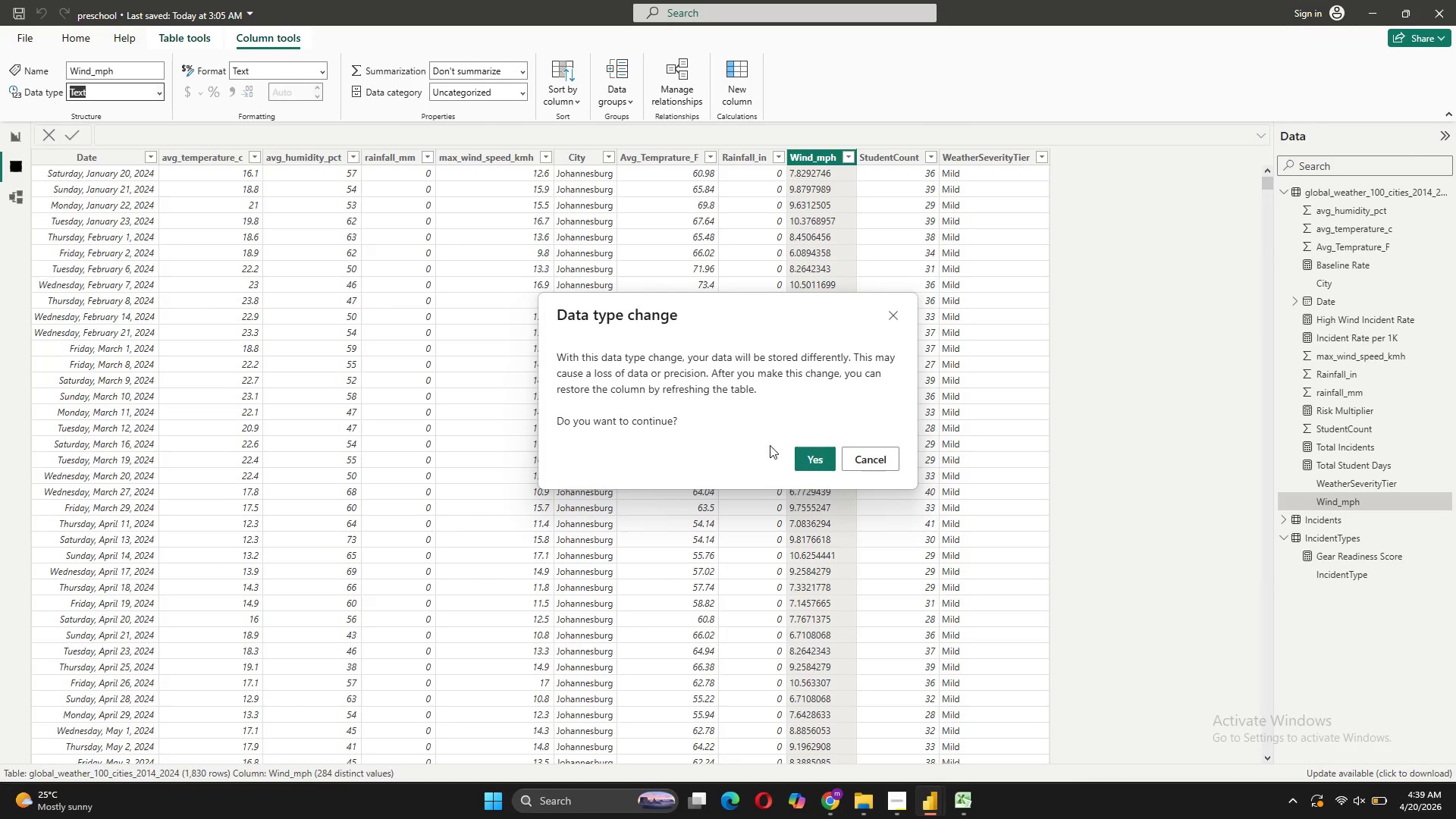 
left_click([807, 457])
 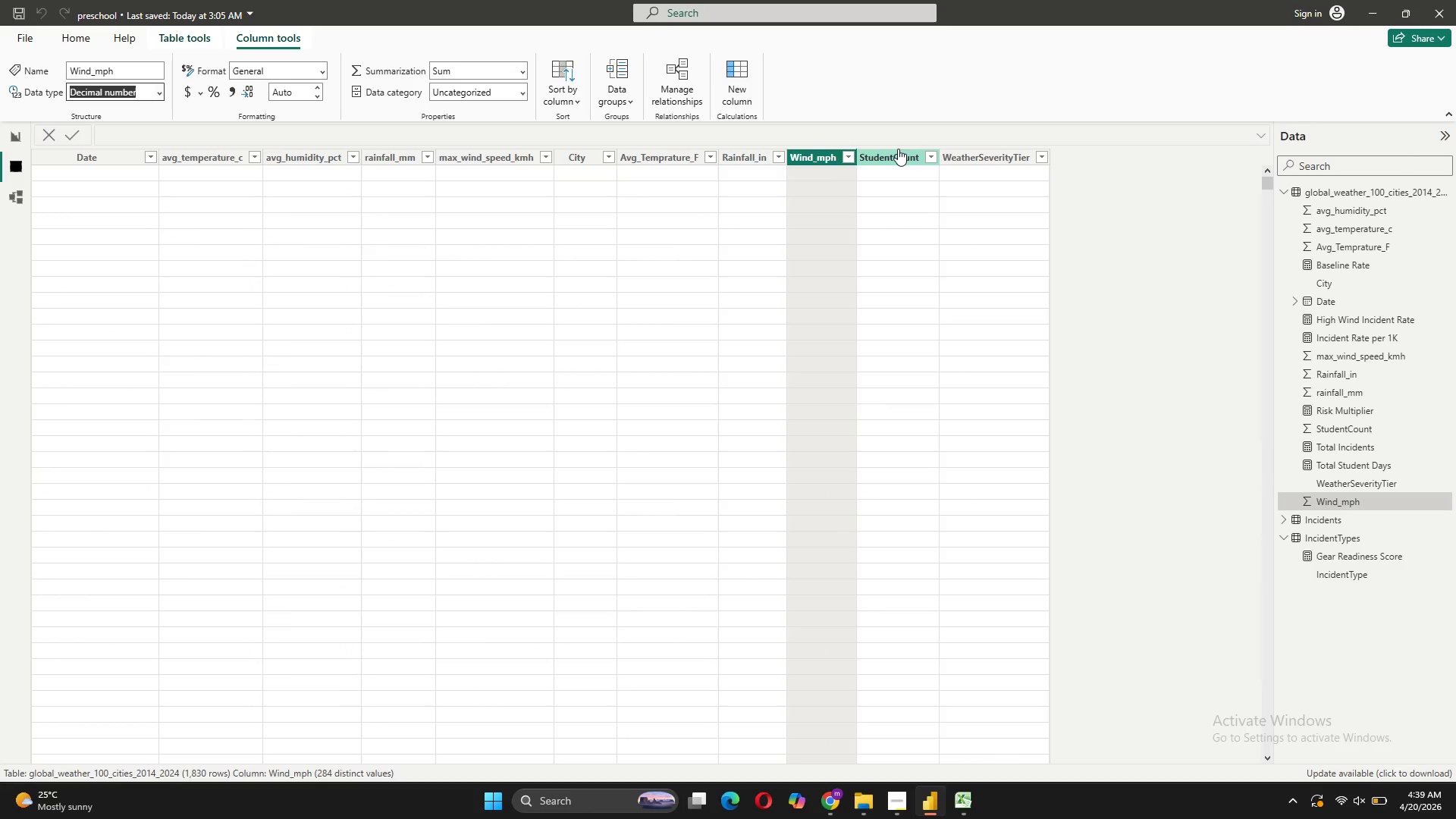 
left_click([894, 152])
 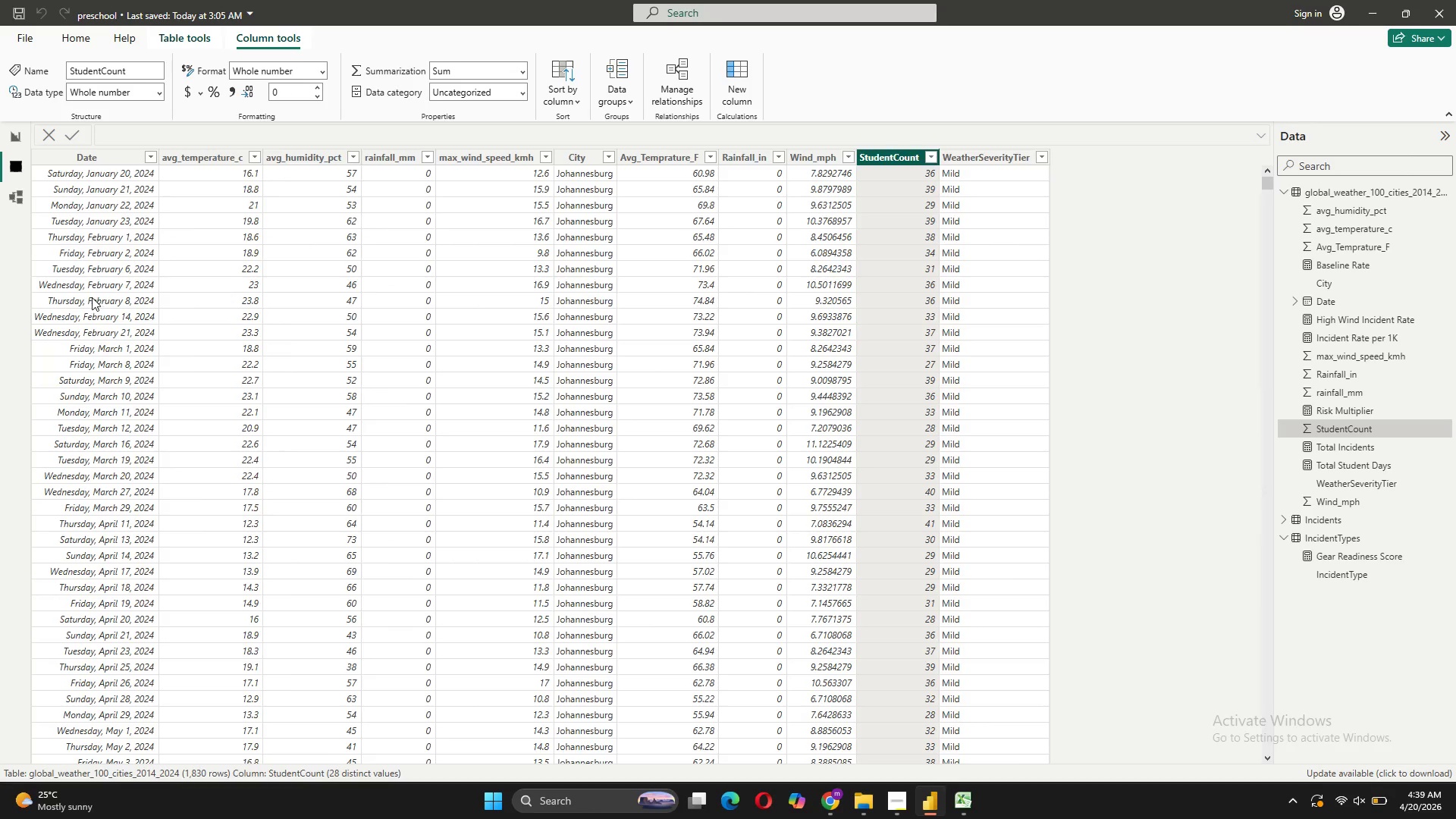 
left_click([20, 190])
 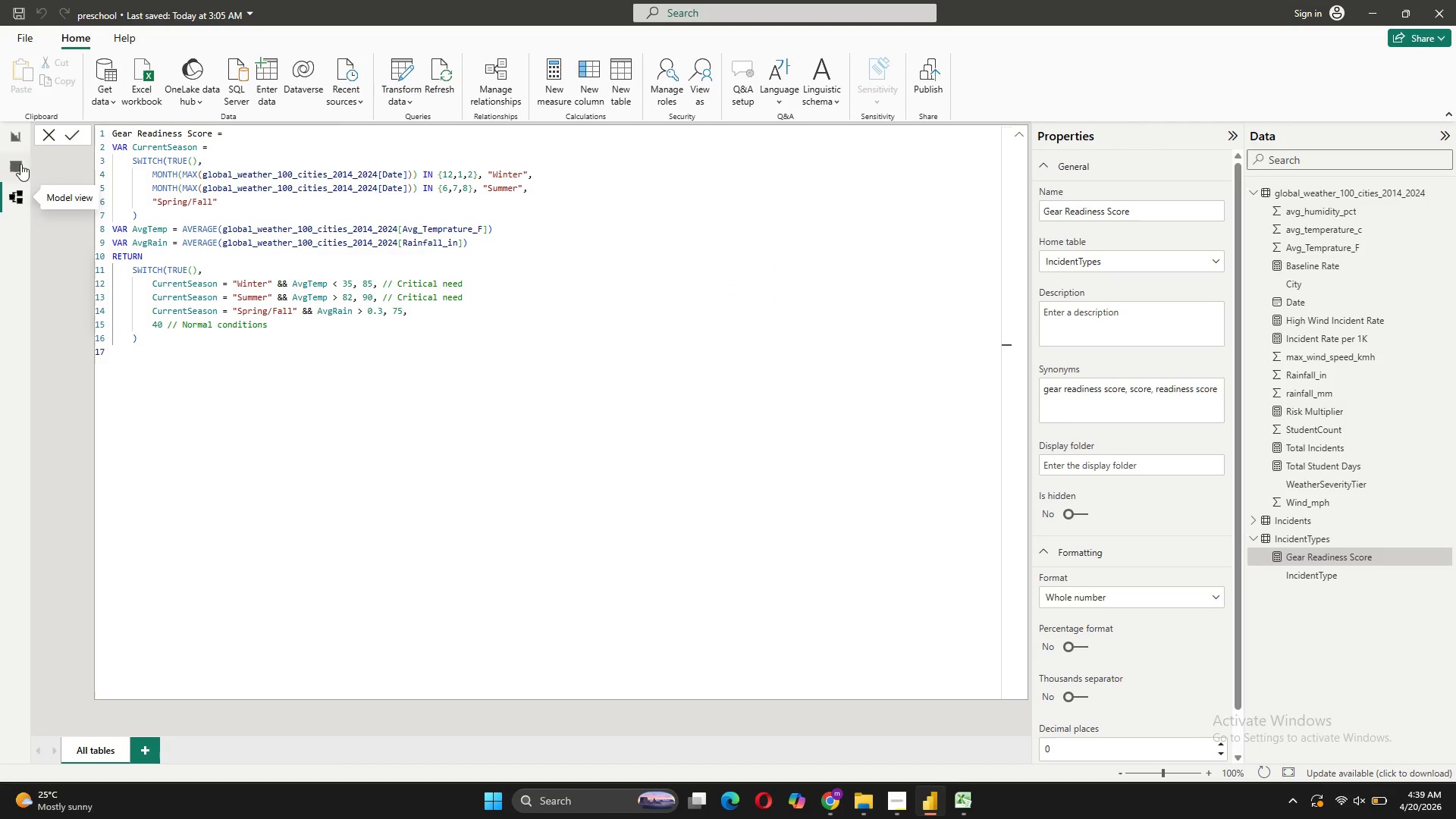 
left_click([14, 132])
 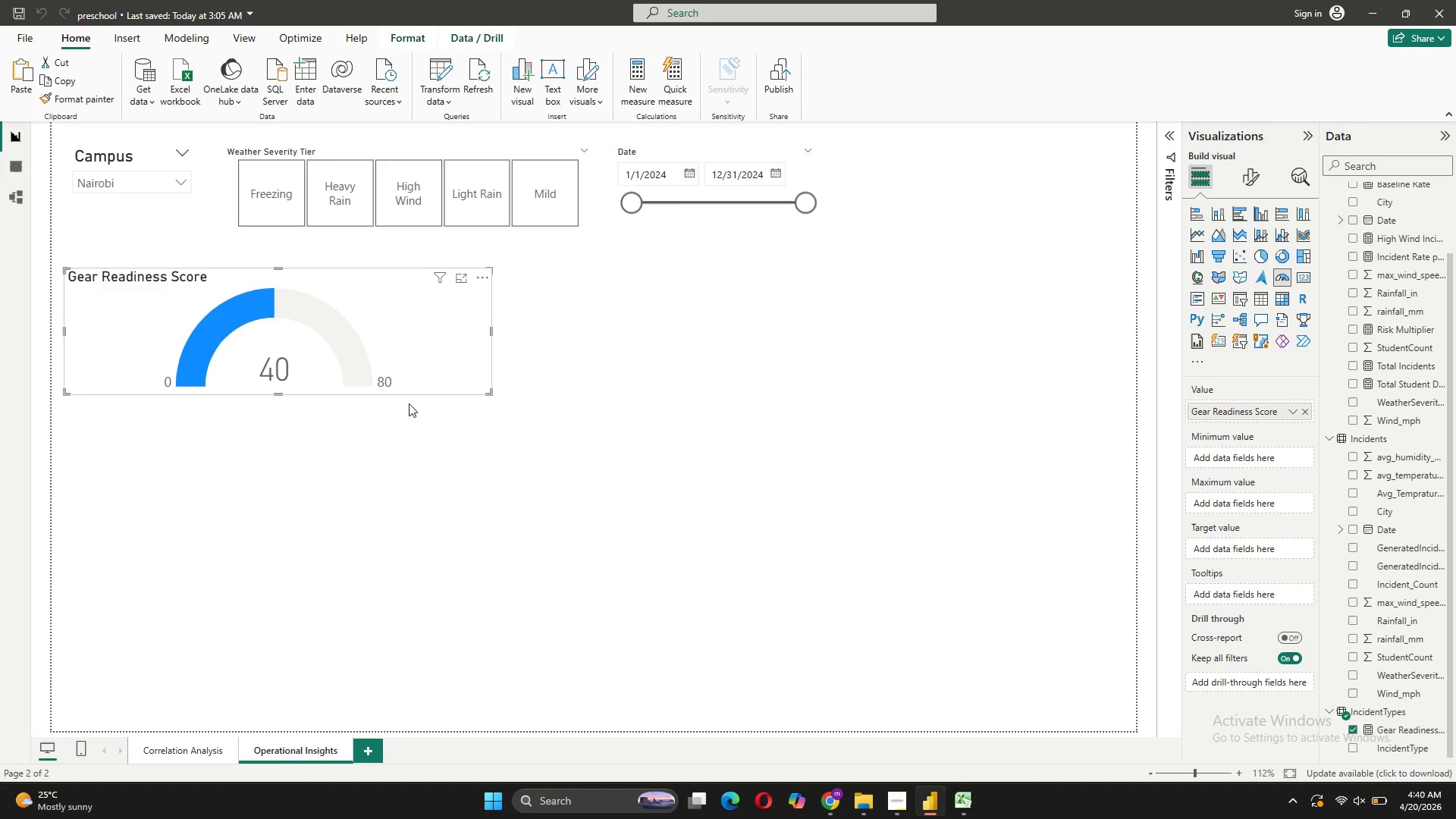 
wait(14.69)
 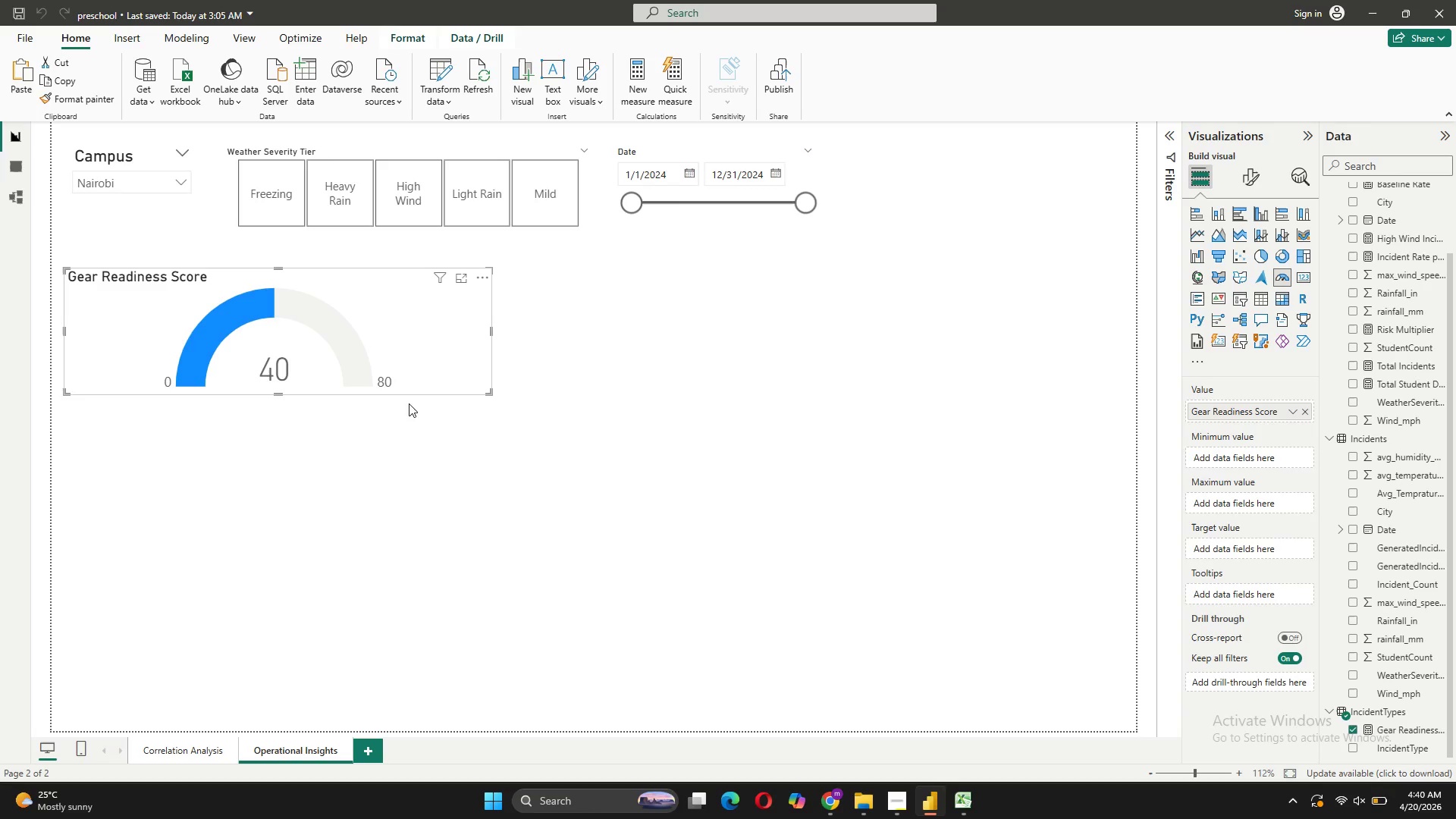 
left_click([178, 183])
 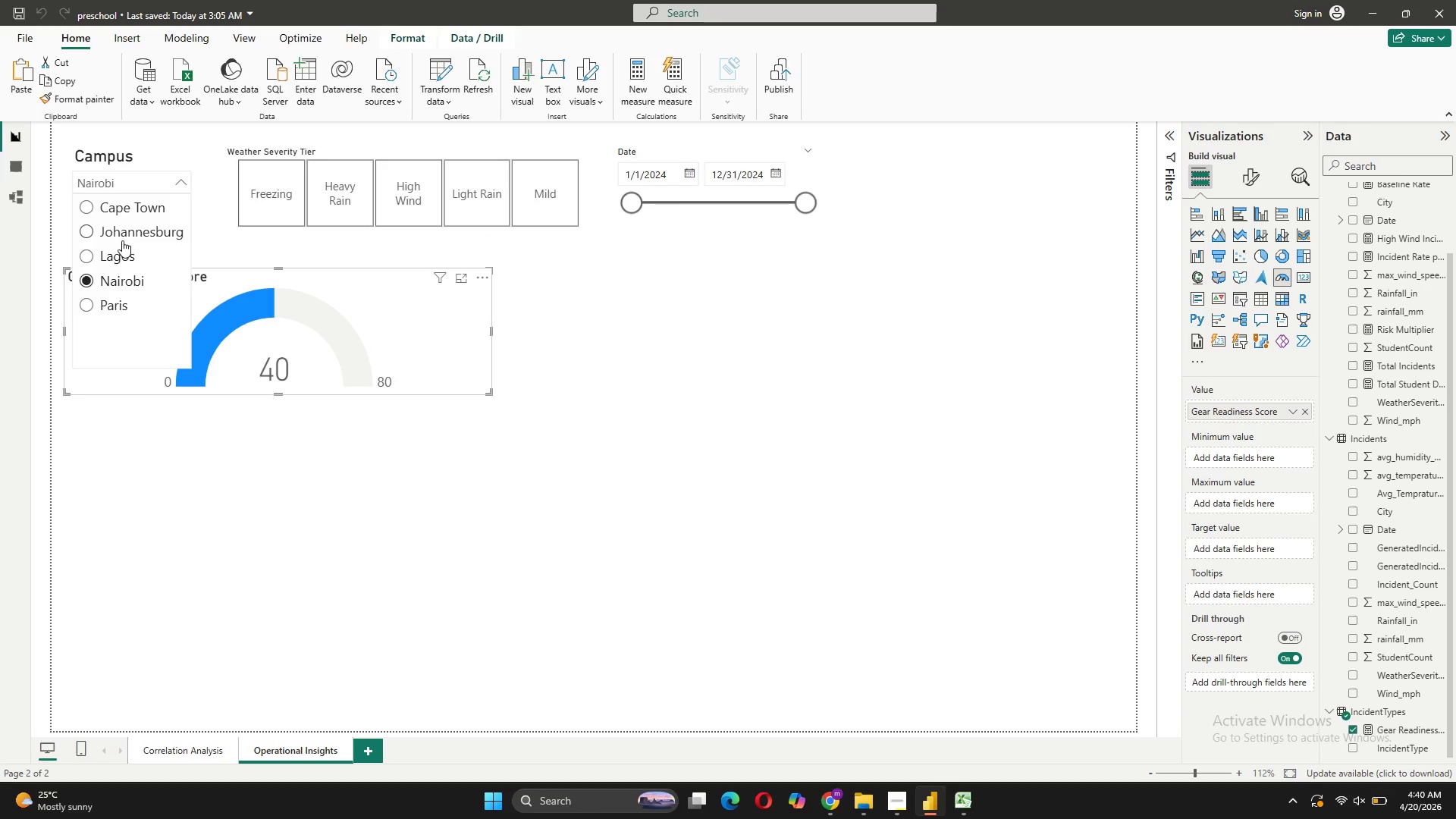 
left_click([122, 240])
 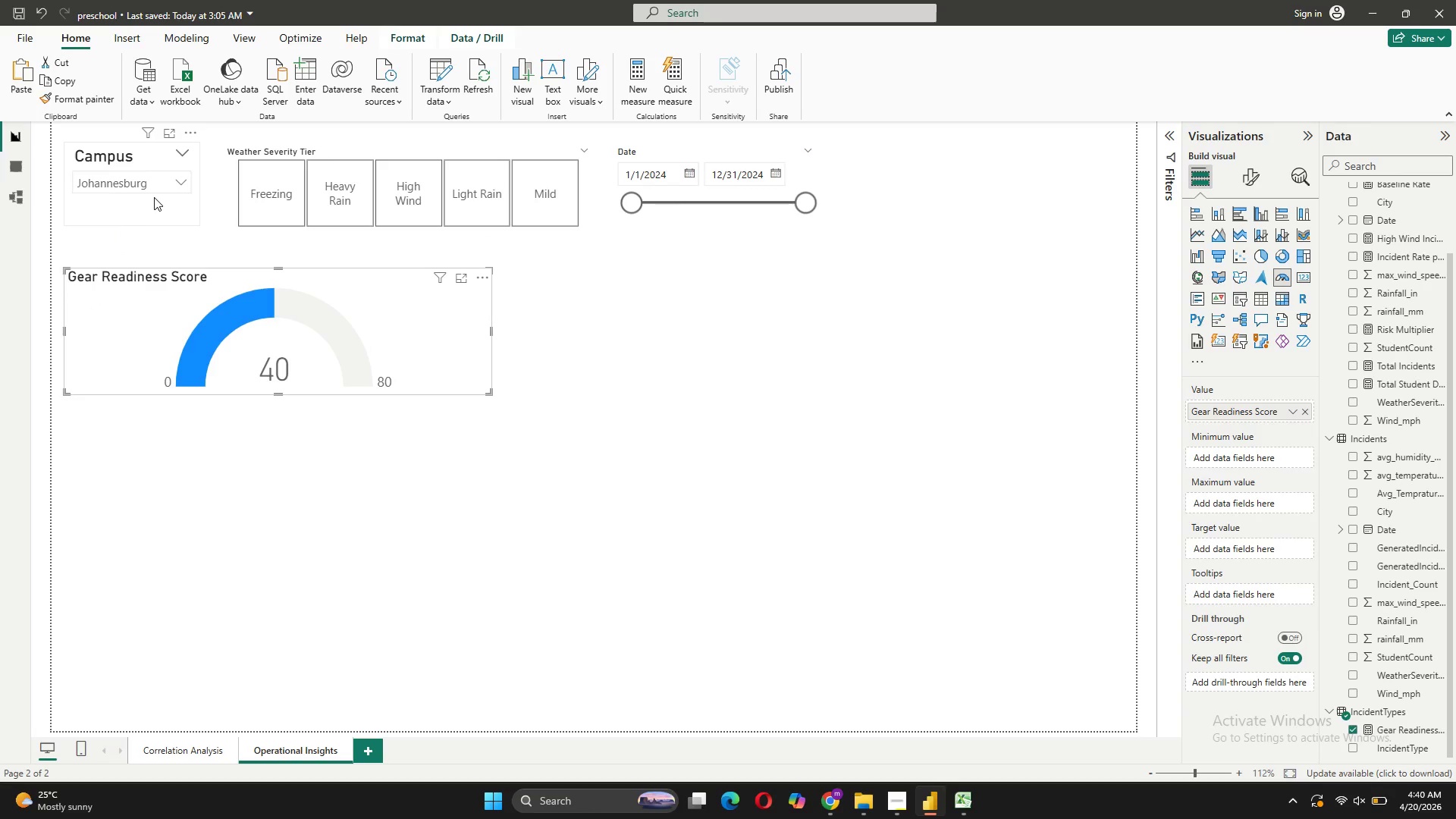 
left_click([162, 185])
 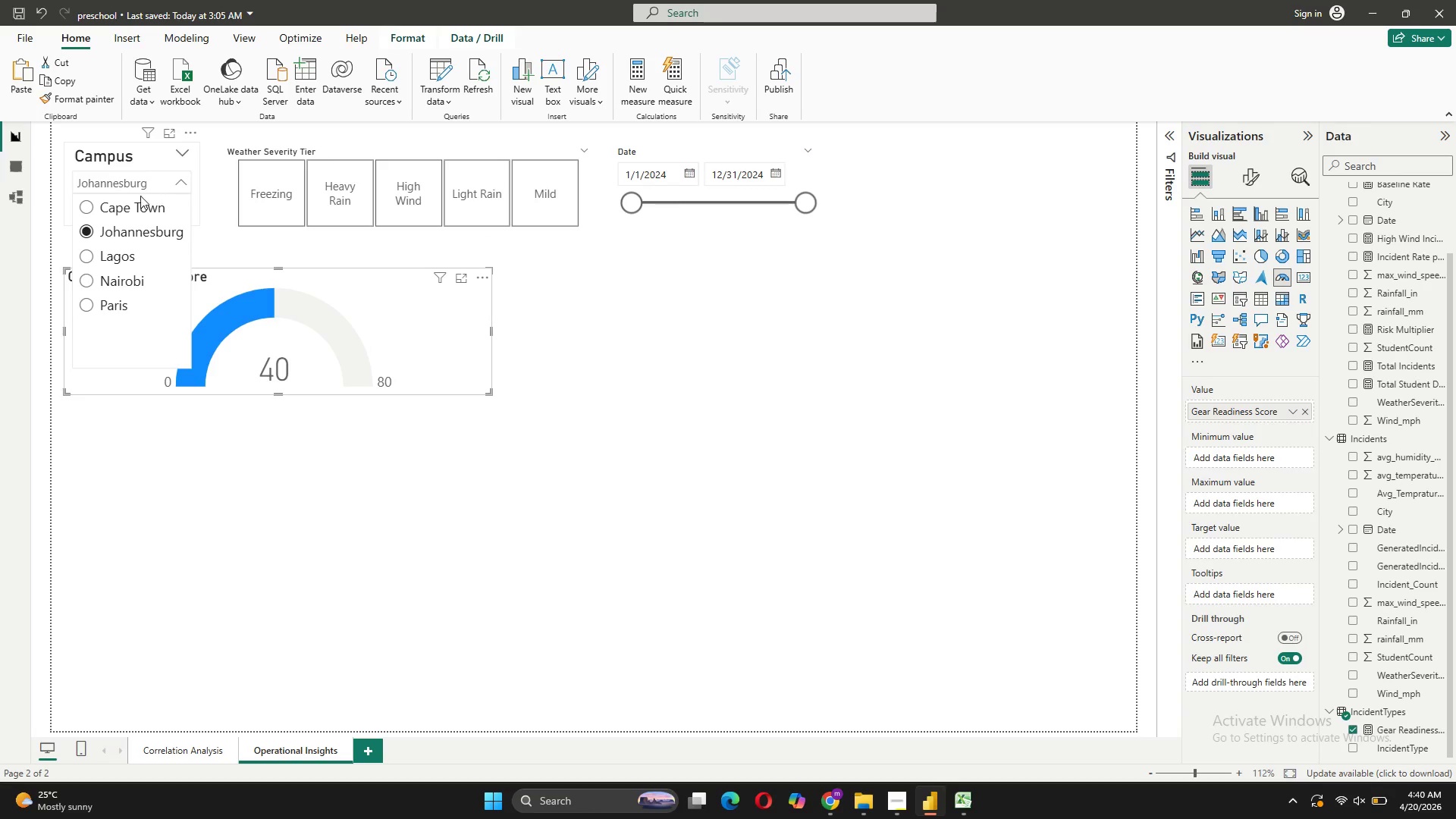 
left_click([129, 204])
 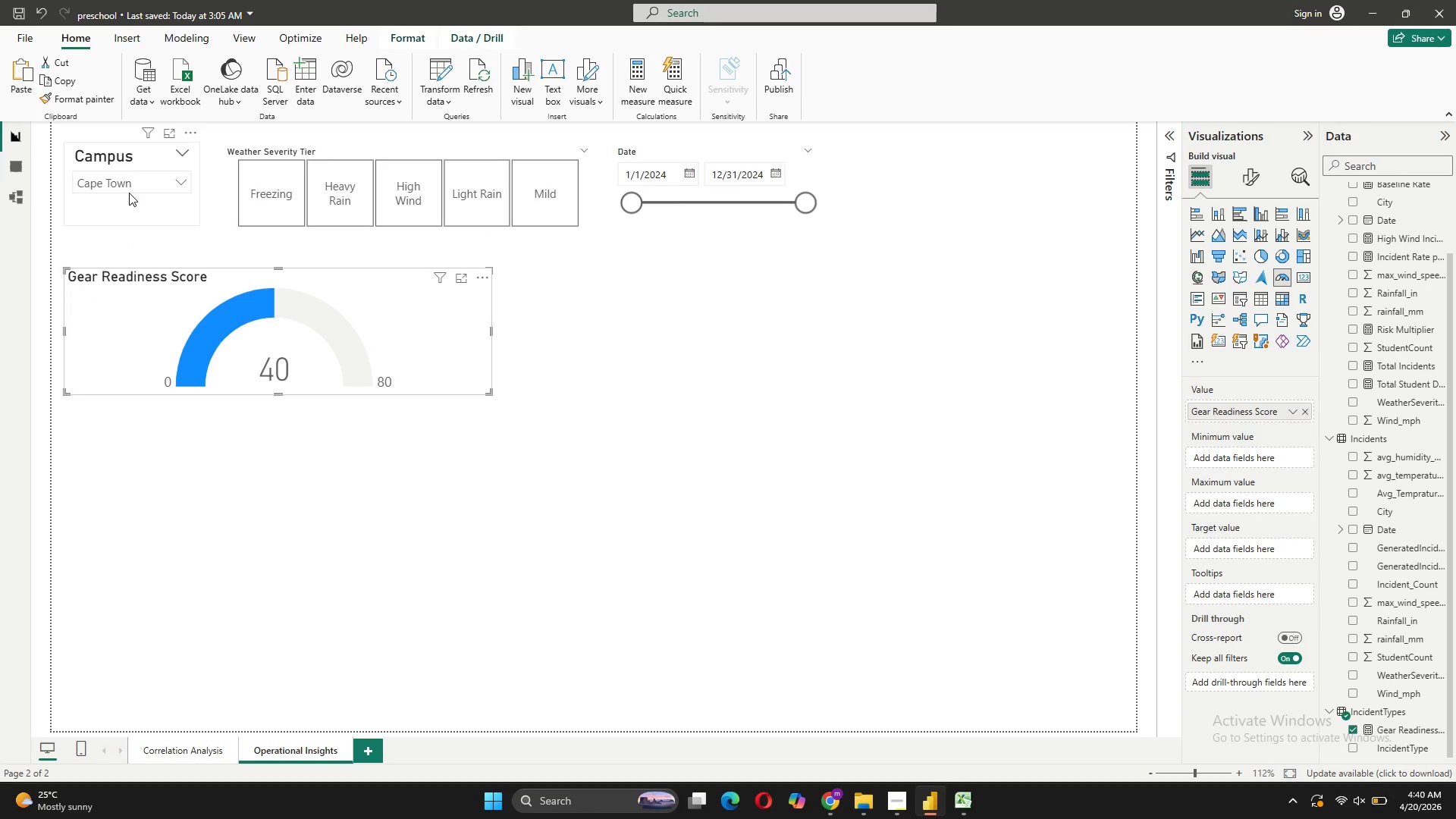 
left_click([130, 187])
 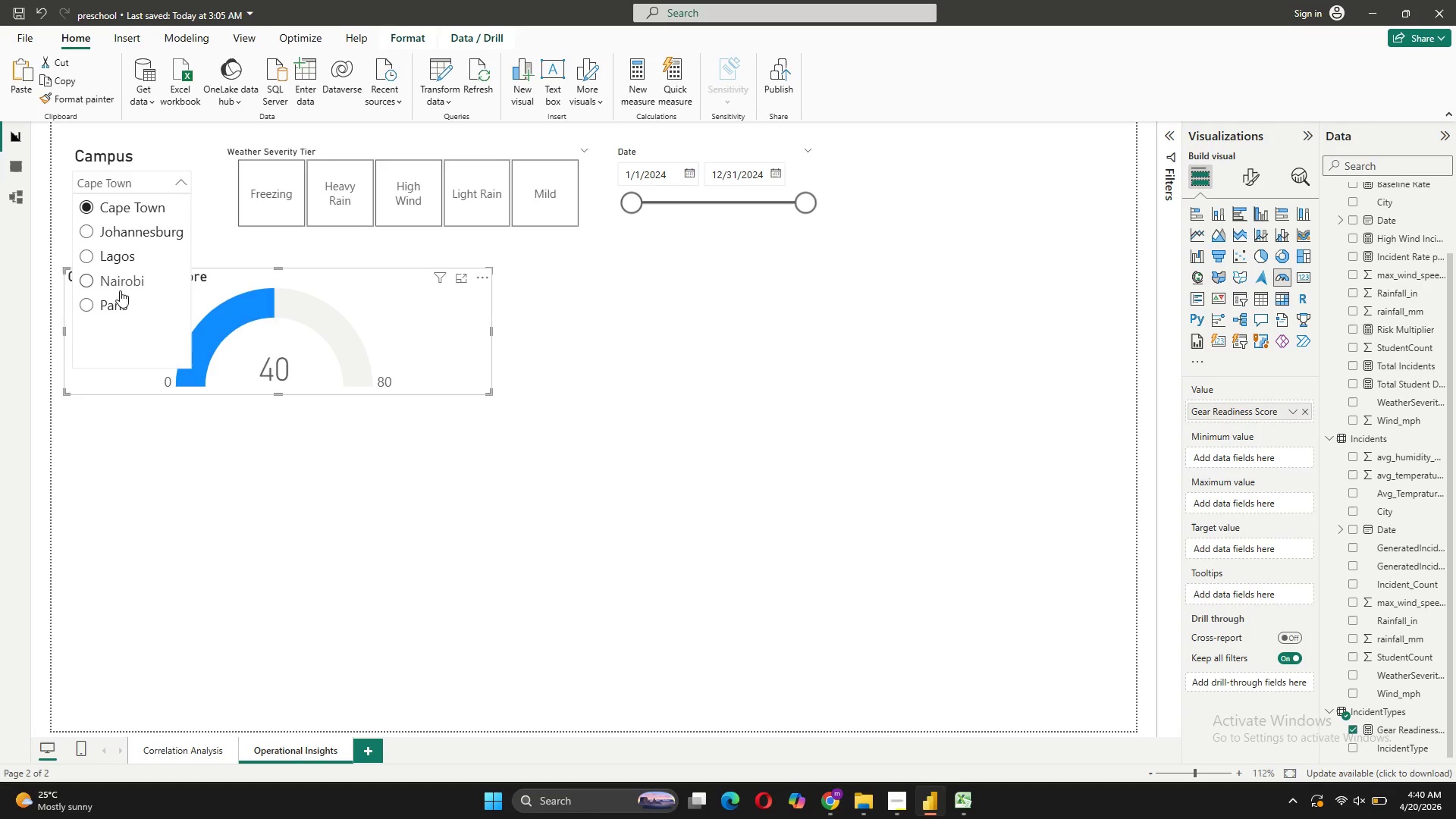 
left_click([120, 302])
 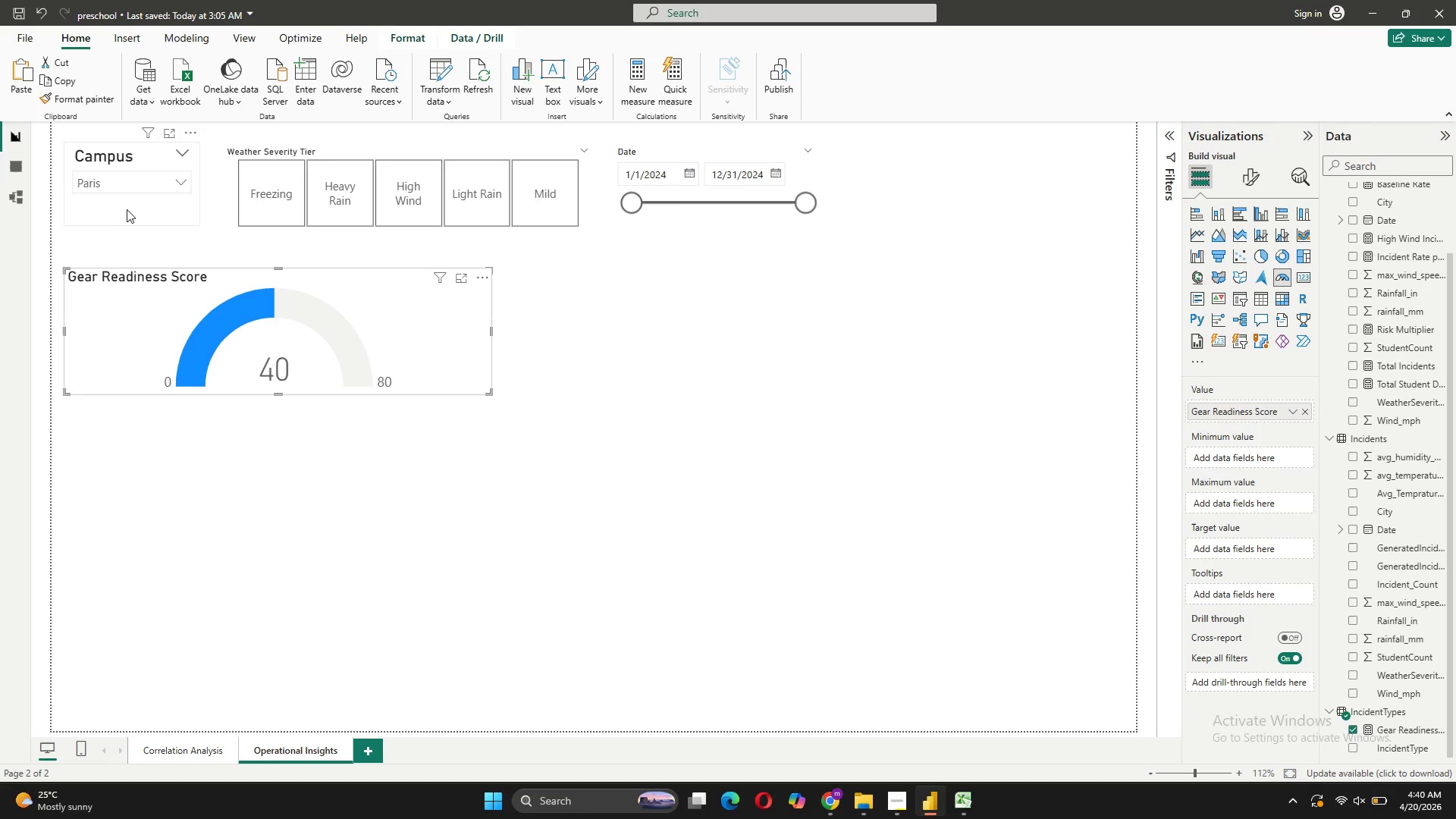 
left_click([138, 185])
 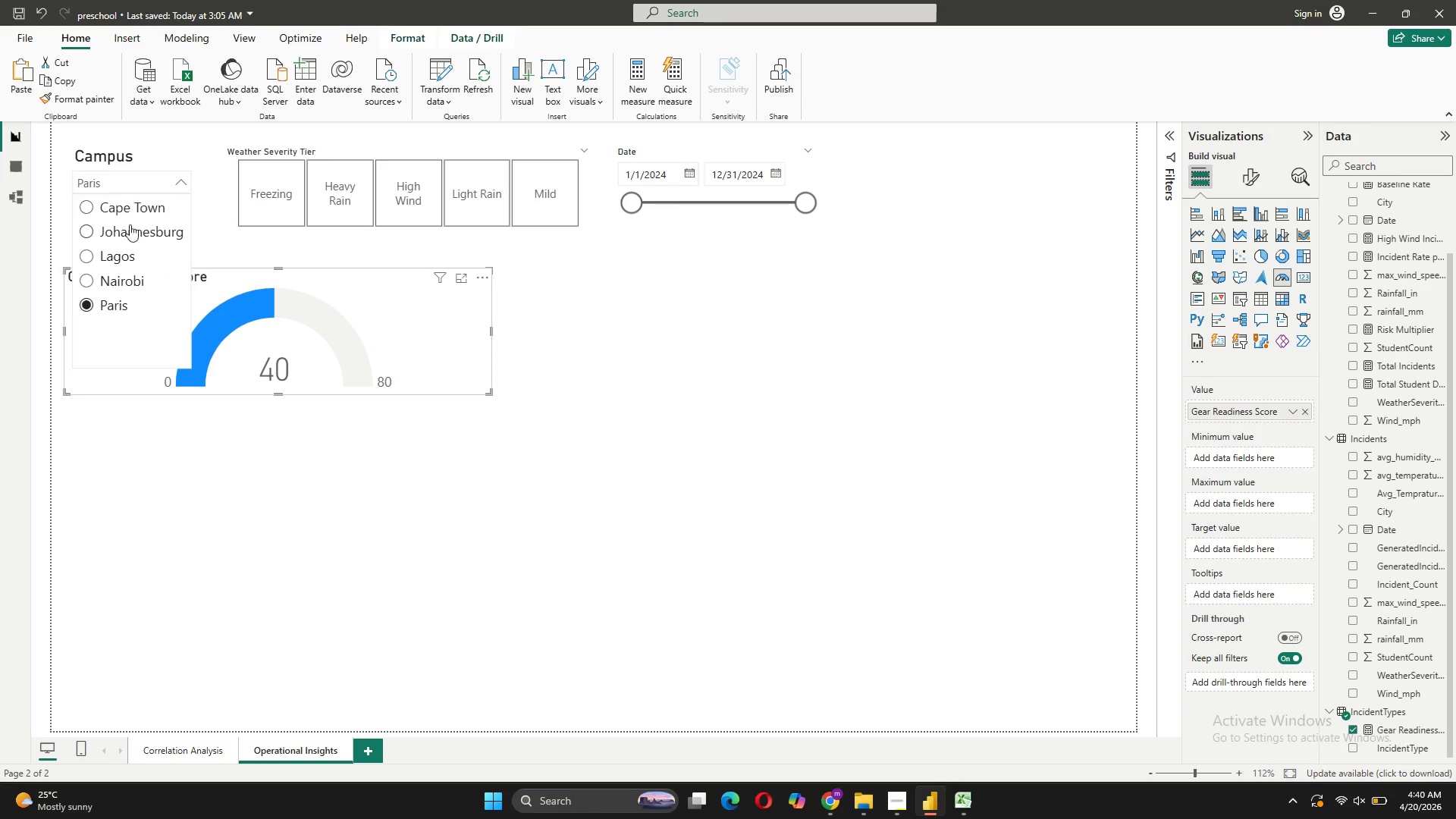 
left_click([127, 229])
 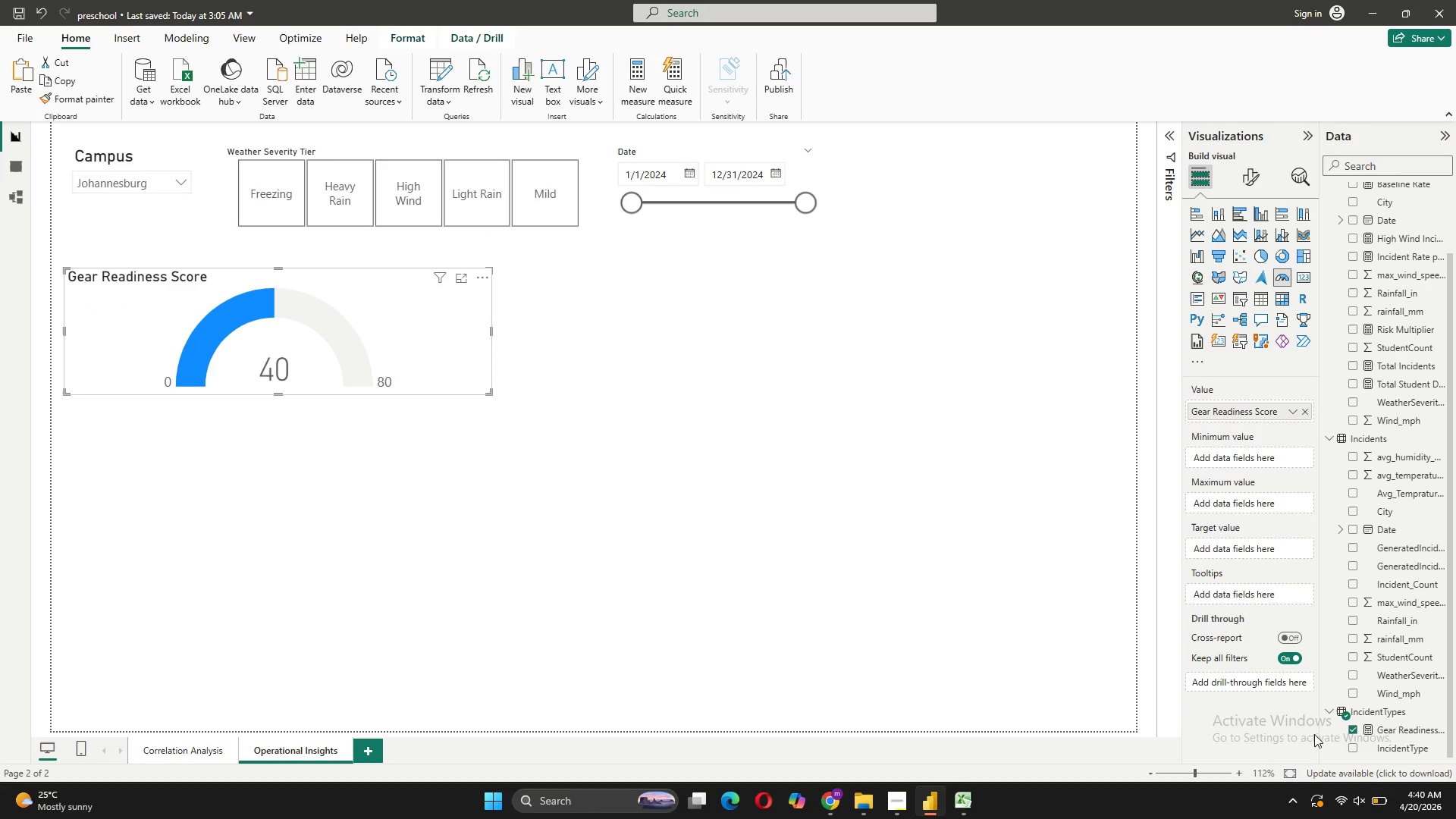 
left_click([1366, 726])
 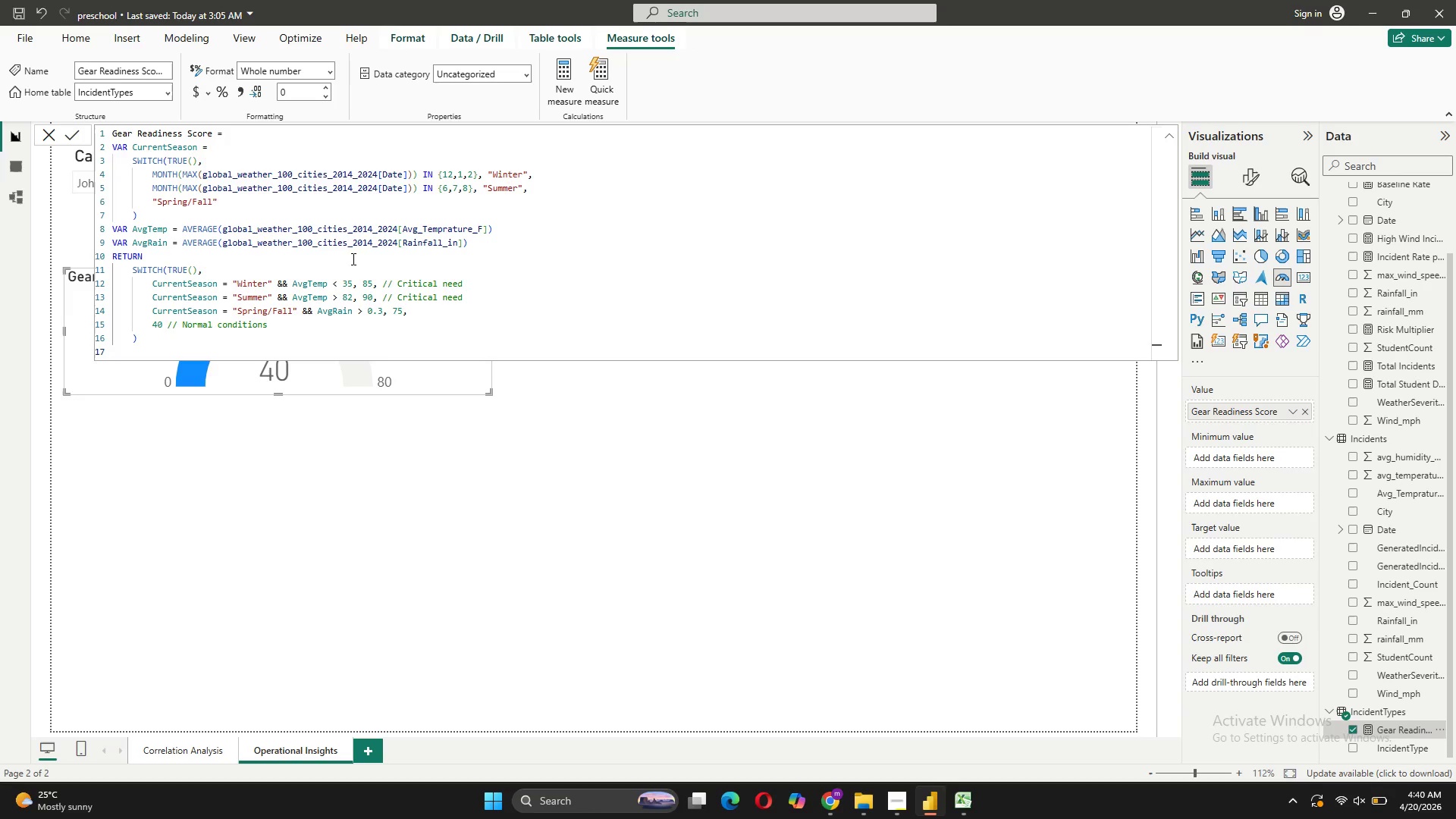 
wait(36.55)
 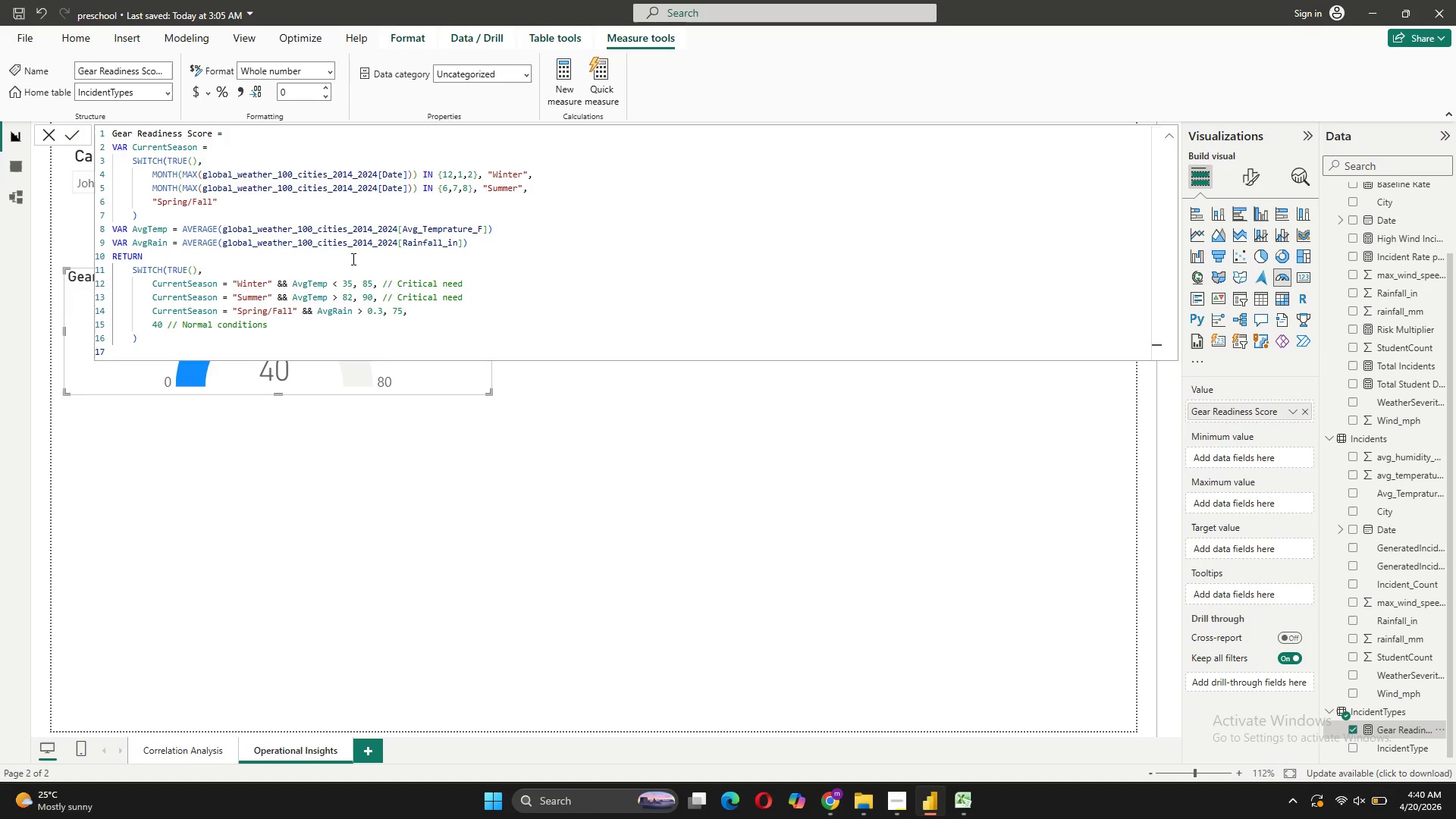 
left_click([64, 206])
 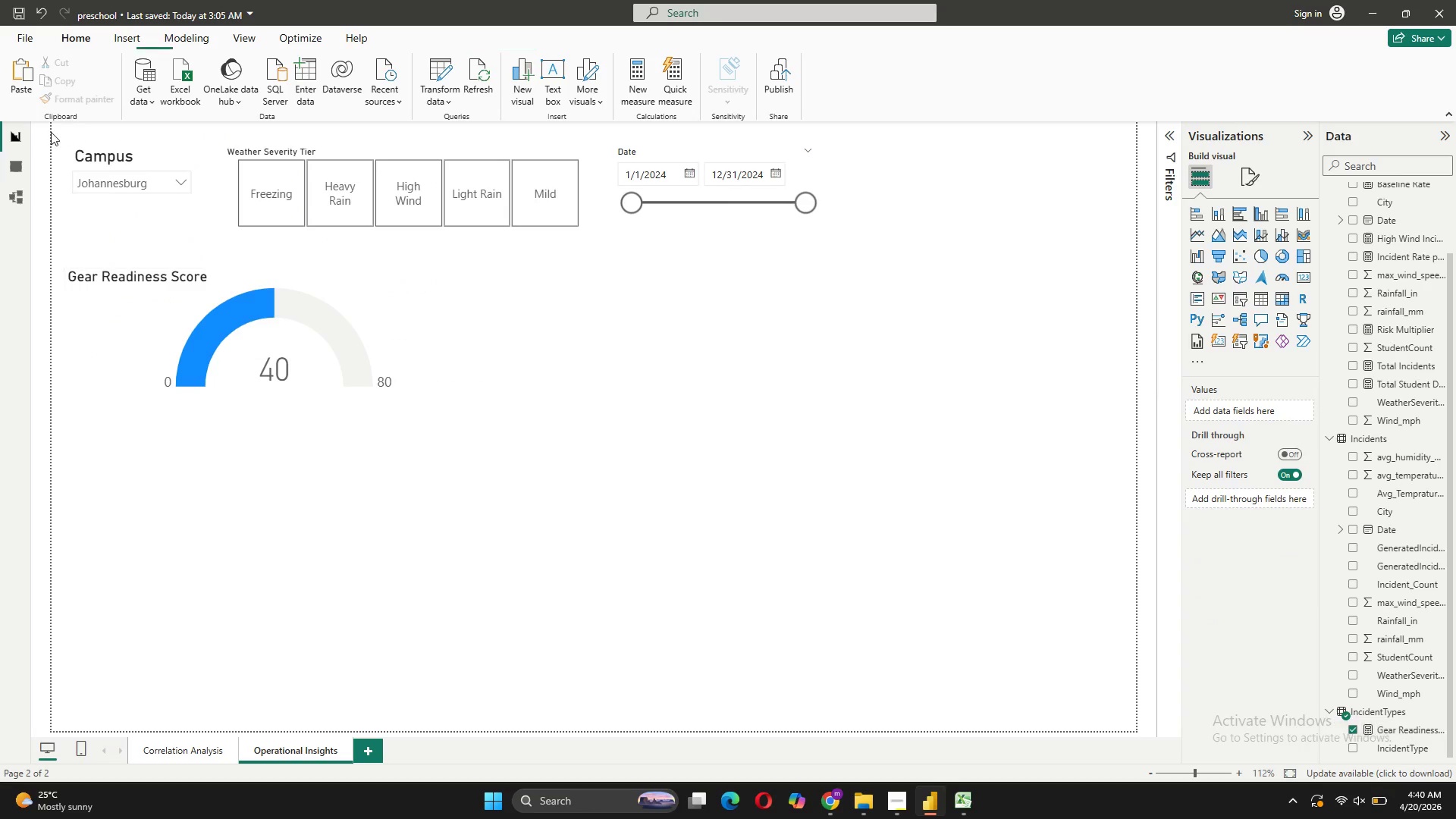 
left_click([169, 177])
 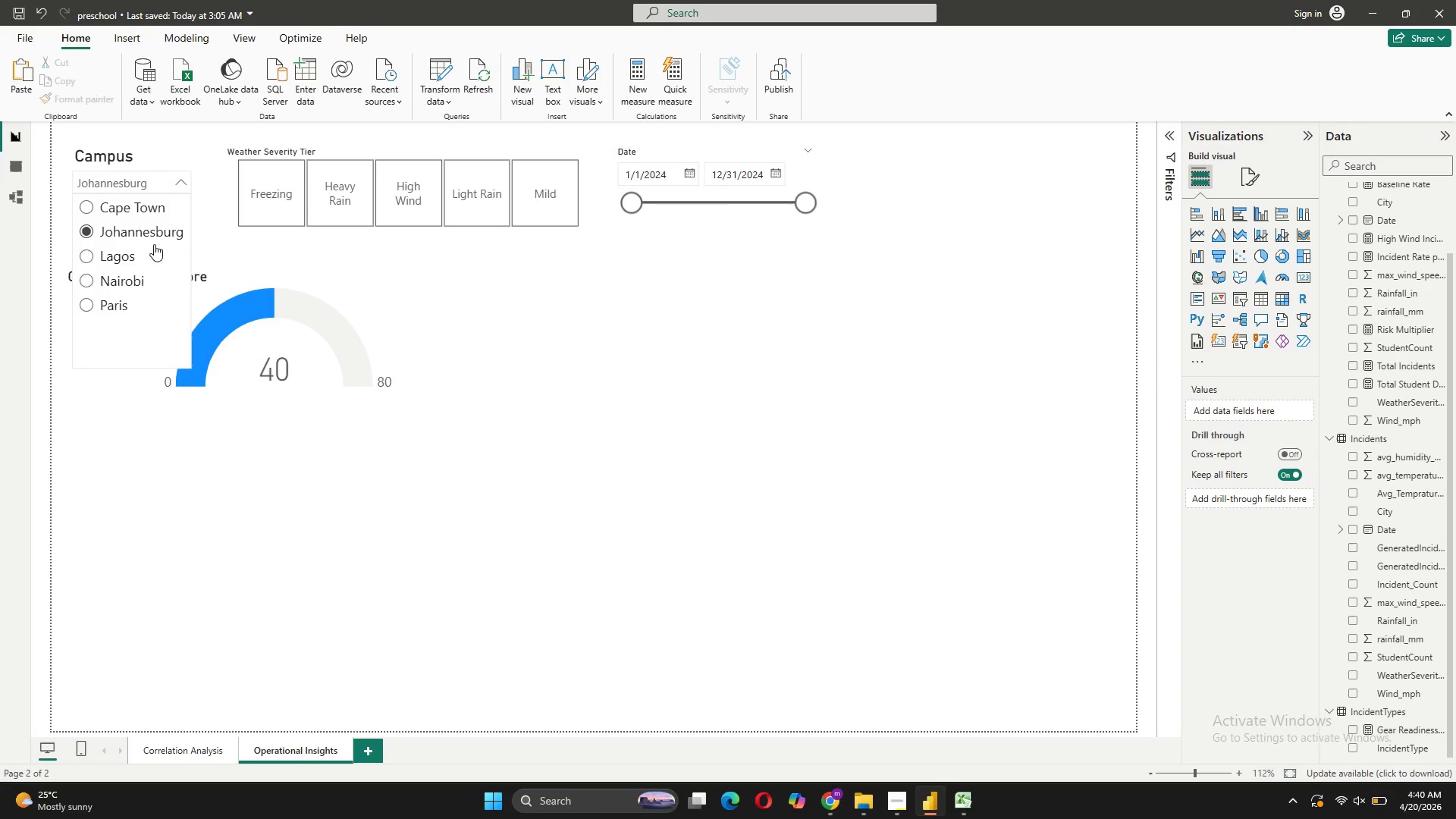 
left_click([150, 249])
 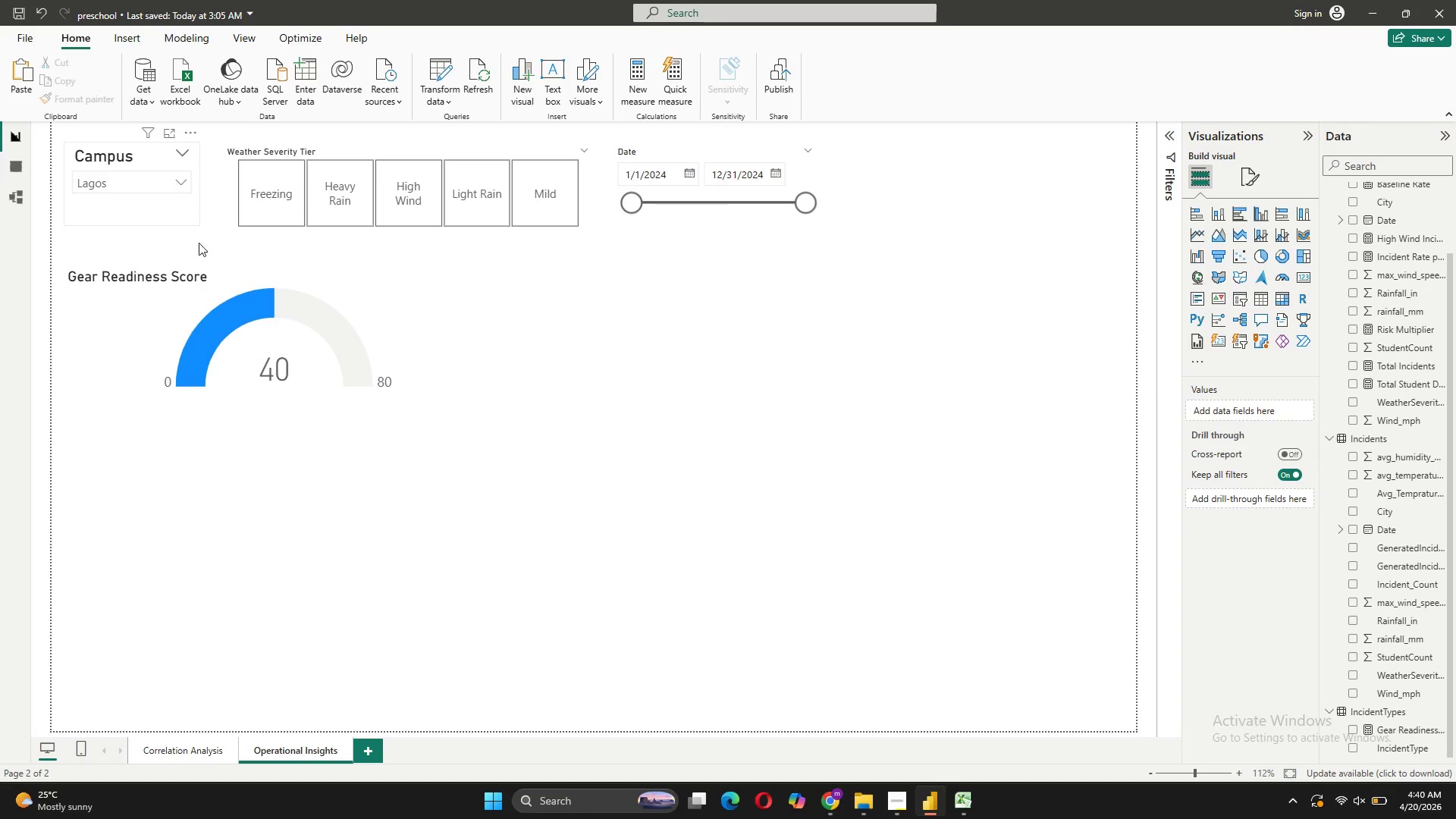 
mouse_move([231, 328])
 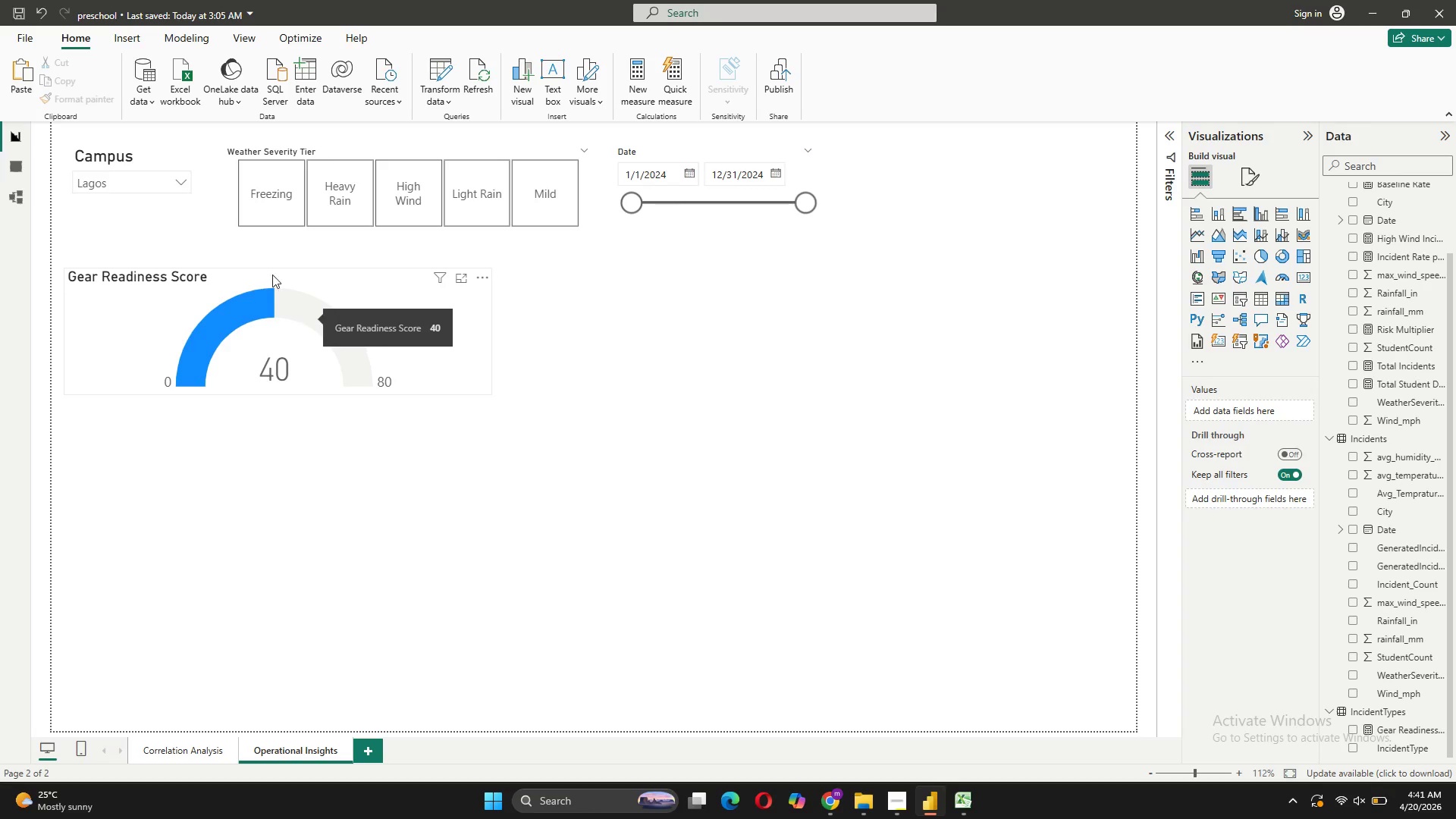 
mouse_move([221, 199])
 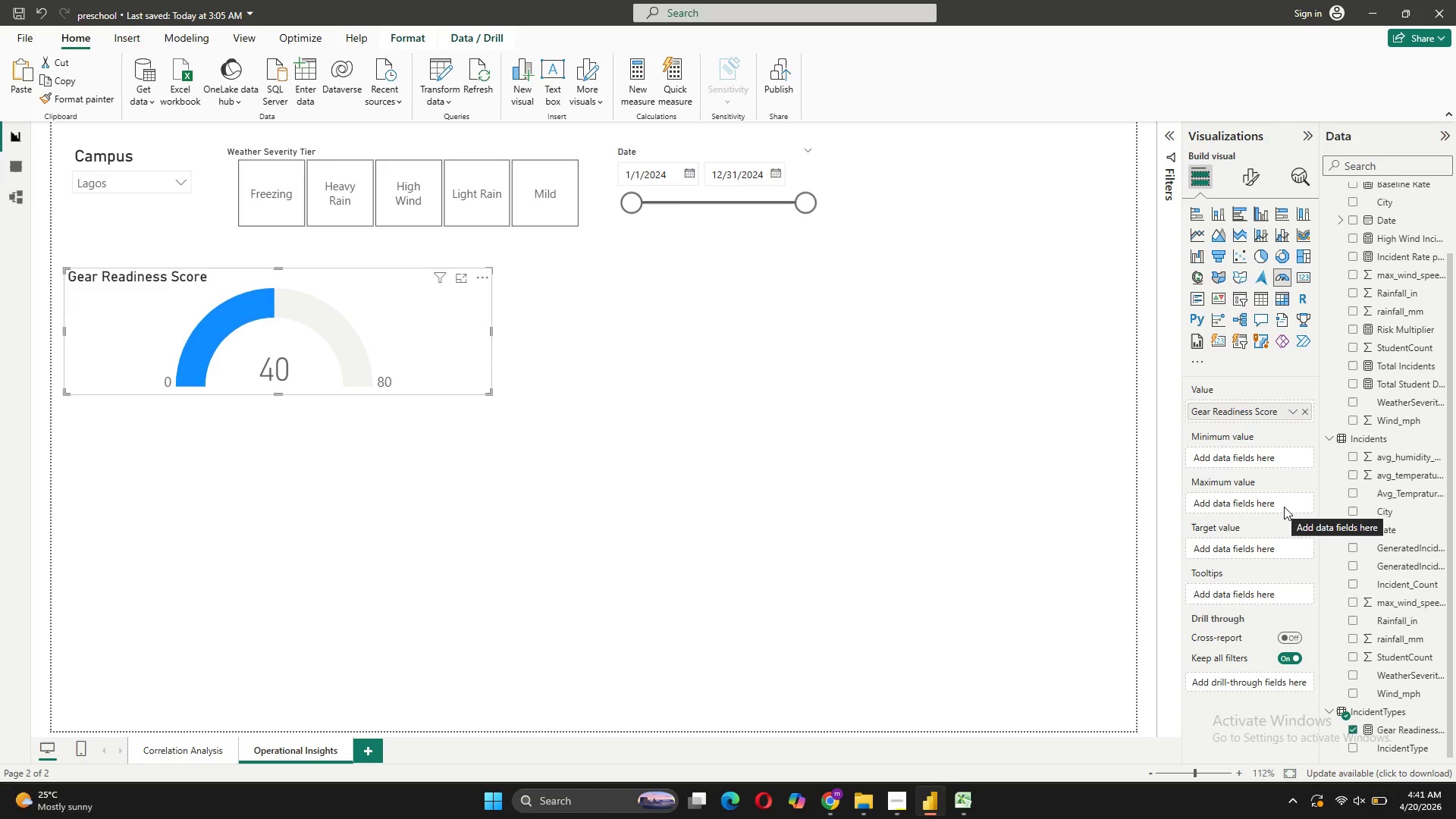 
wait(7.28)
 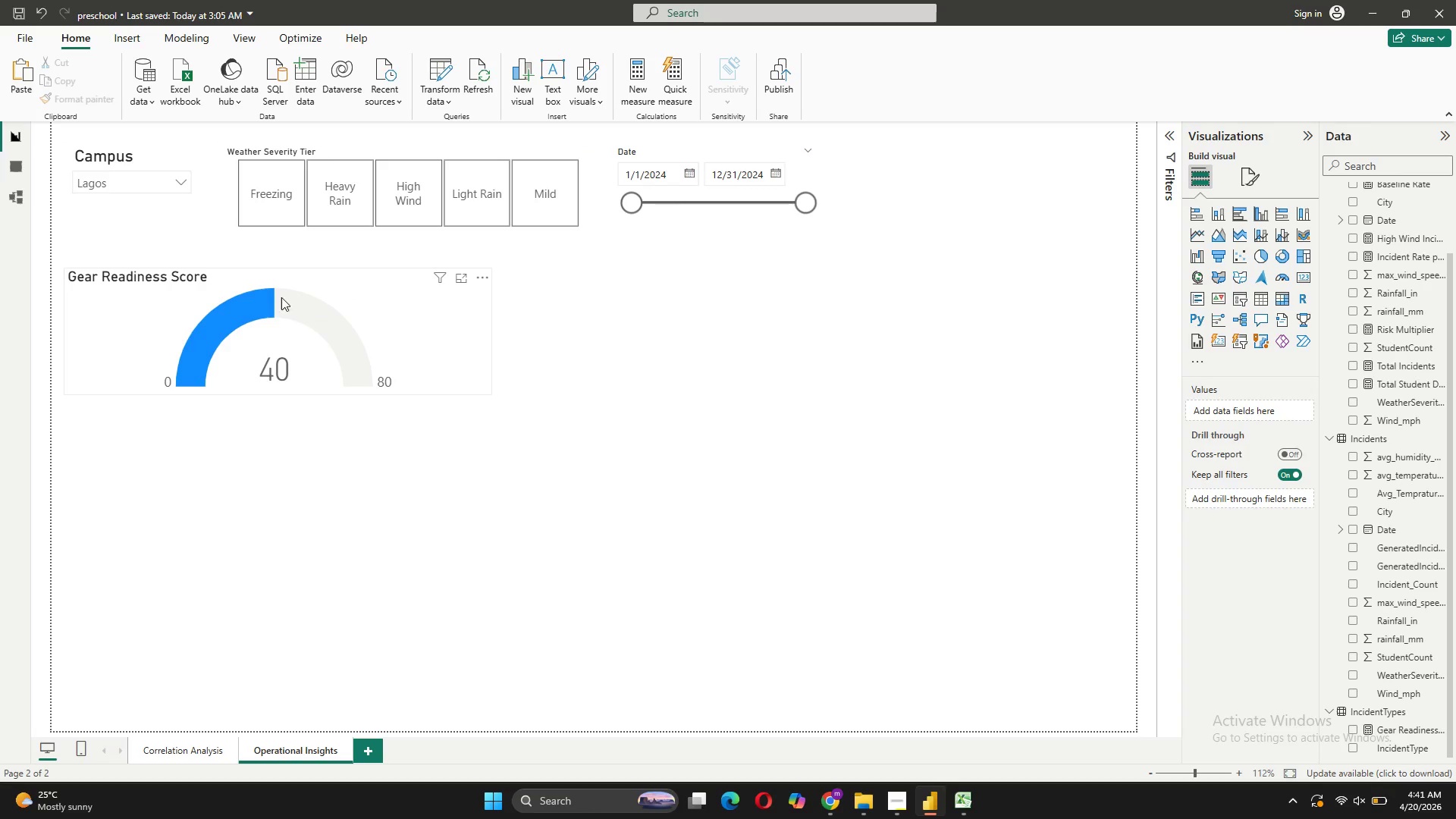 
left_click([1235, 460])
 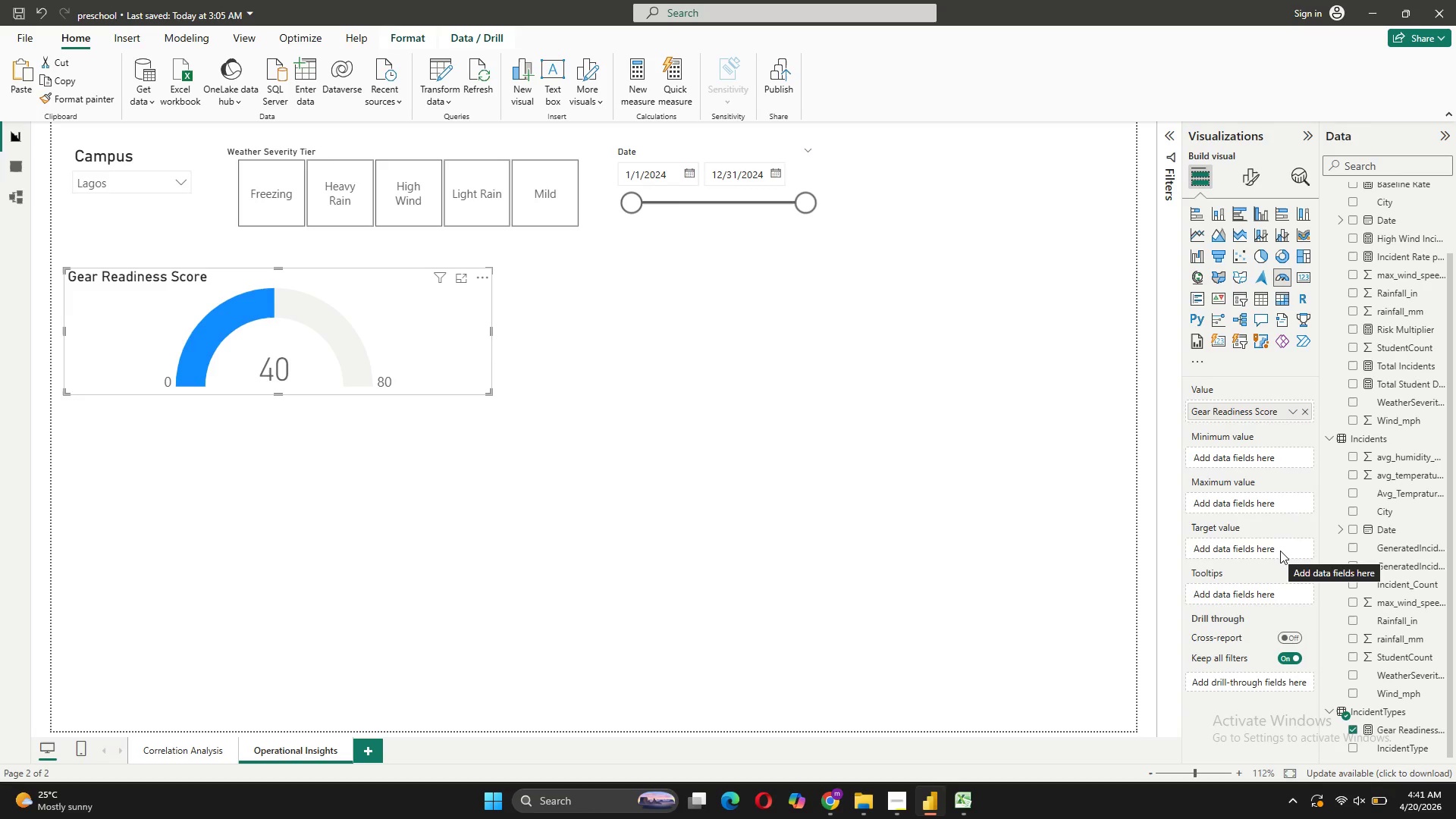 
wait(7.11)
 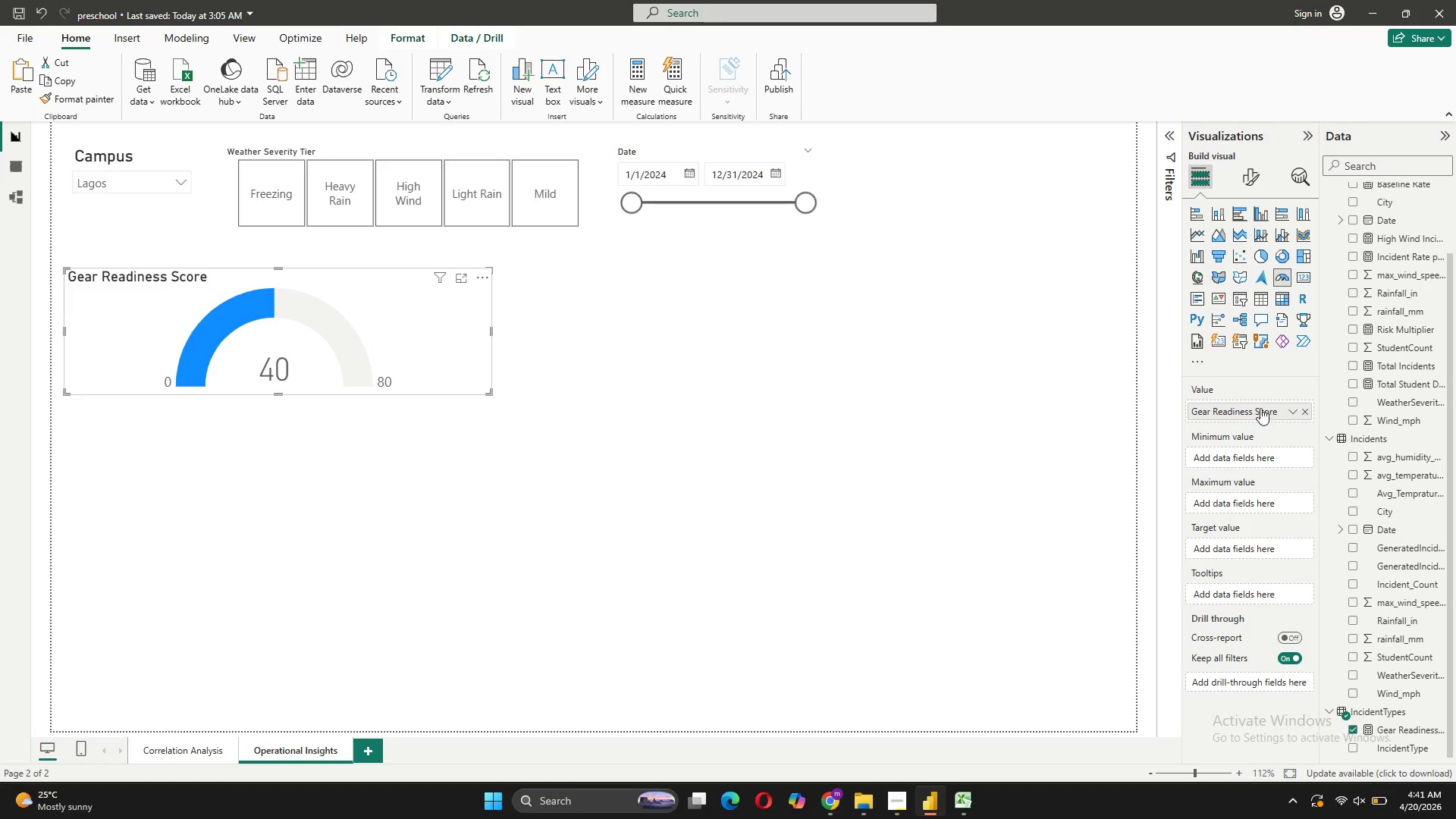 
mouse_move([1246, 193])
 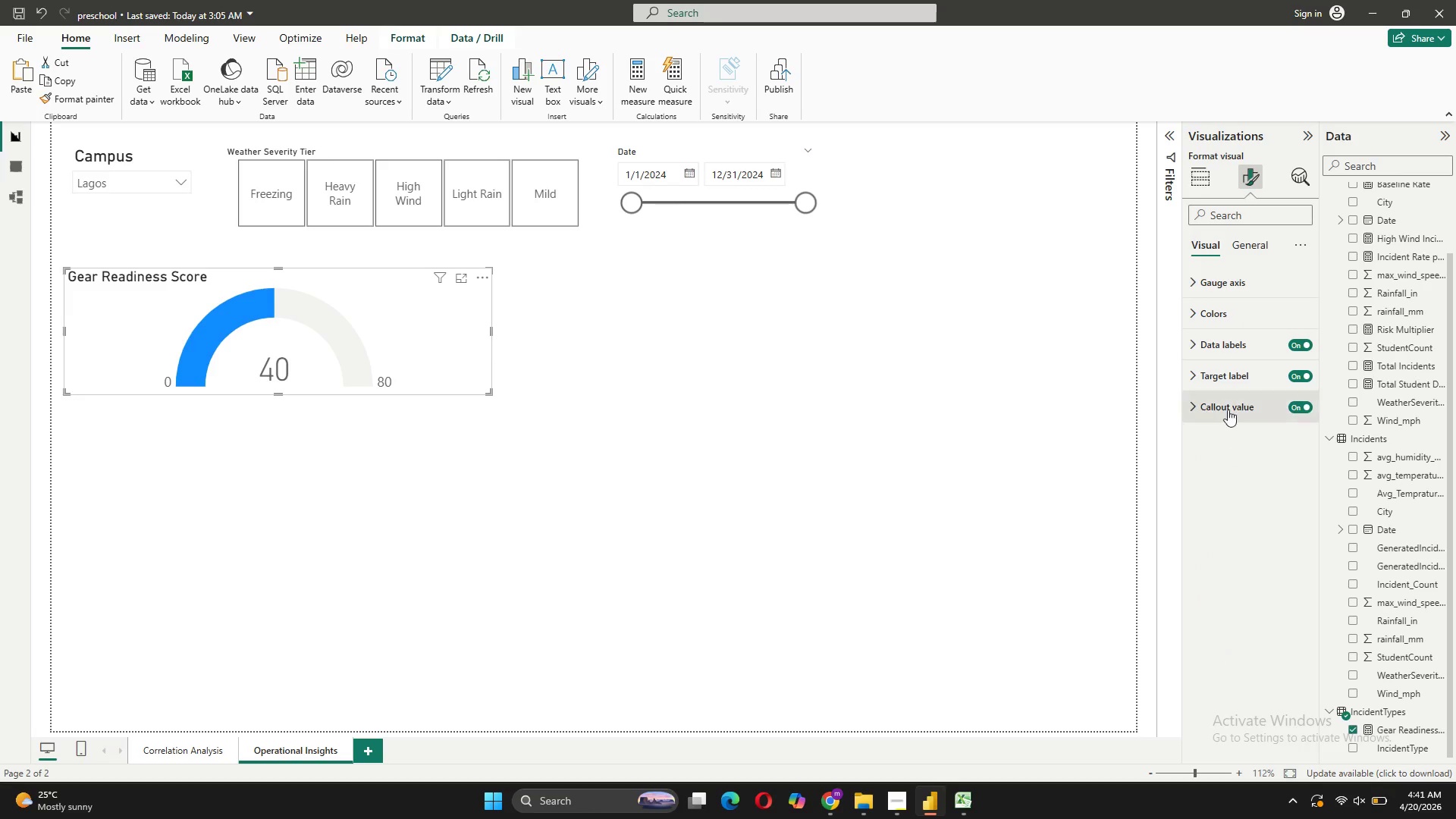 
left_click([1239, 370])
 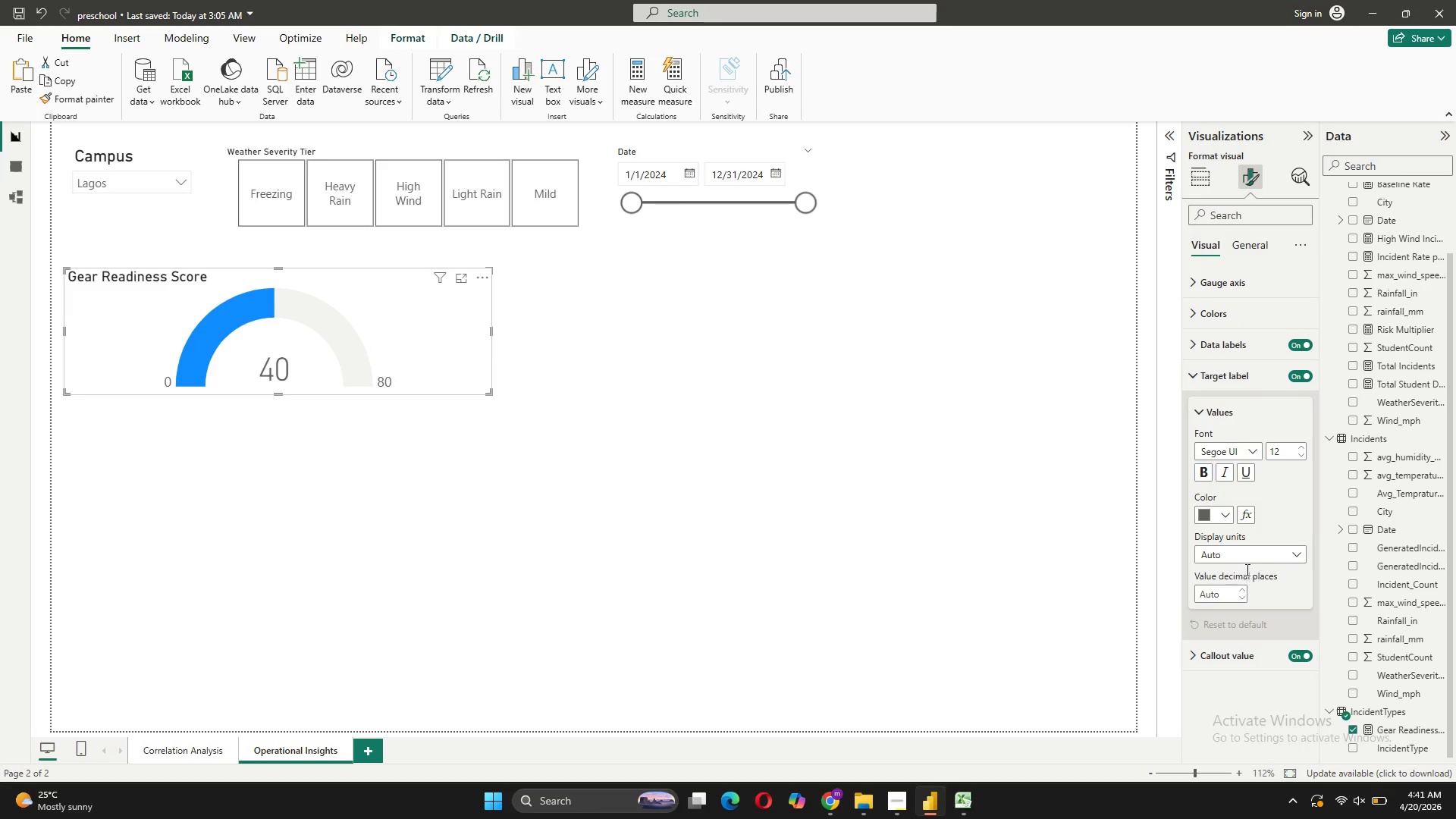 
mouse_move([1247, 577])
 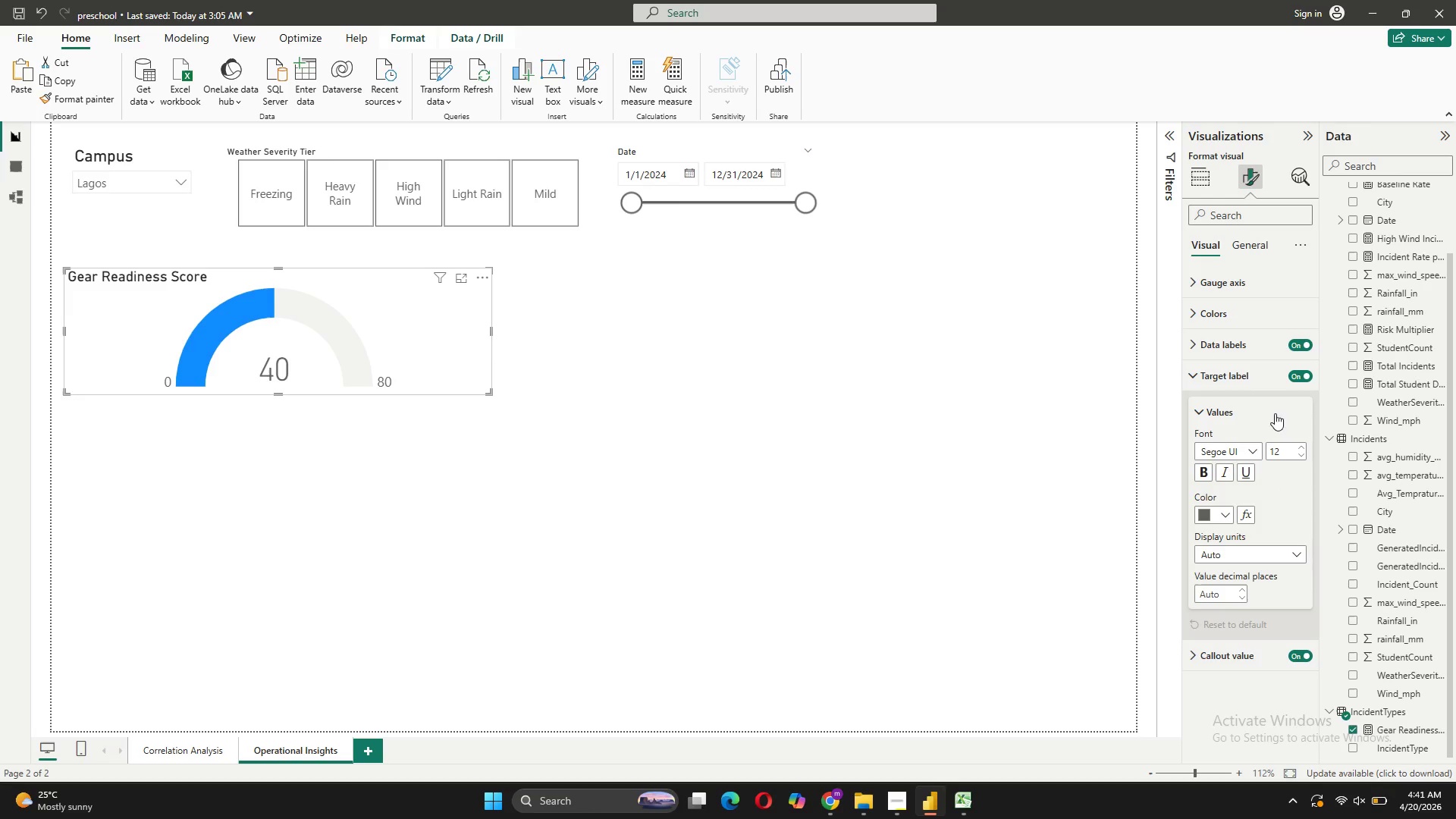 
left_click([1301, 369])
 